 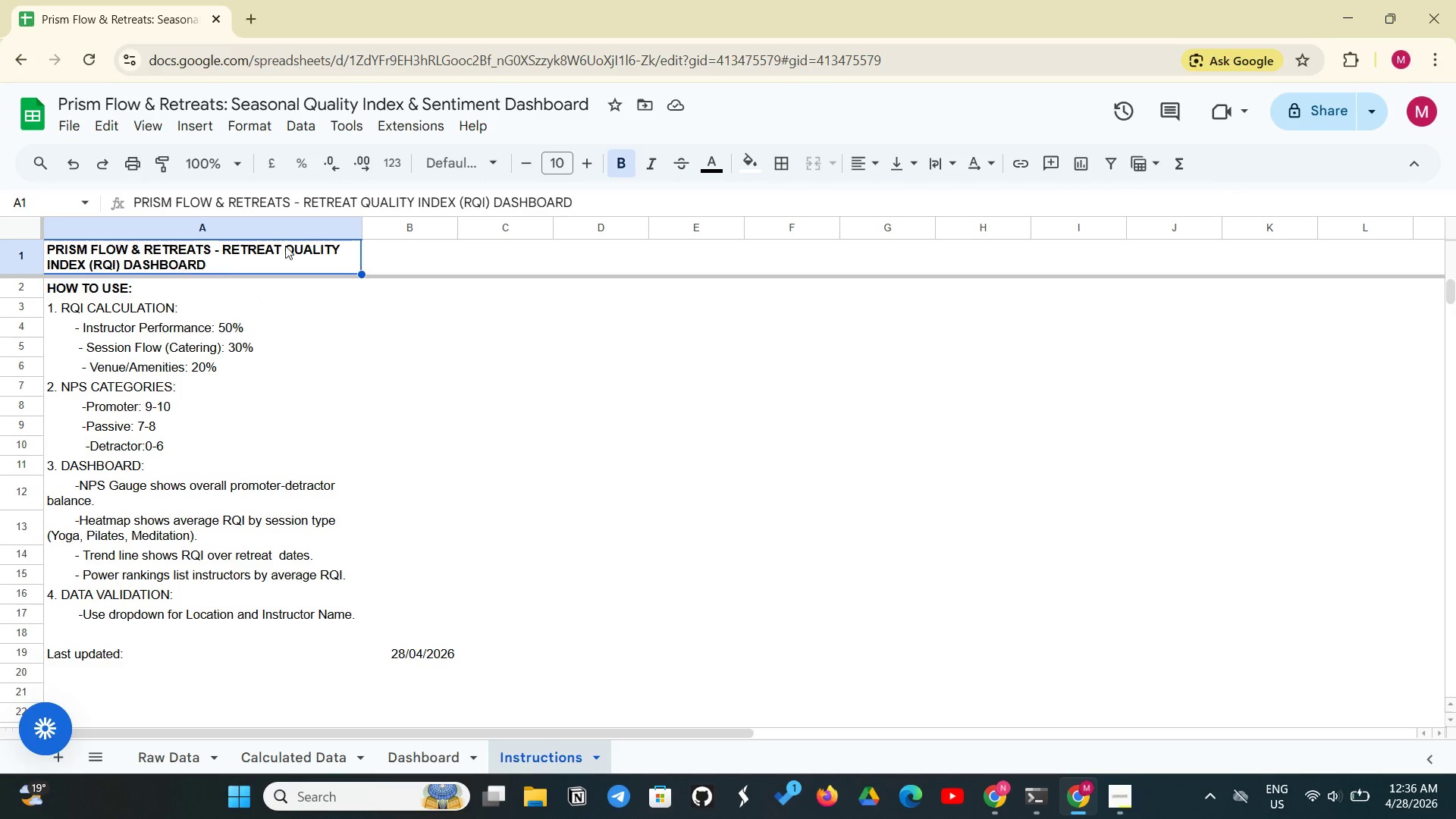 
left_click_drag(start_coordinate=[758, 161], to_coordinate=[754, 161])
 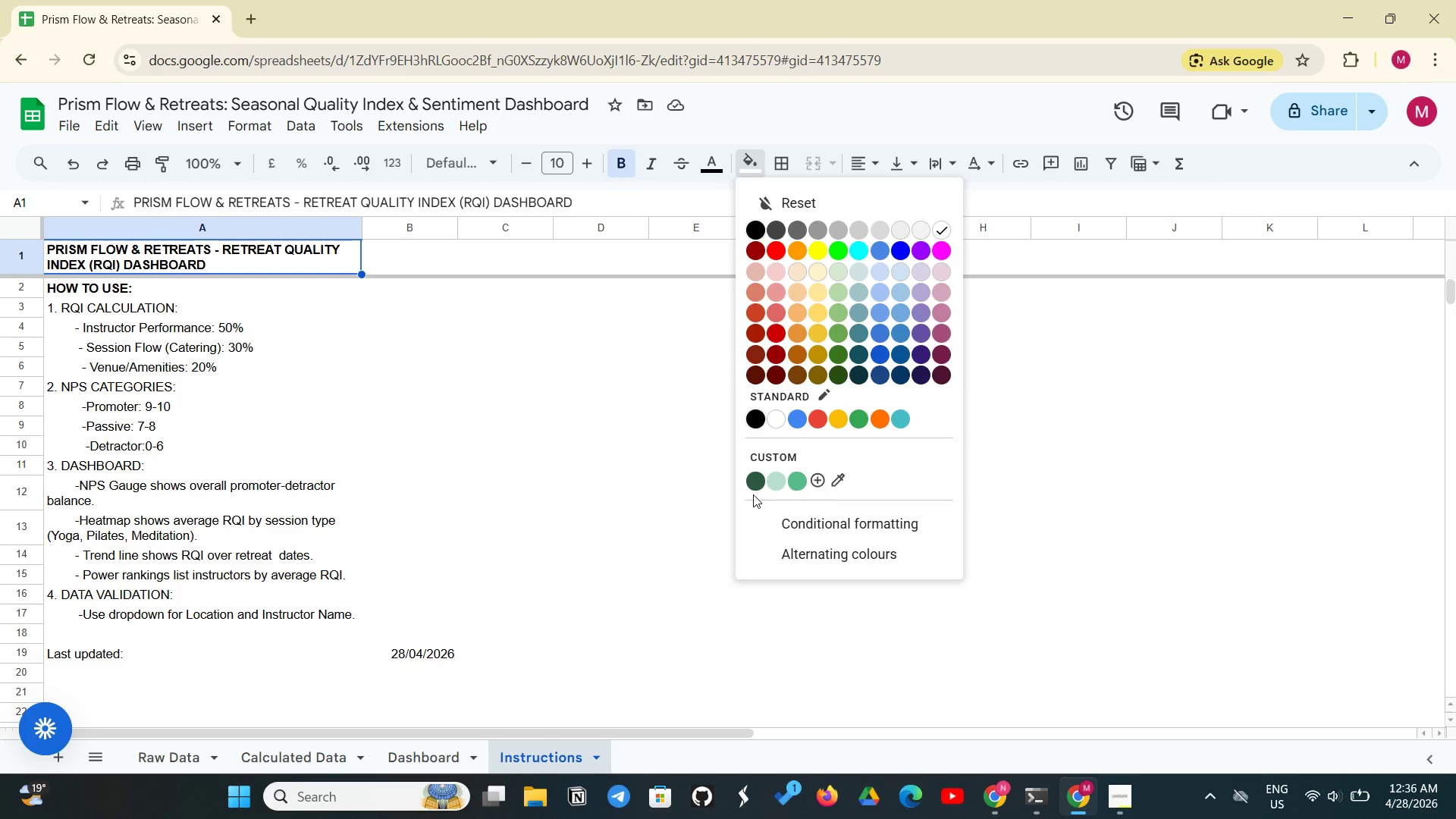 
left_click([751, 479])
 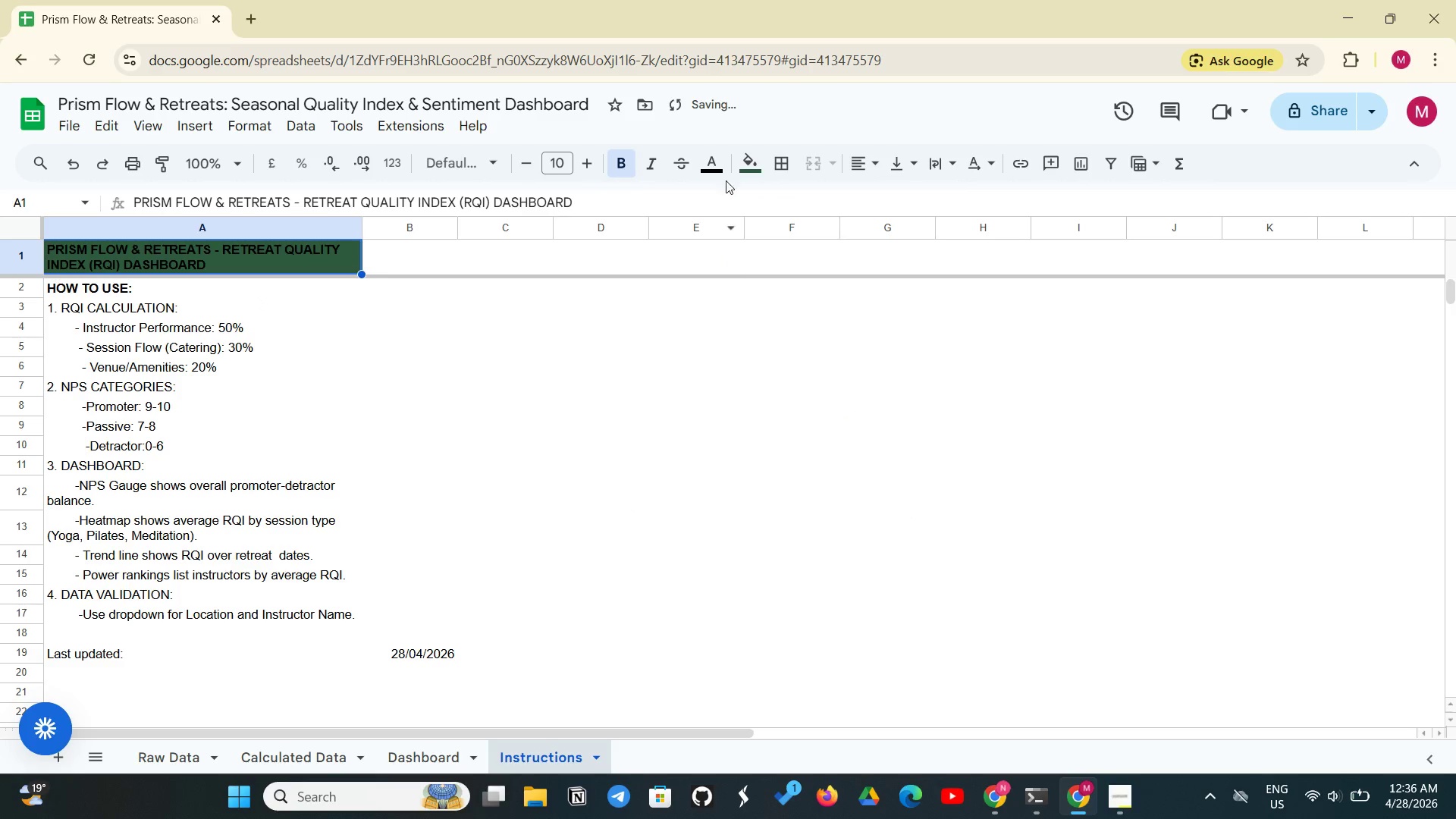 
left_click([711, 155])
 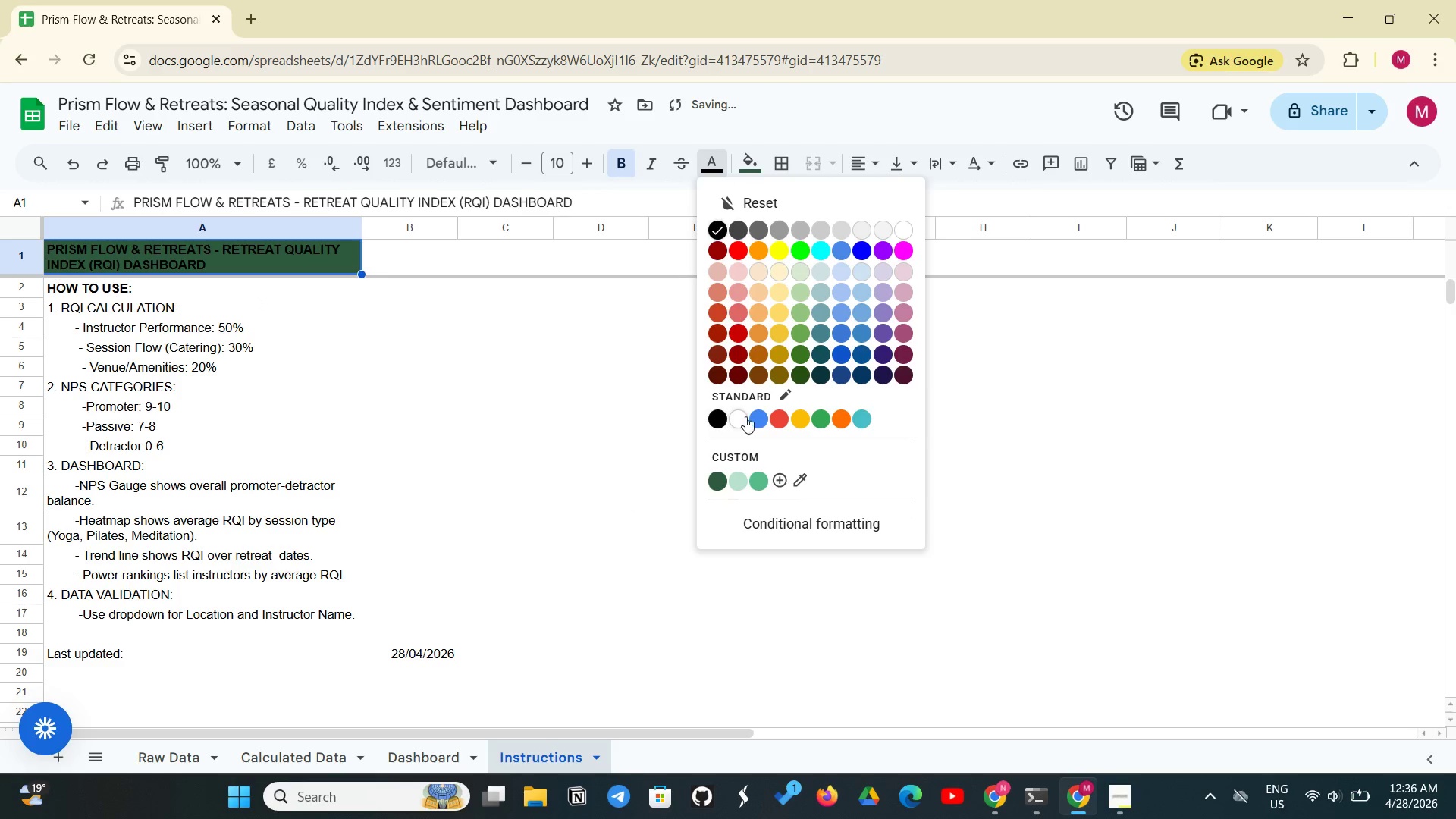 
left_click([739, 420])
 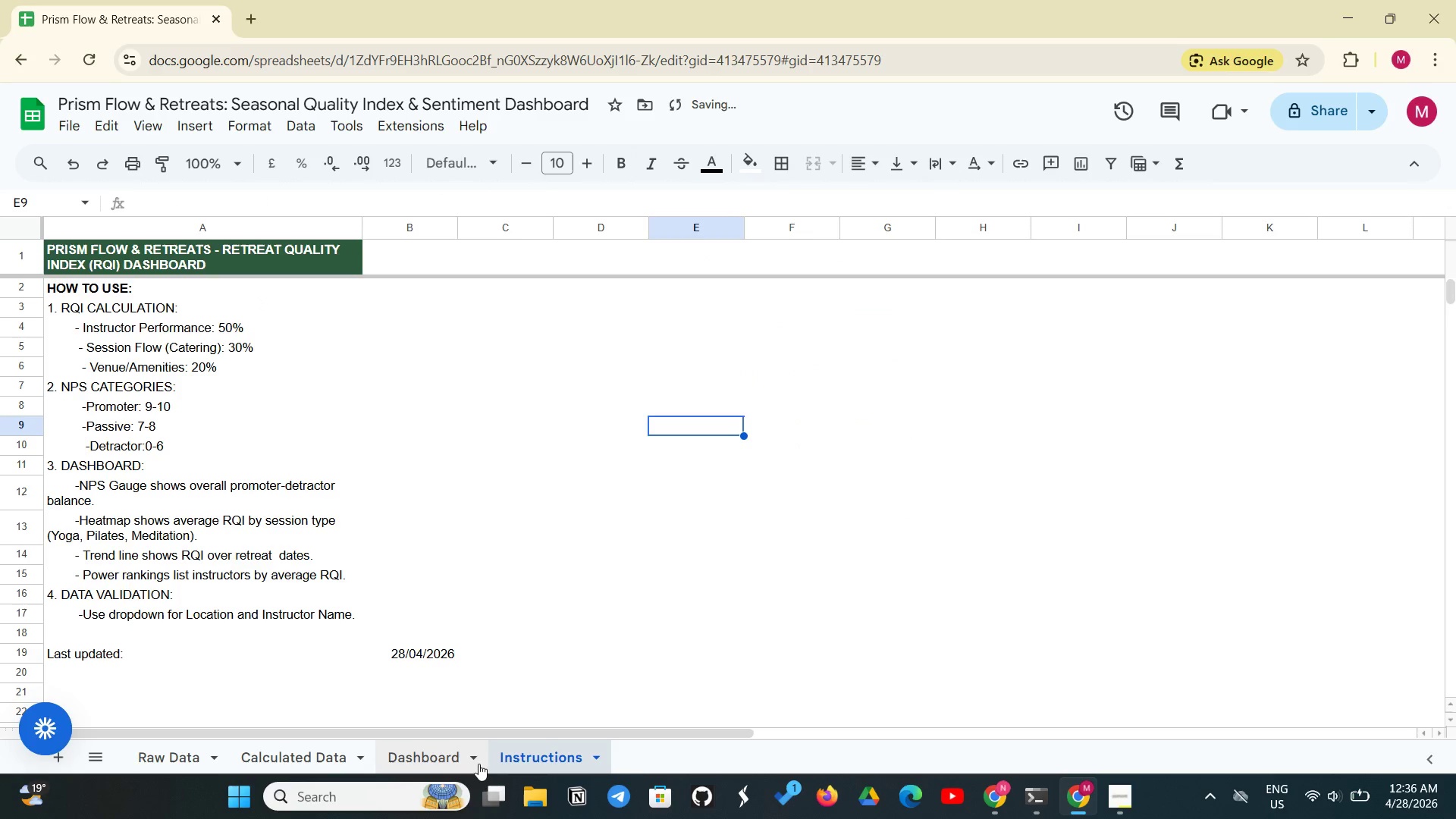 
left_click([451, 769])
 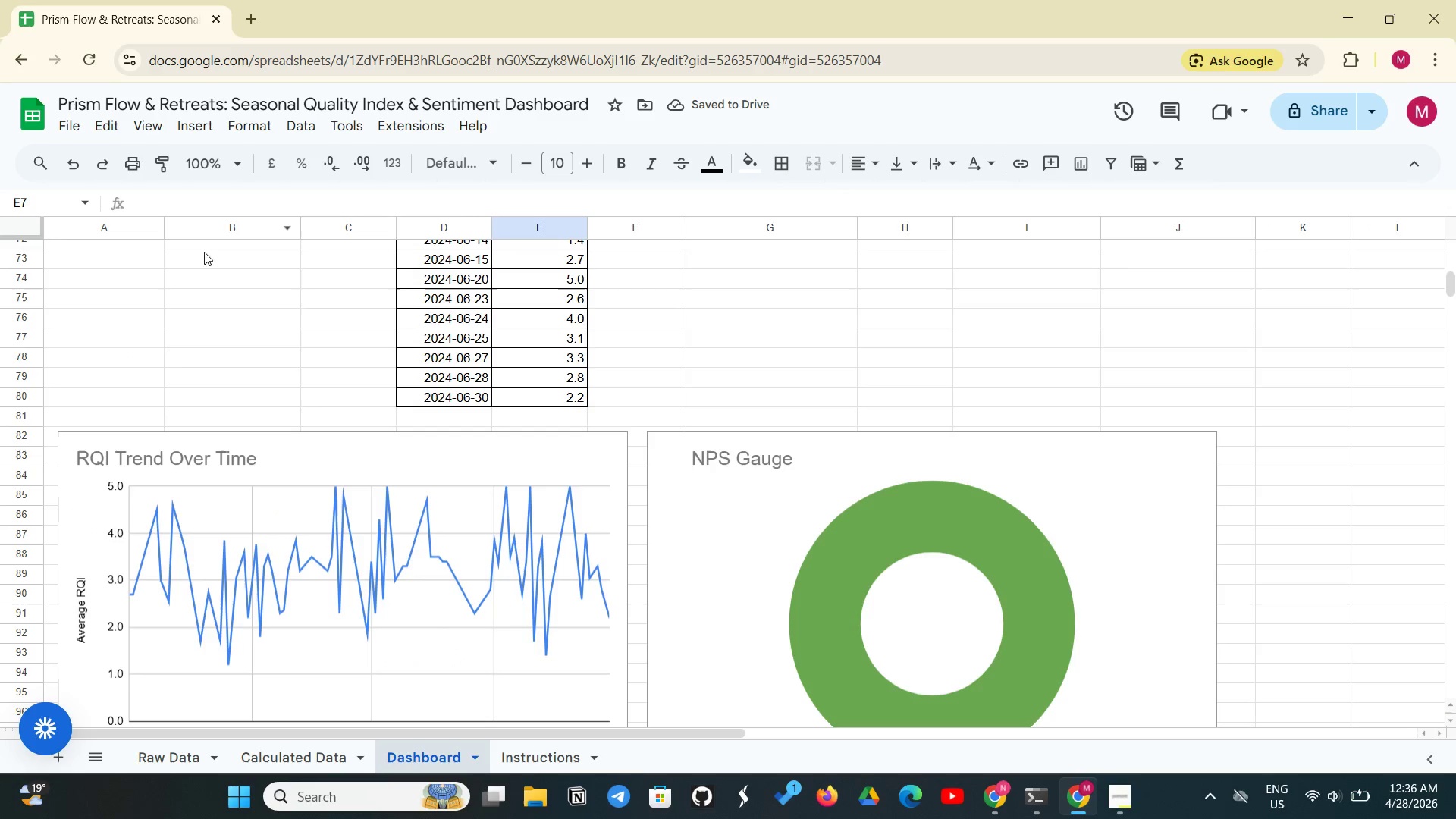 
scroll: coordinate [228, 347], scroll_direction: up, amount: 15.0
 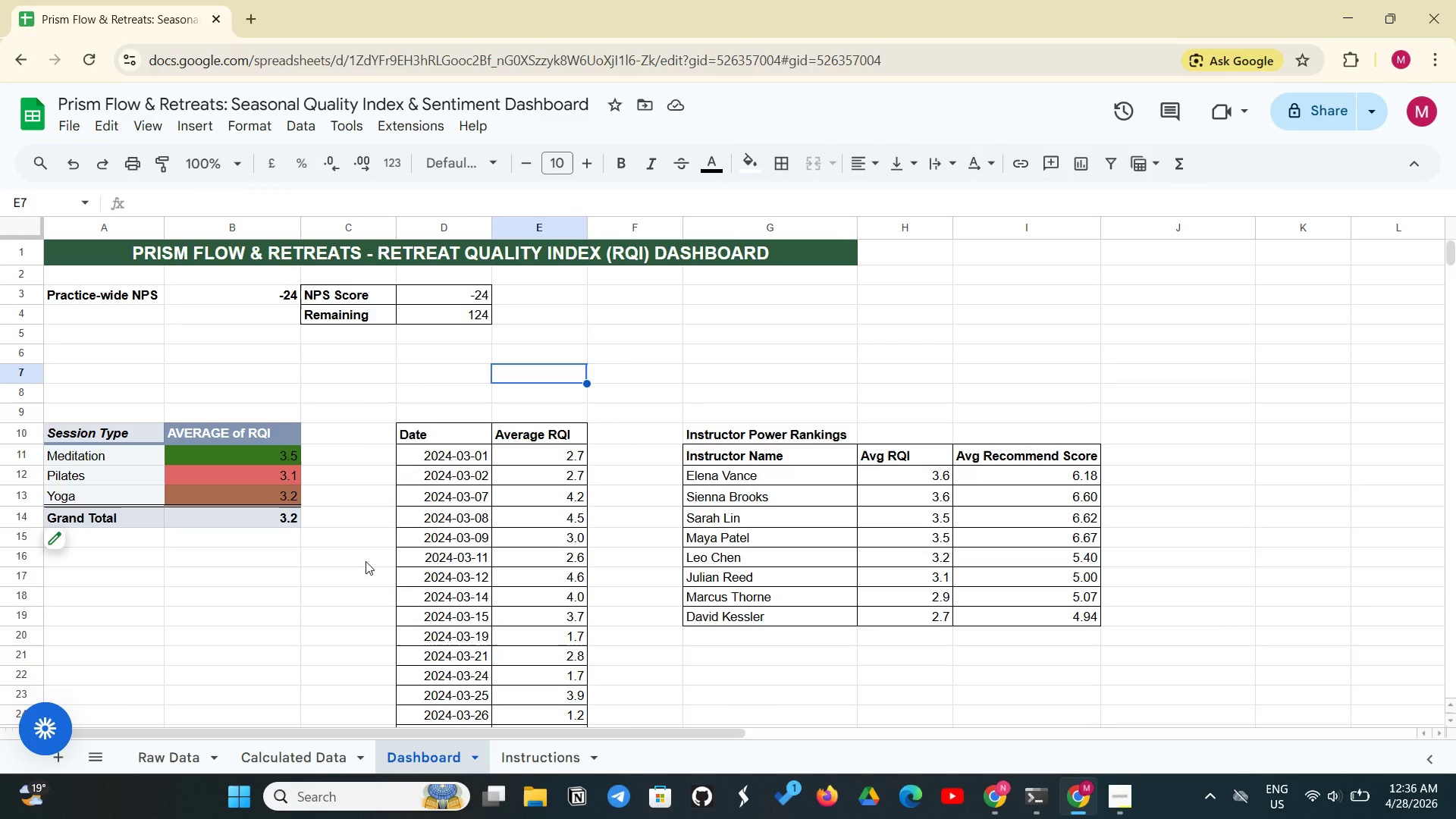 
wait(9.9)
 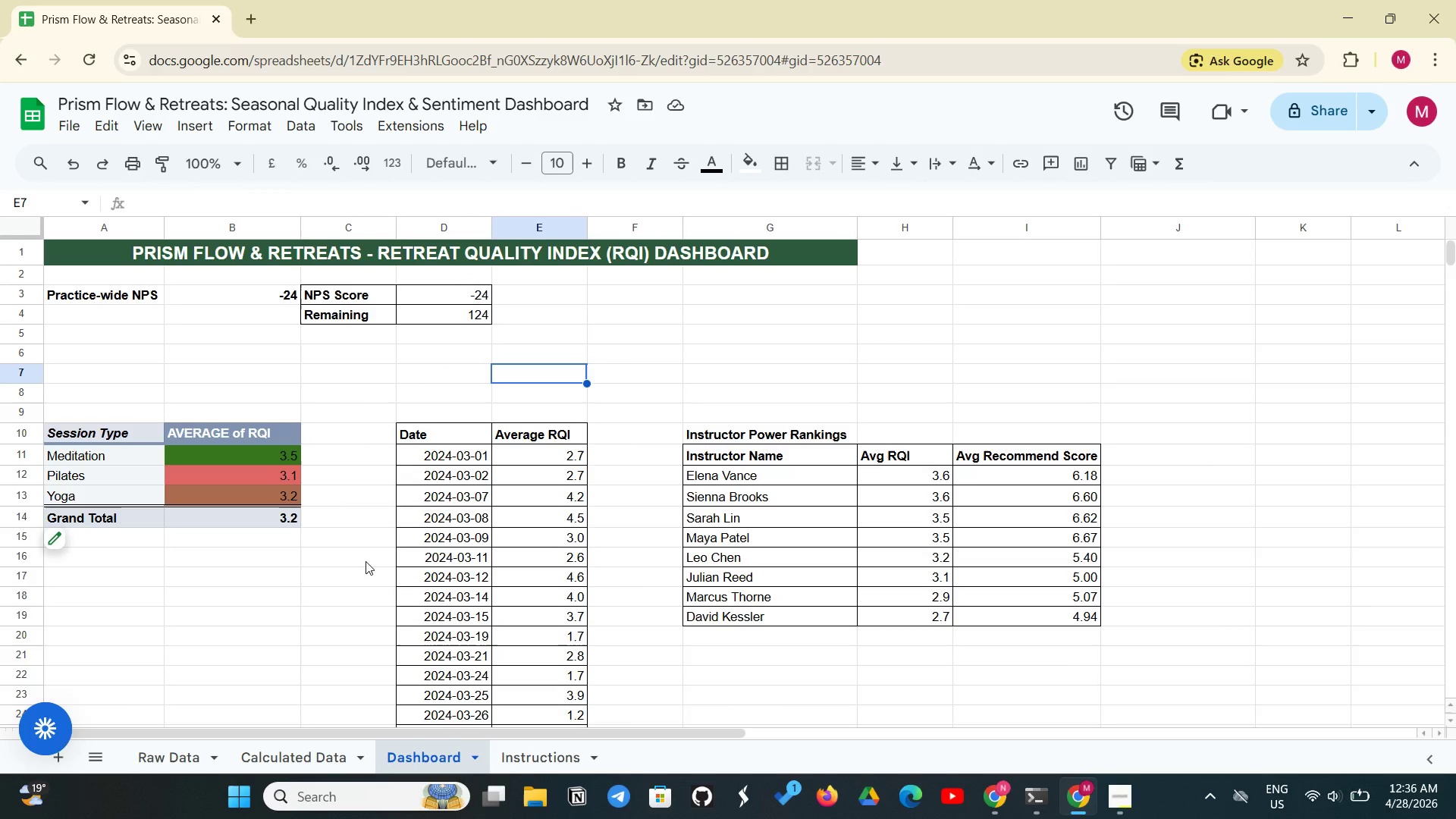 
scroll: coordinate [421, 437], scroll_direction: none, amount: 0.0
 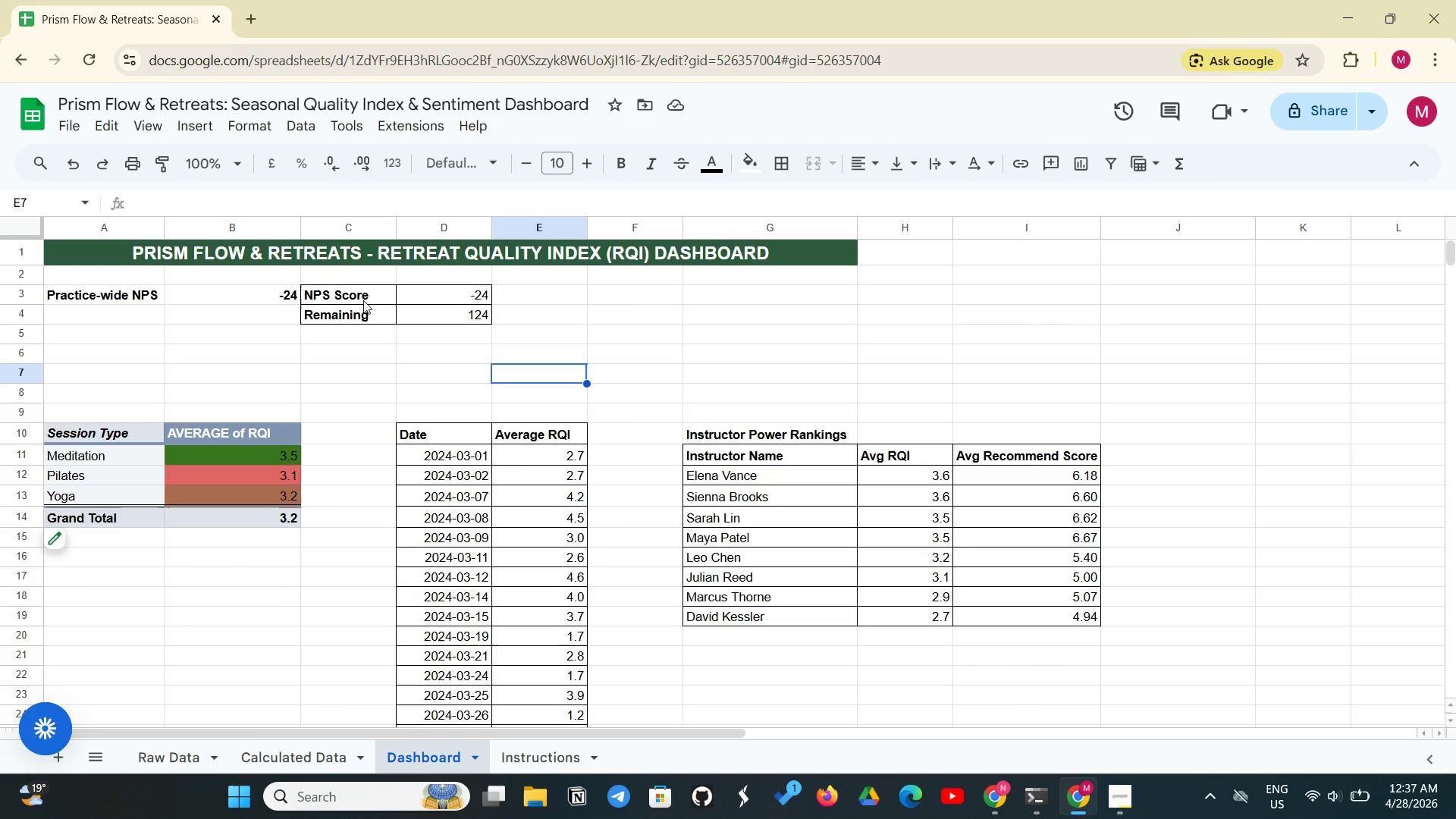 
scroll: coordinate [393, 341], scroll_direction: up, amount: 2.0
 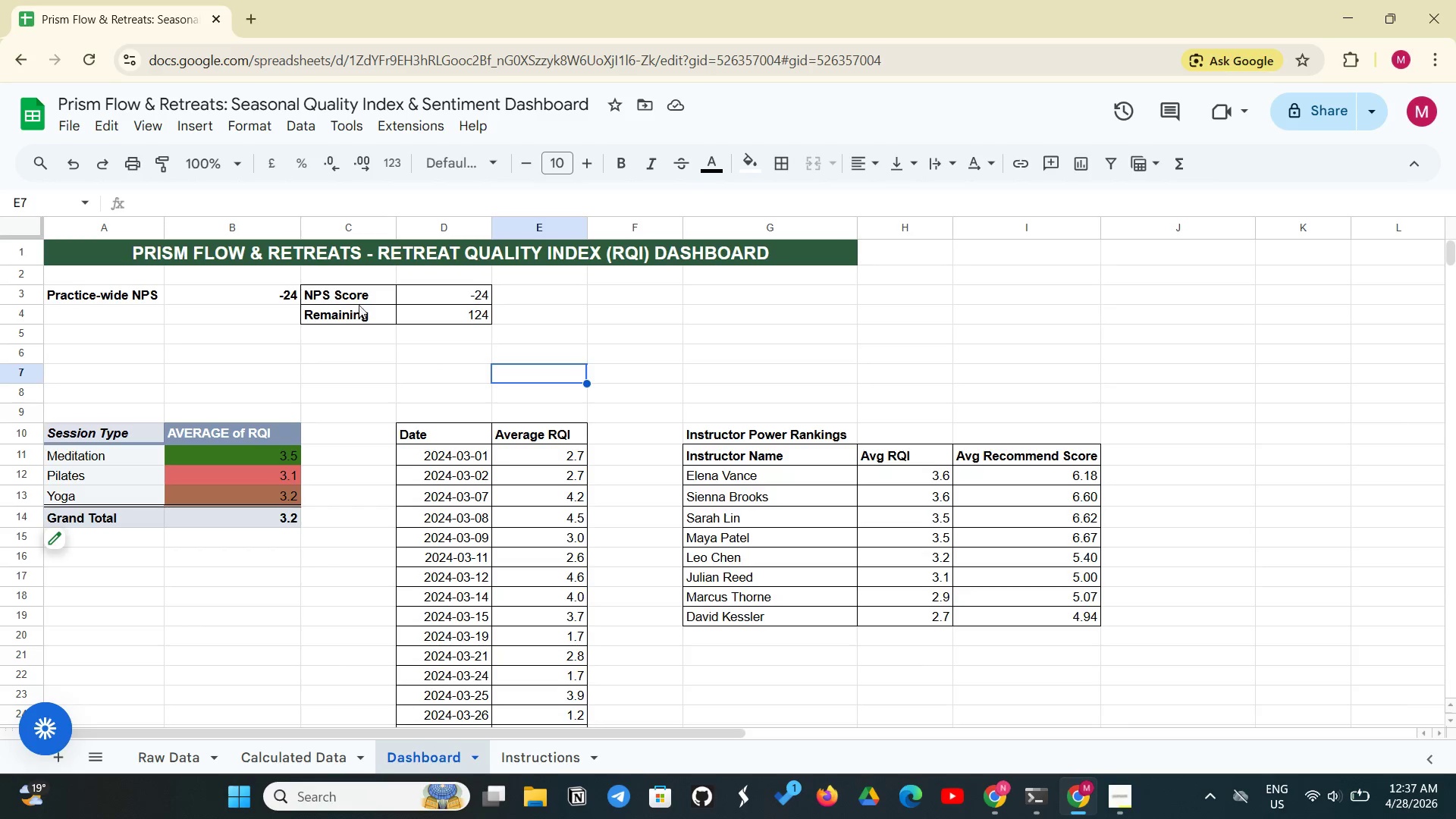 
left_click_drag(start_coordinate=[374, 300], to_coordinate=[440, 322])
 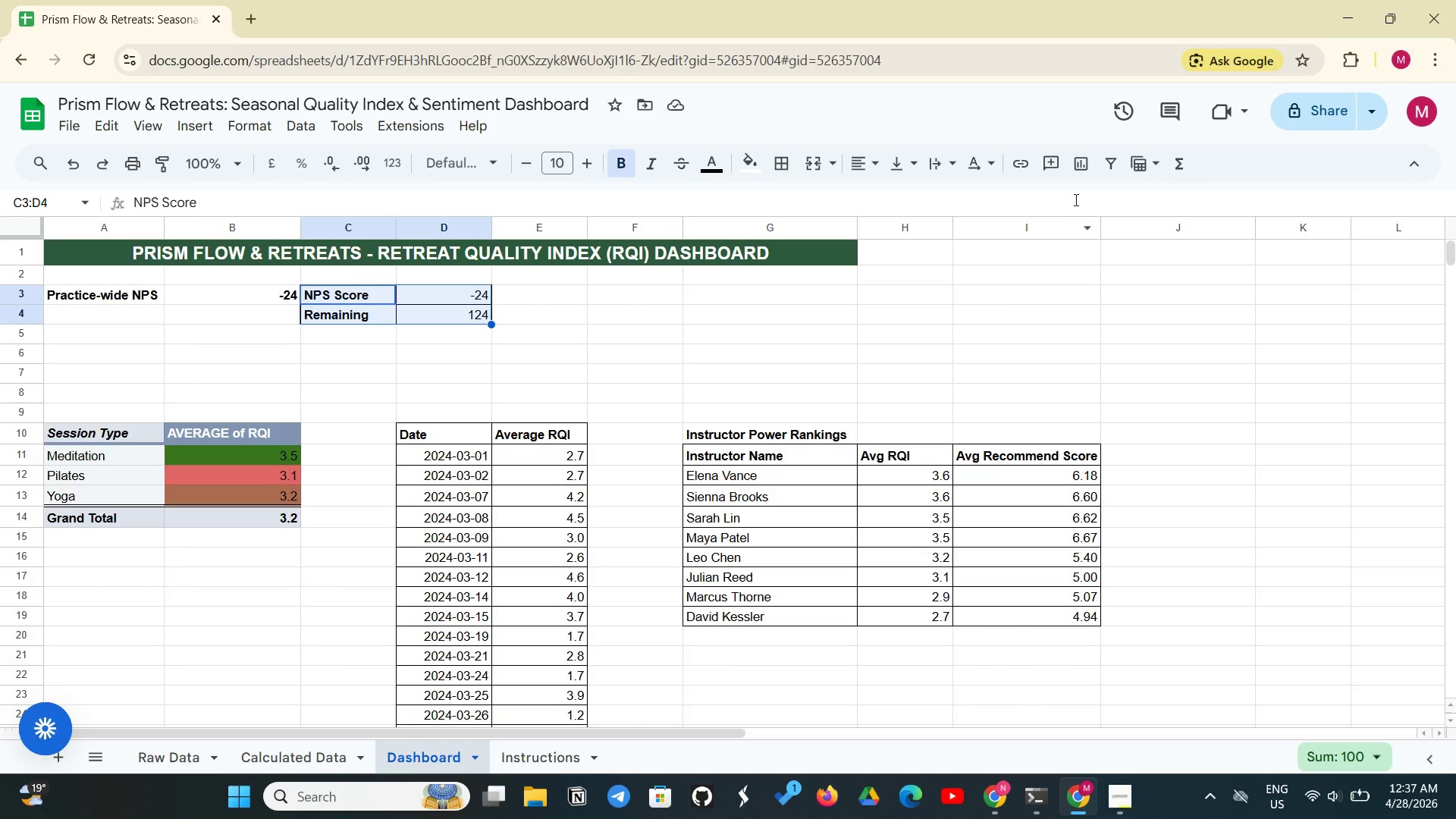 
left_click([1081, 165])
 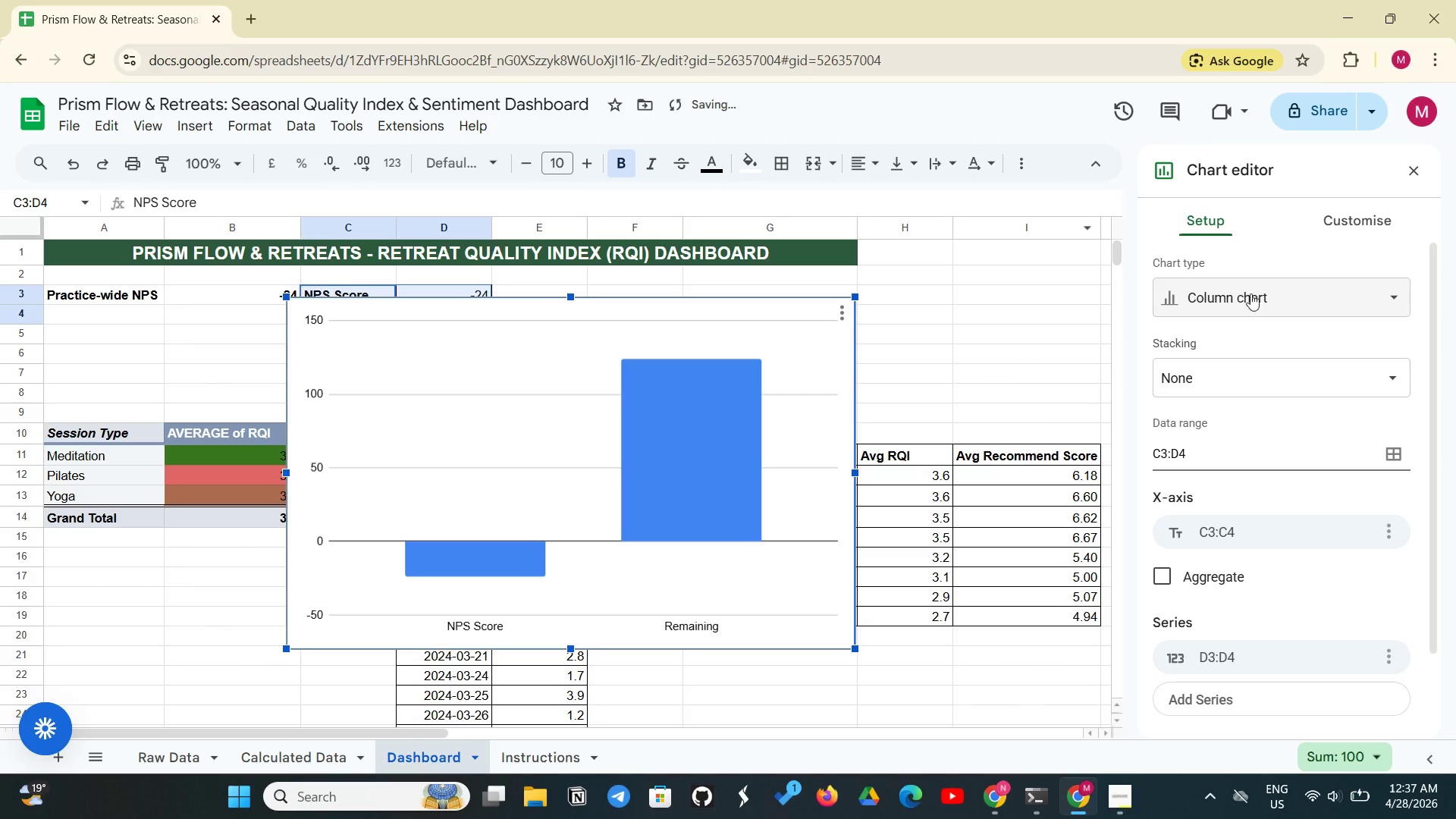 
left_click([1250, 306])
 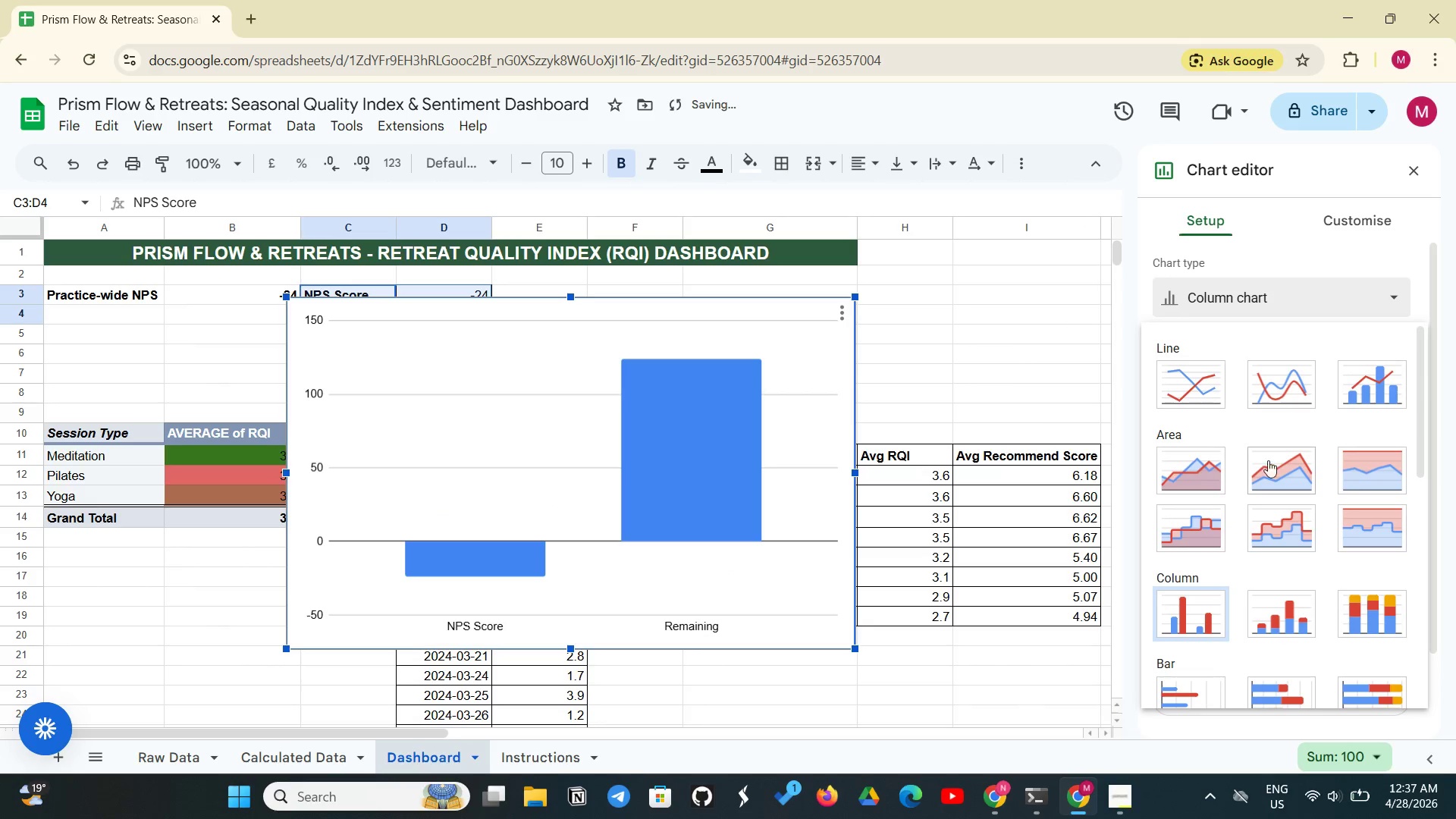 
scroll: coordinate [1267, 465], scroll_direction: down, amount: 1.0
 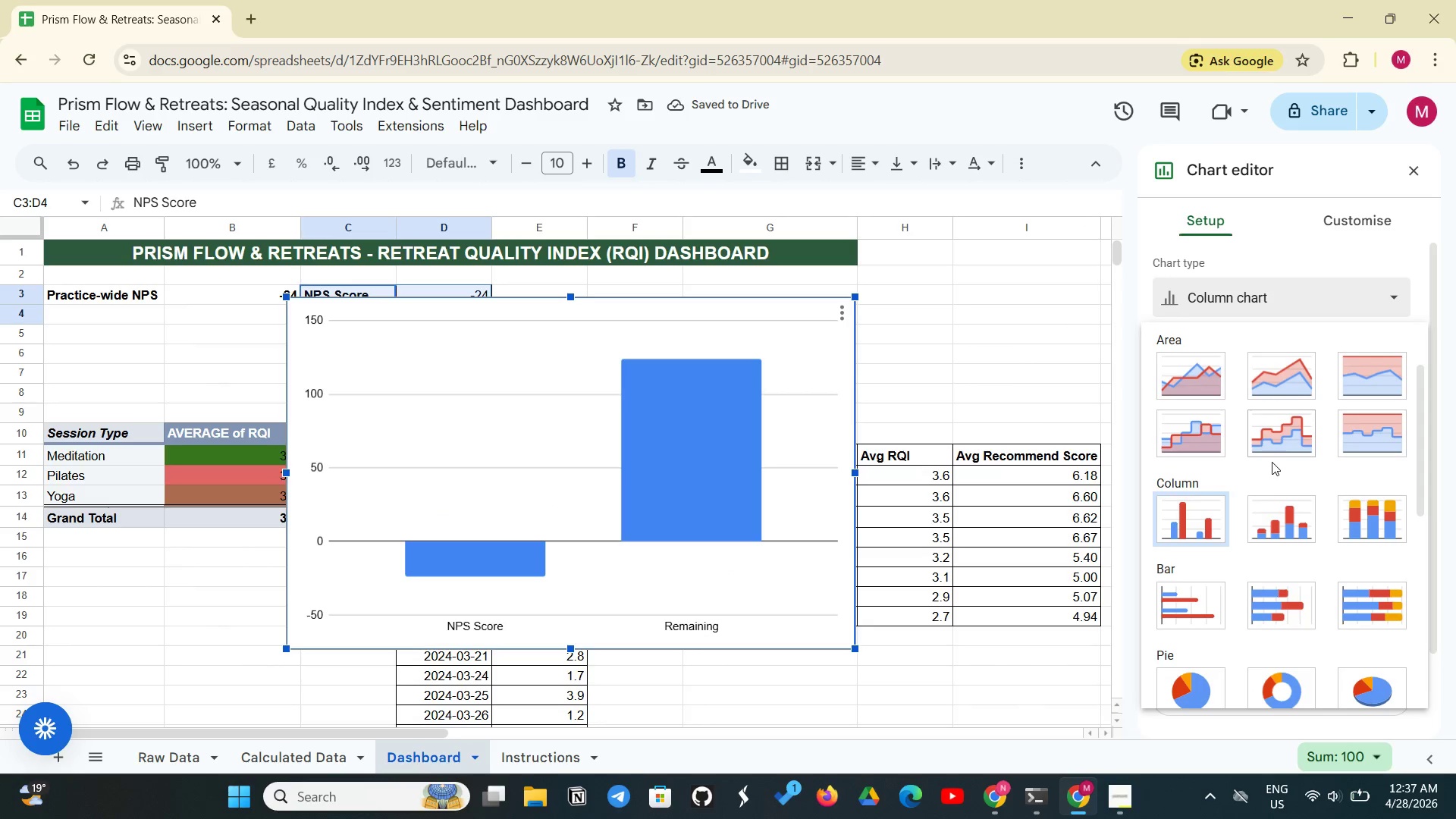 
scroll: coordinate [1275, 457], scroll_direction: up, amount: 7.0
 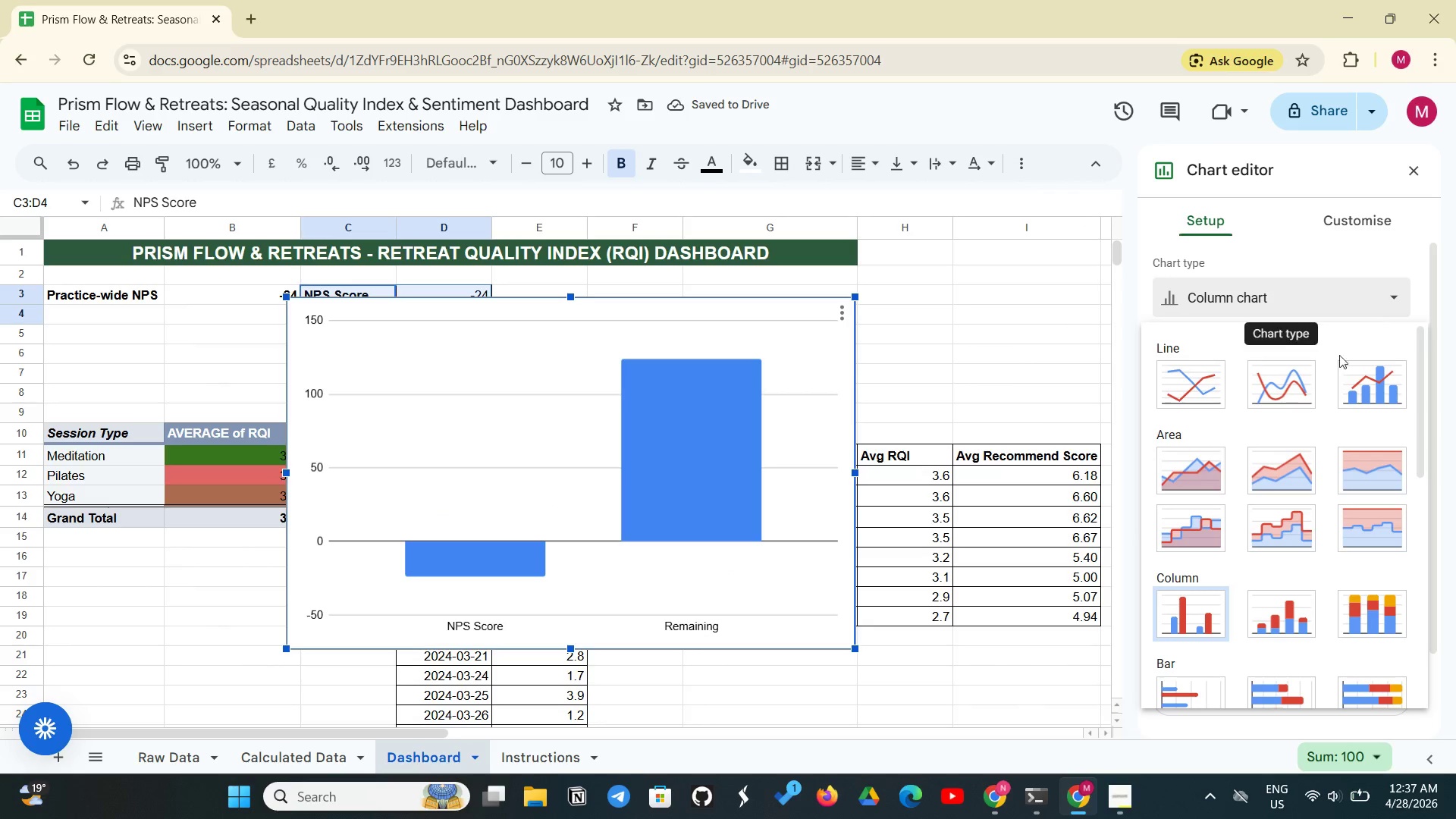 
scroll: coordinate [1245, 443], scroll_direction: down, amount: 4.0
 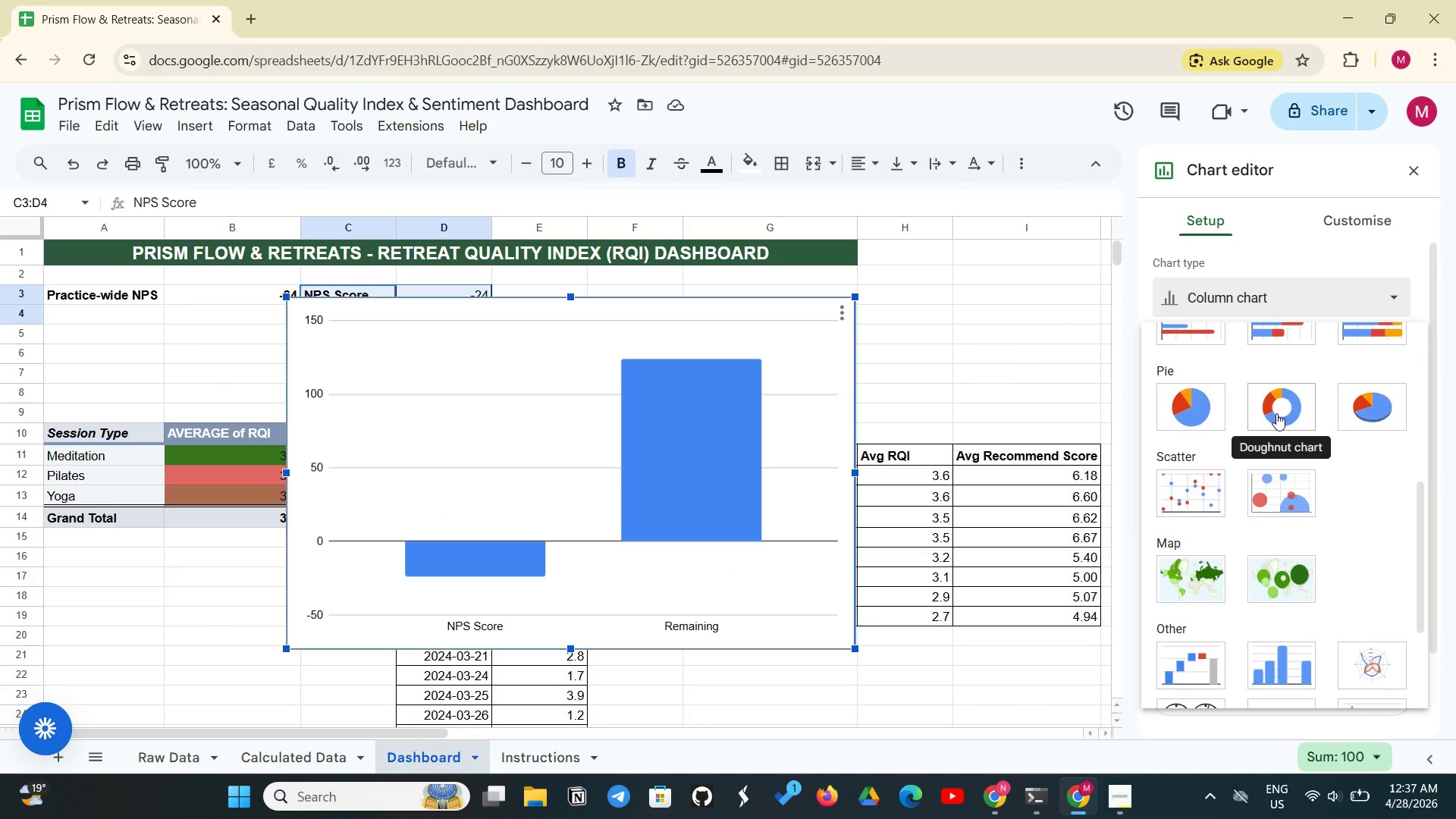 
left_click([1276, 413])
 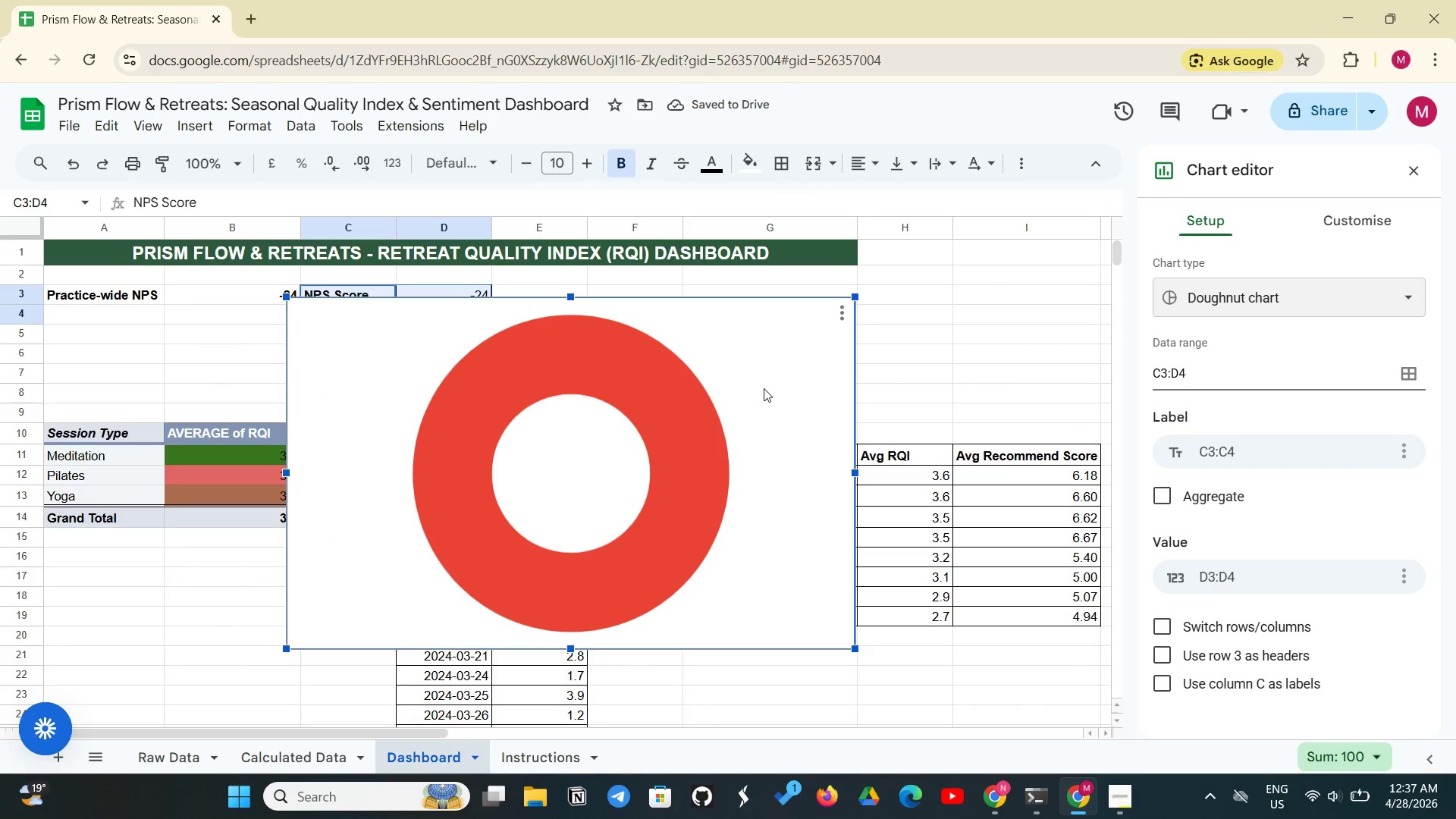 
wait(5.03)
 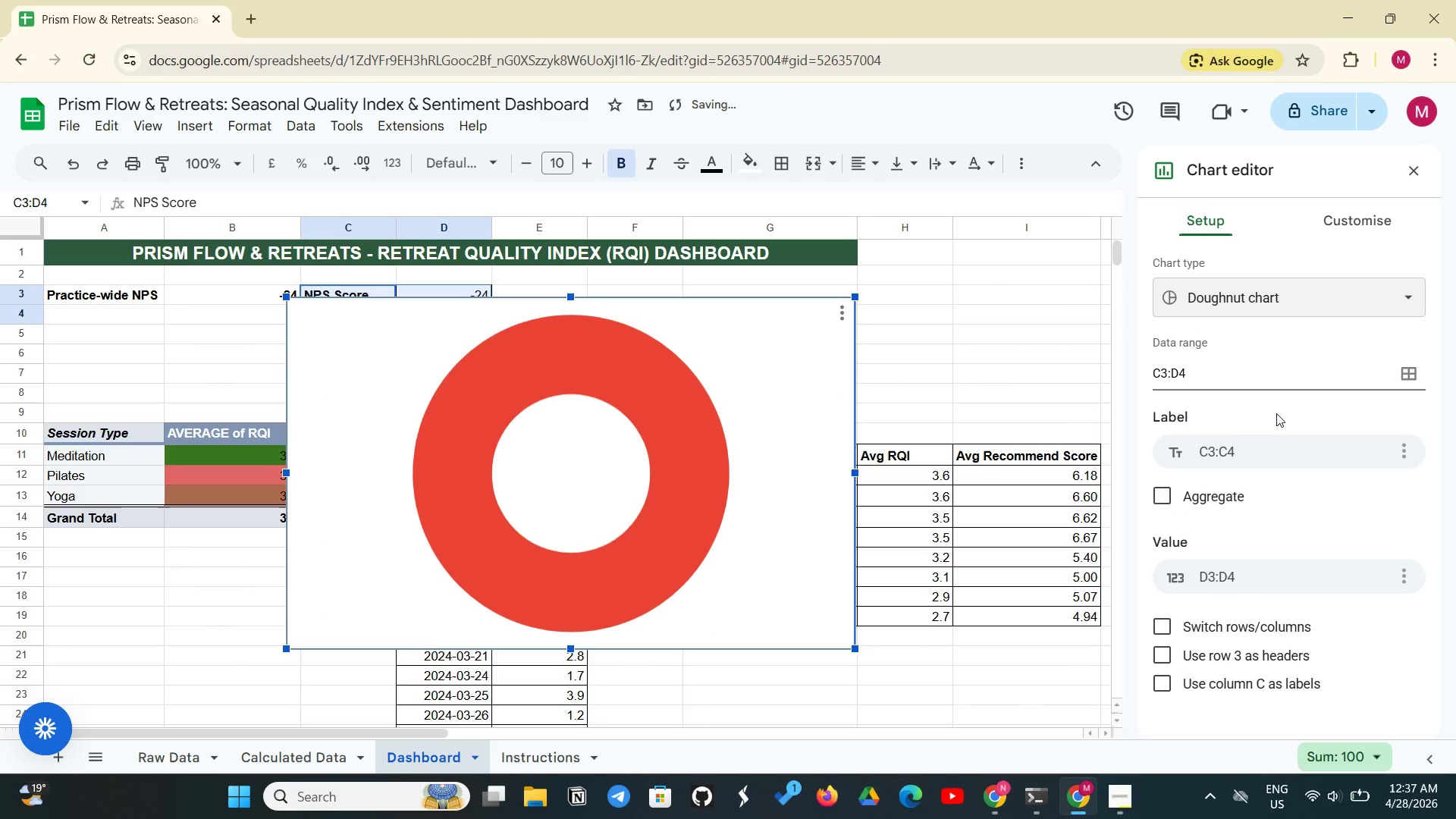 
key(Backspace)
 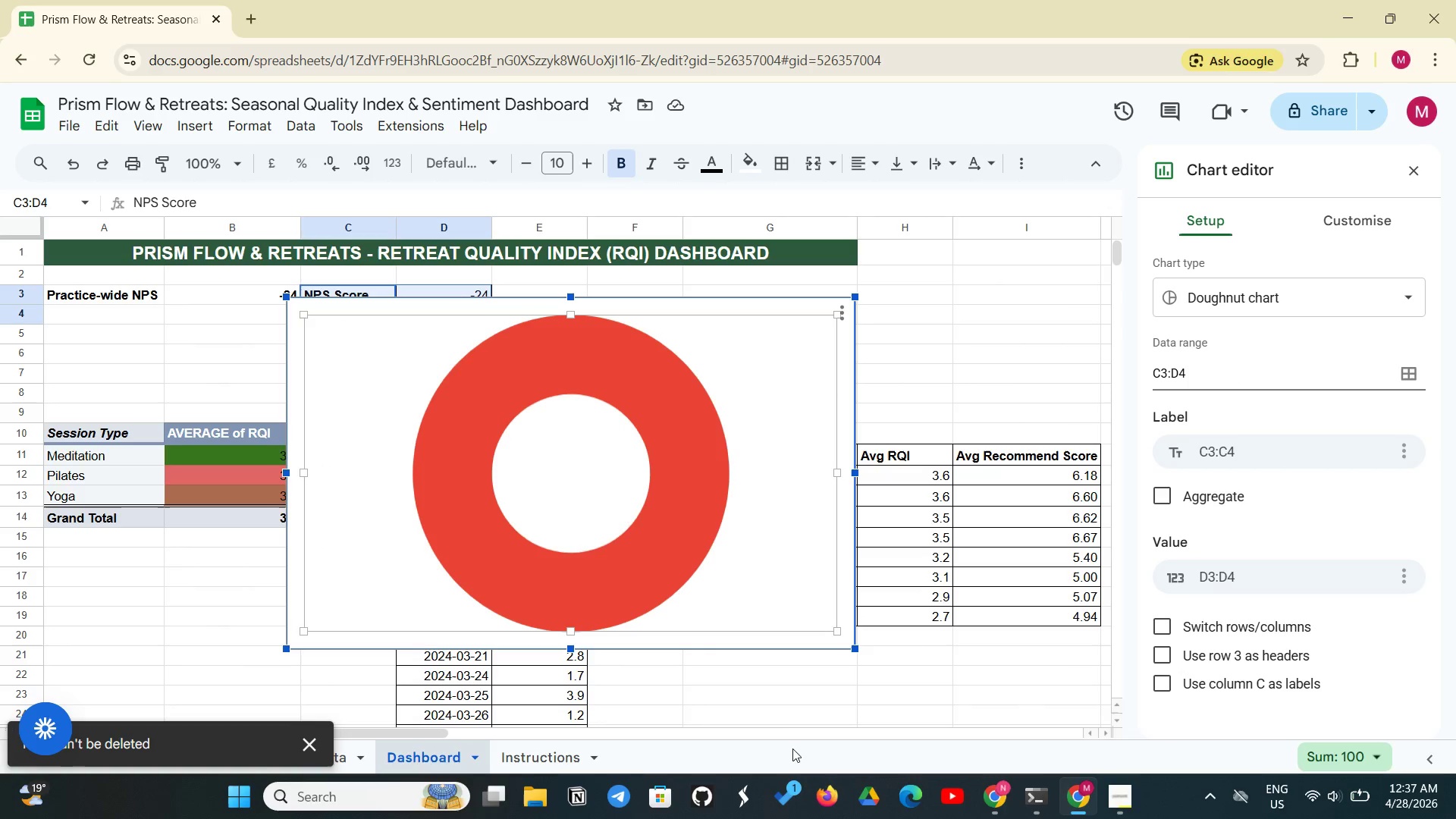 
left_click([784, 705])
 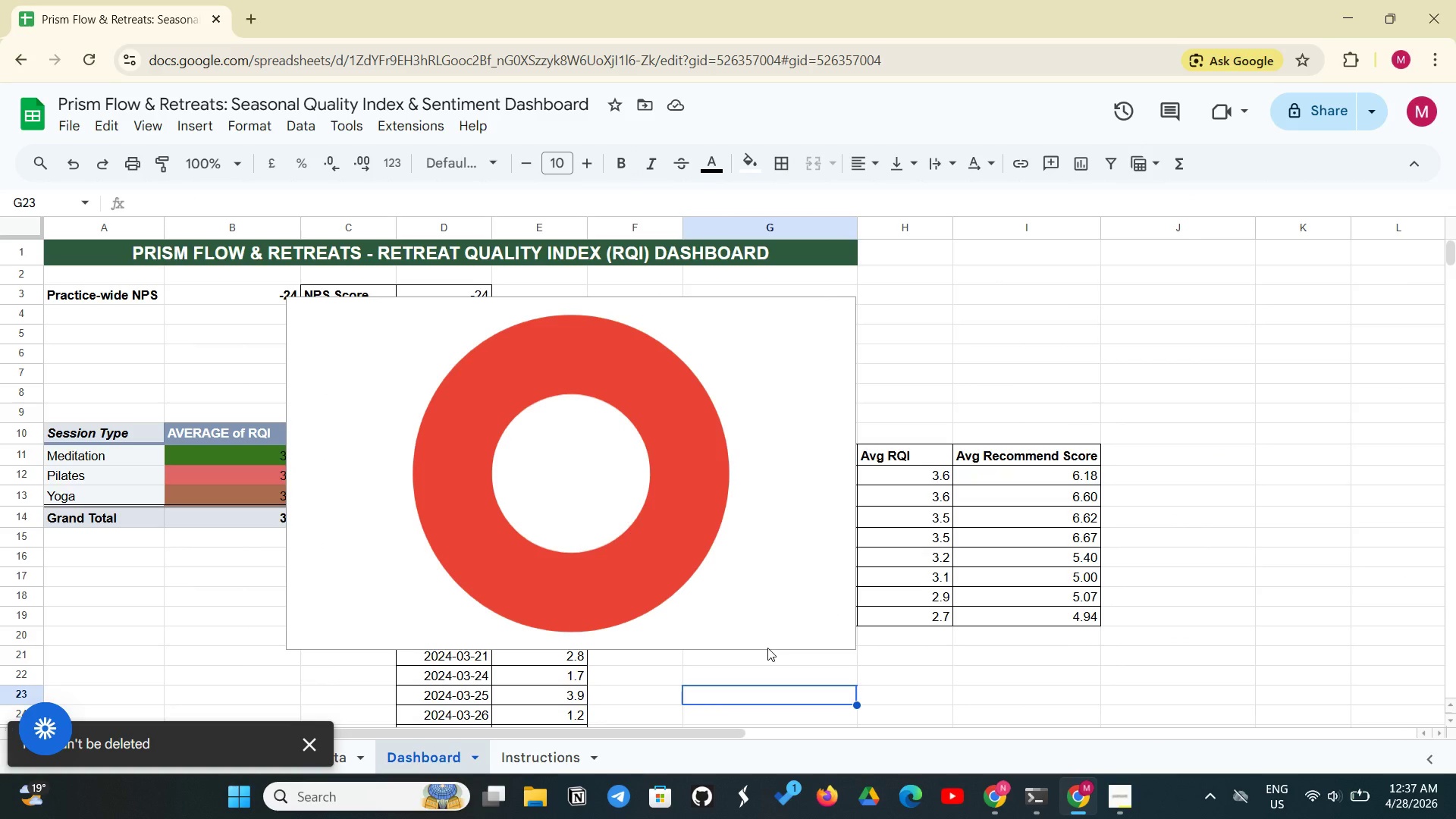 
left_click([767, 648])
 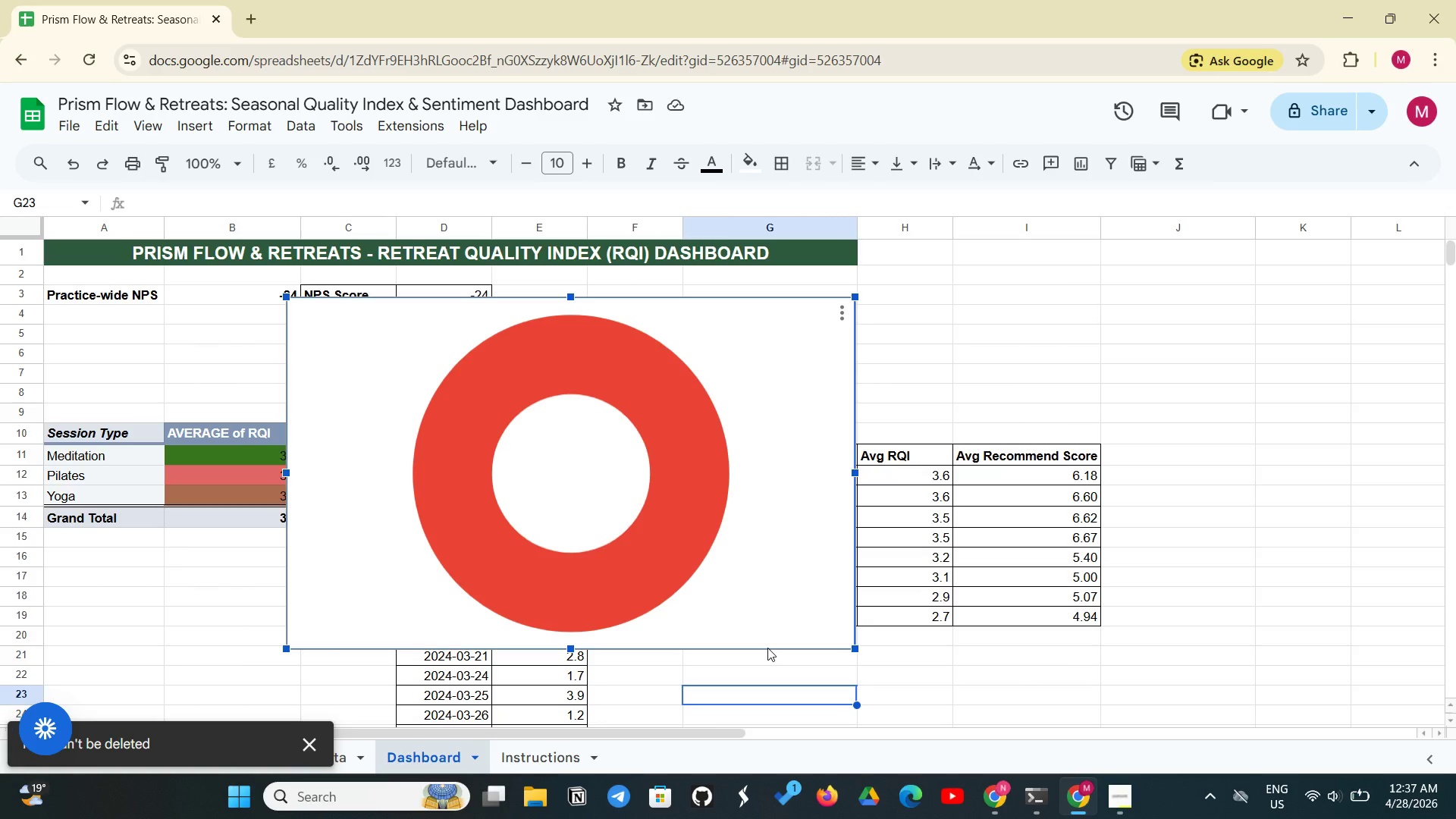 
key(Backspace)
 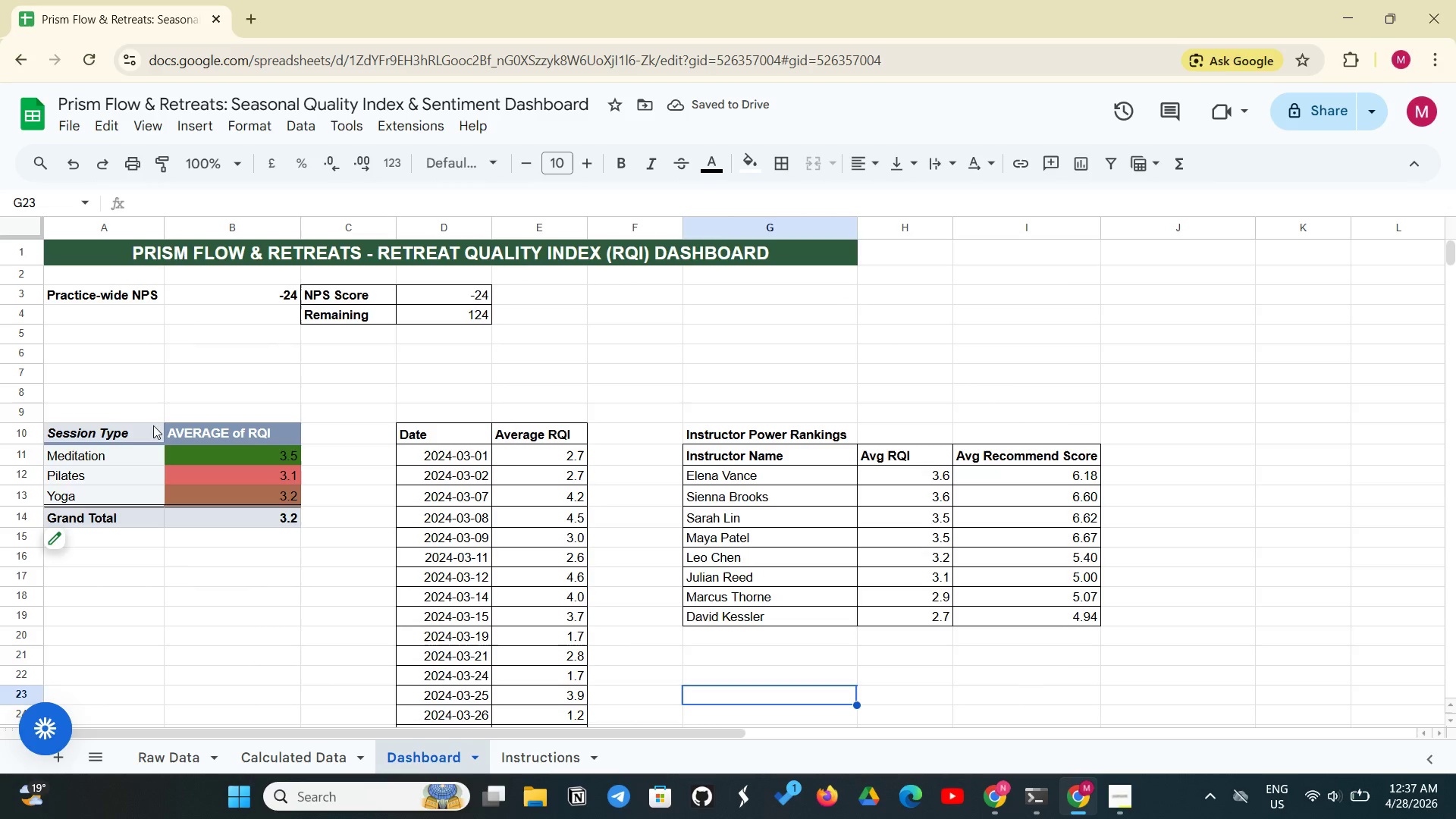 
left_click_drag(start_coordinate=[113, 295], to_coordinate=[218, 291])
 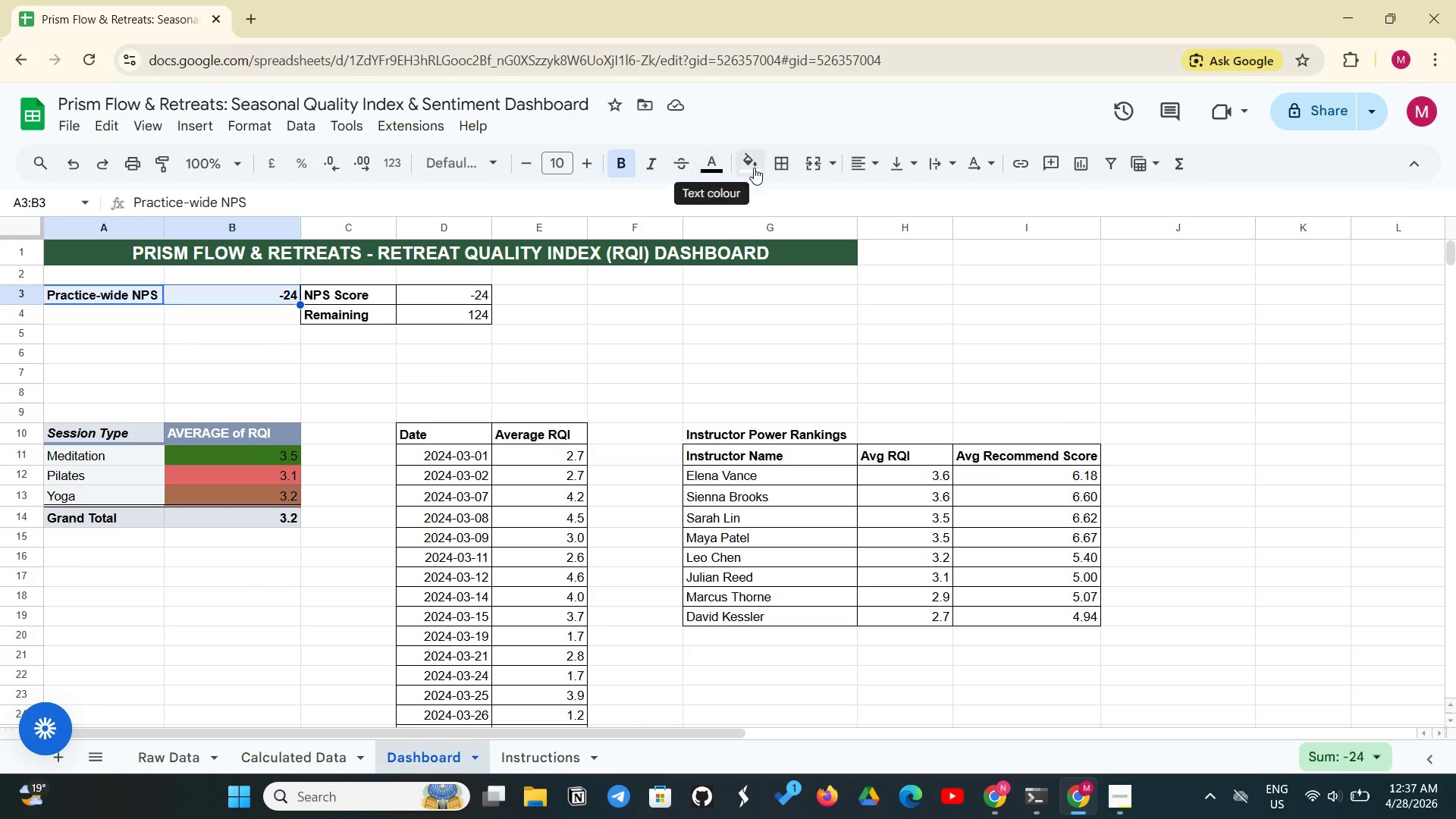 
left_click([783, 160])
 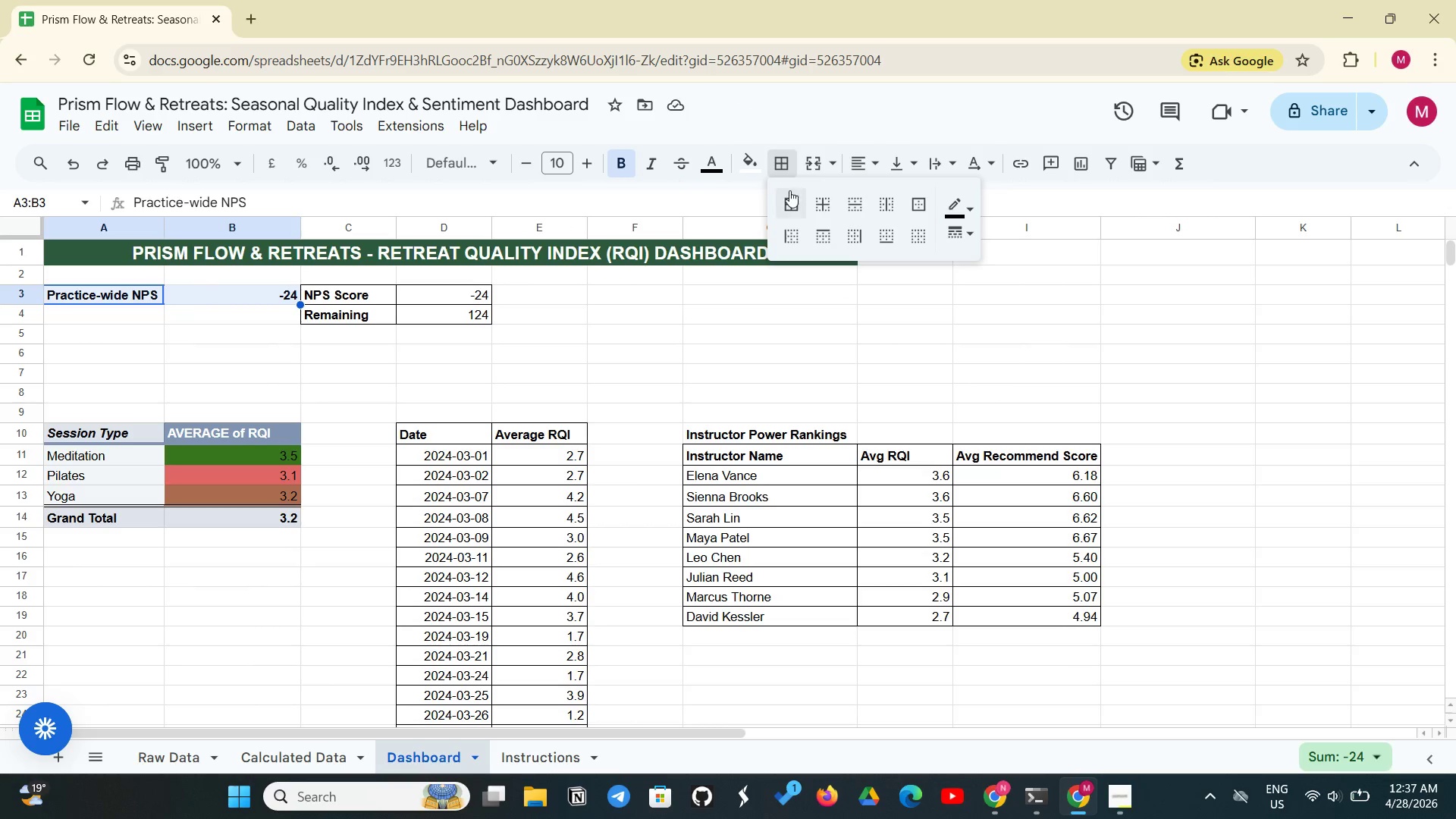 
left_click([789, 192])
 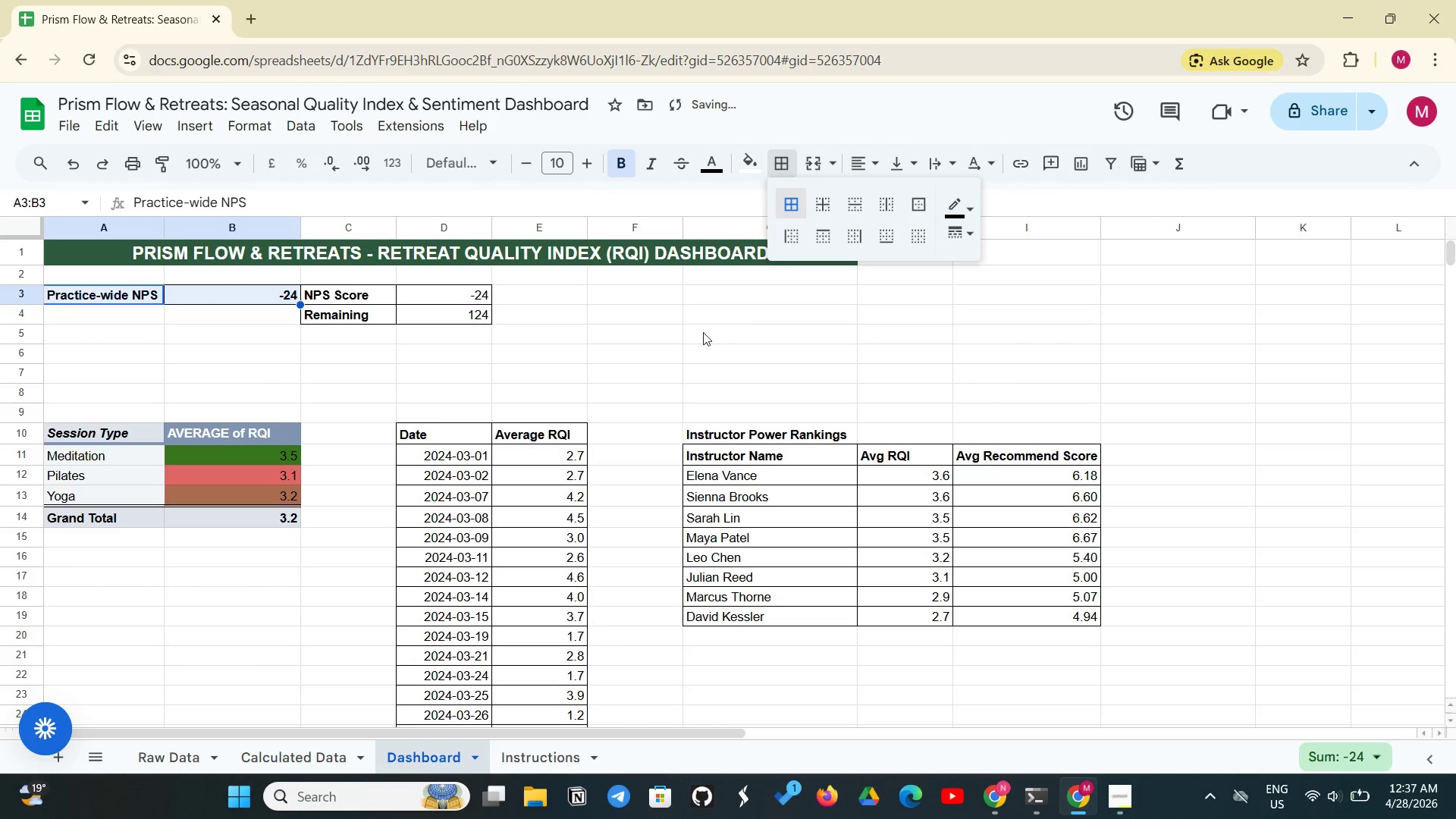 
left_click([701, 332])
 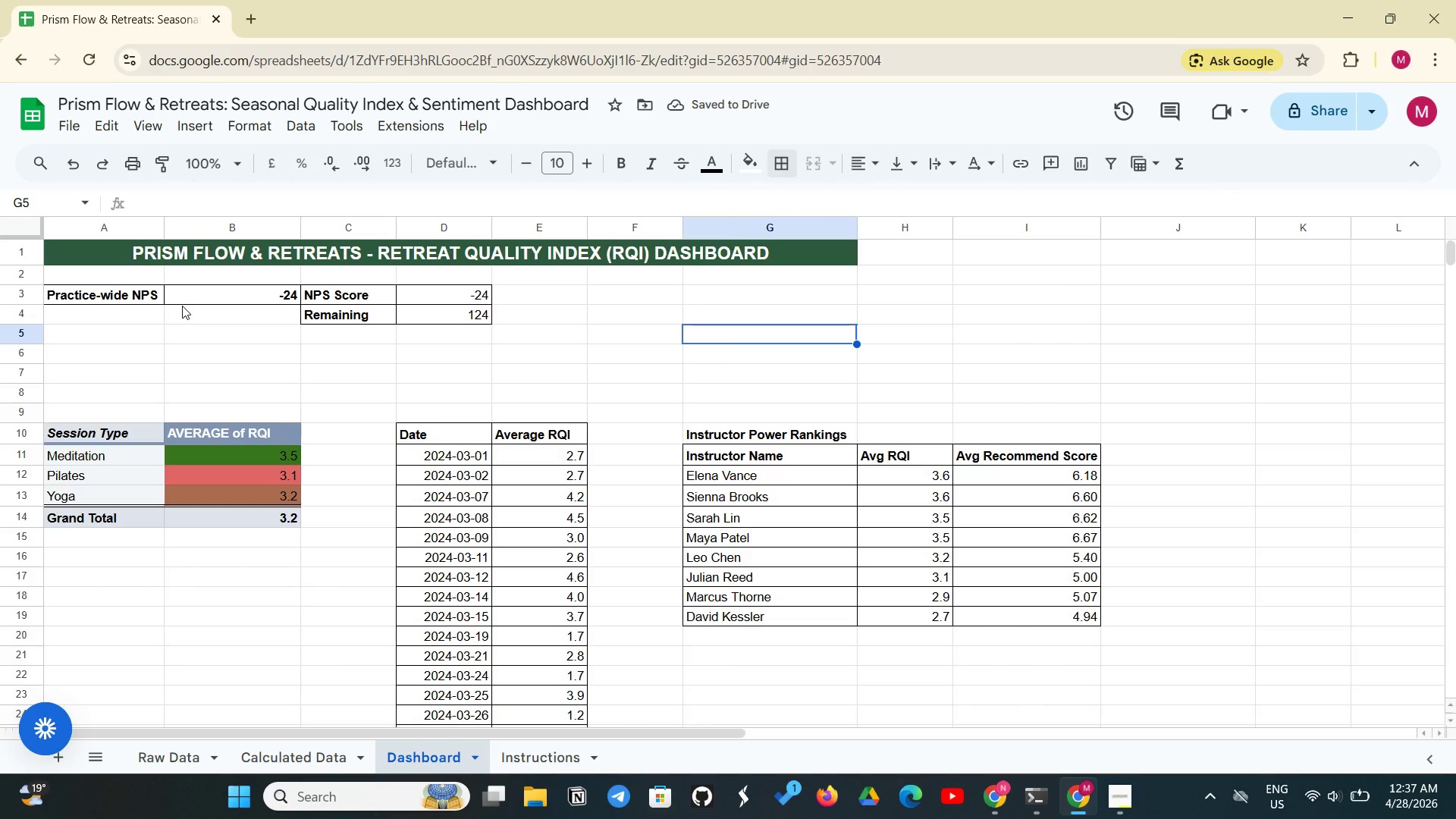 
left_click([217, 302])
 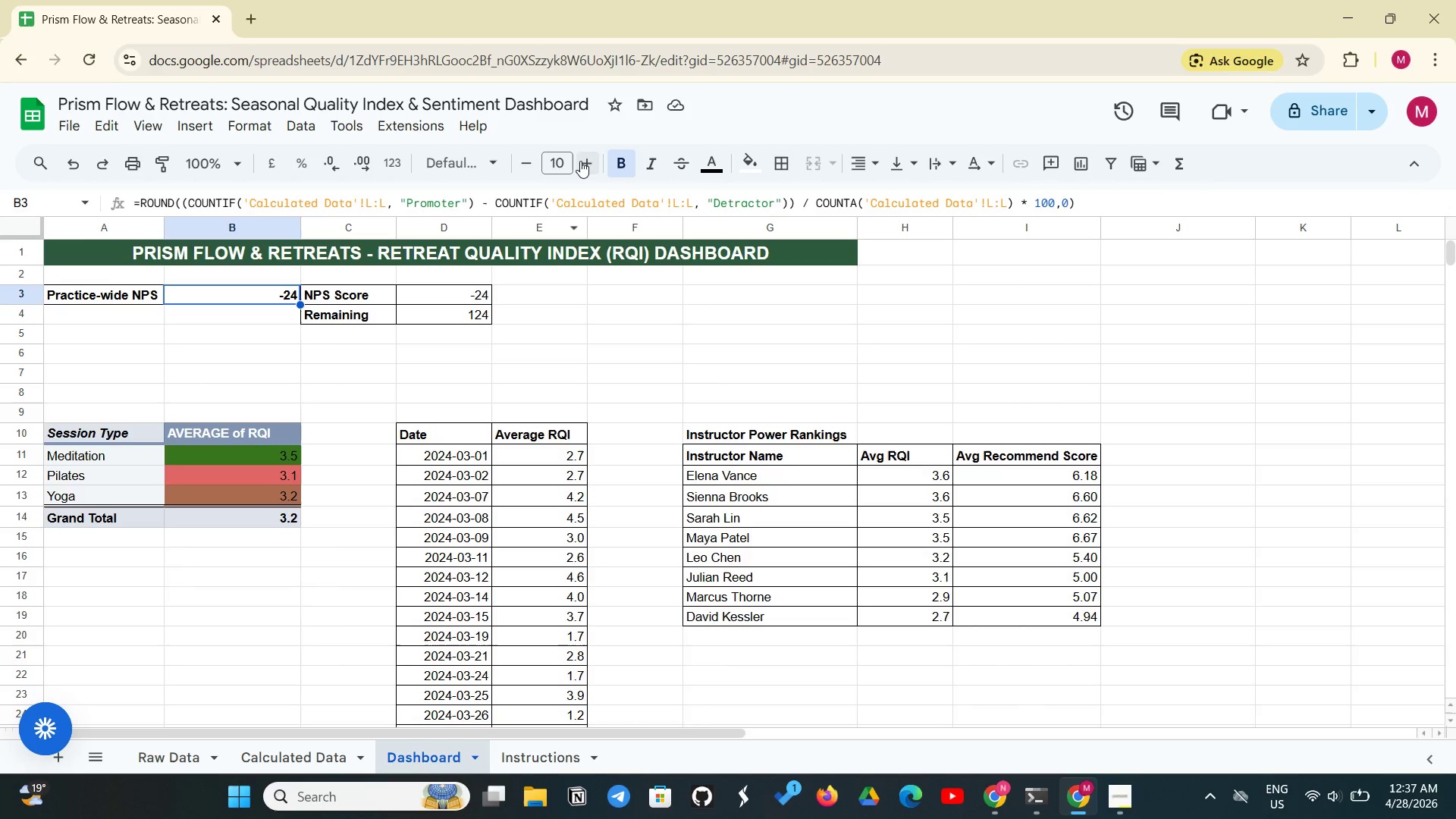 
left_click([576, 161])
 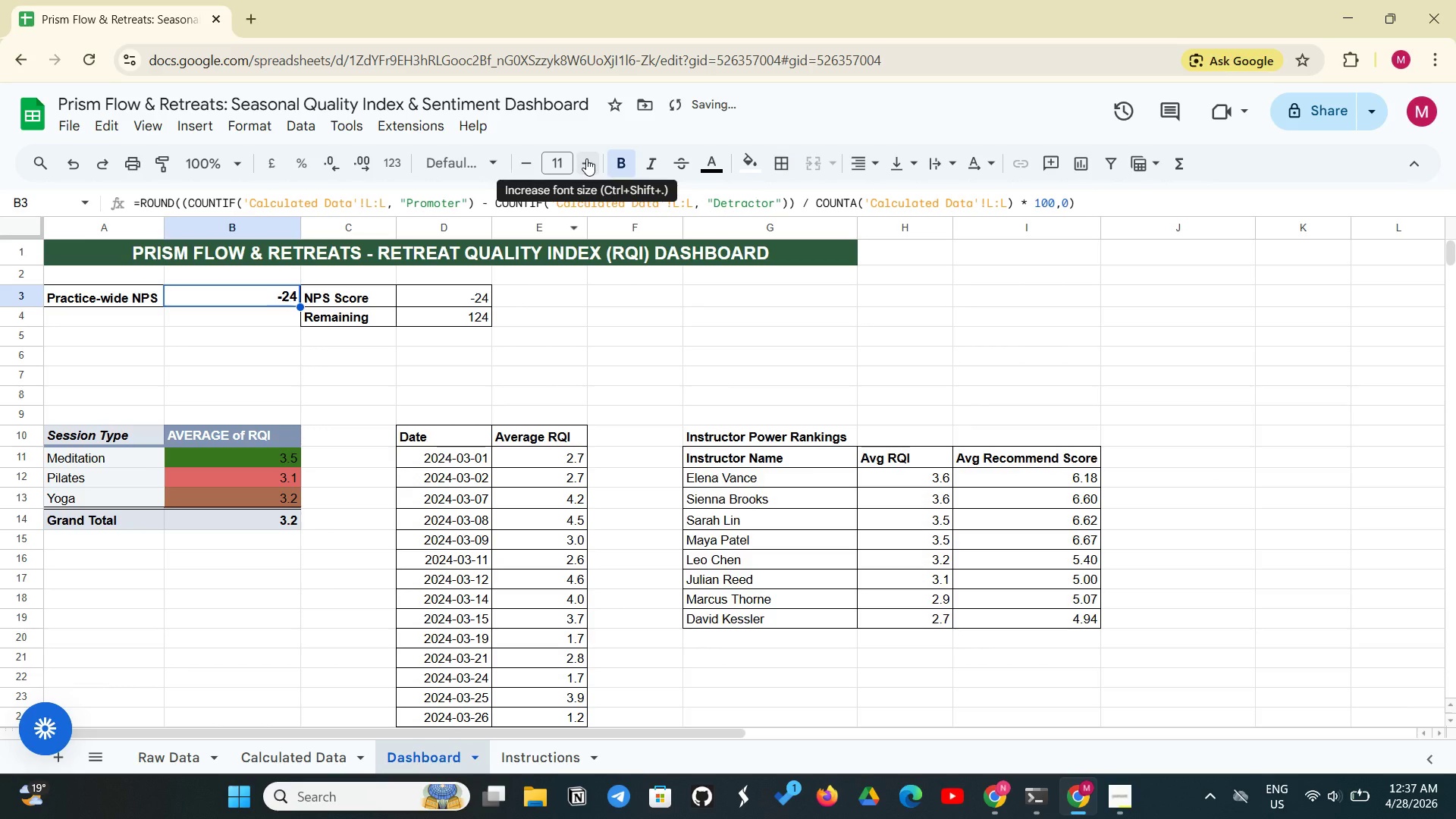 
left_click([586, 158])
 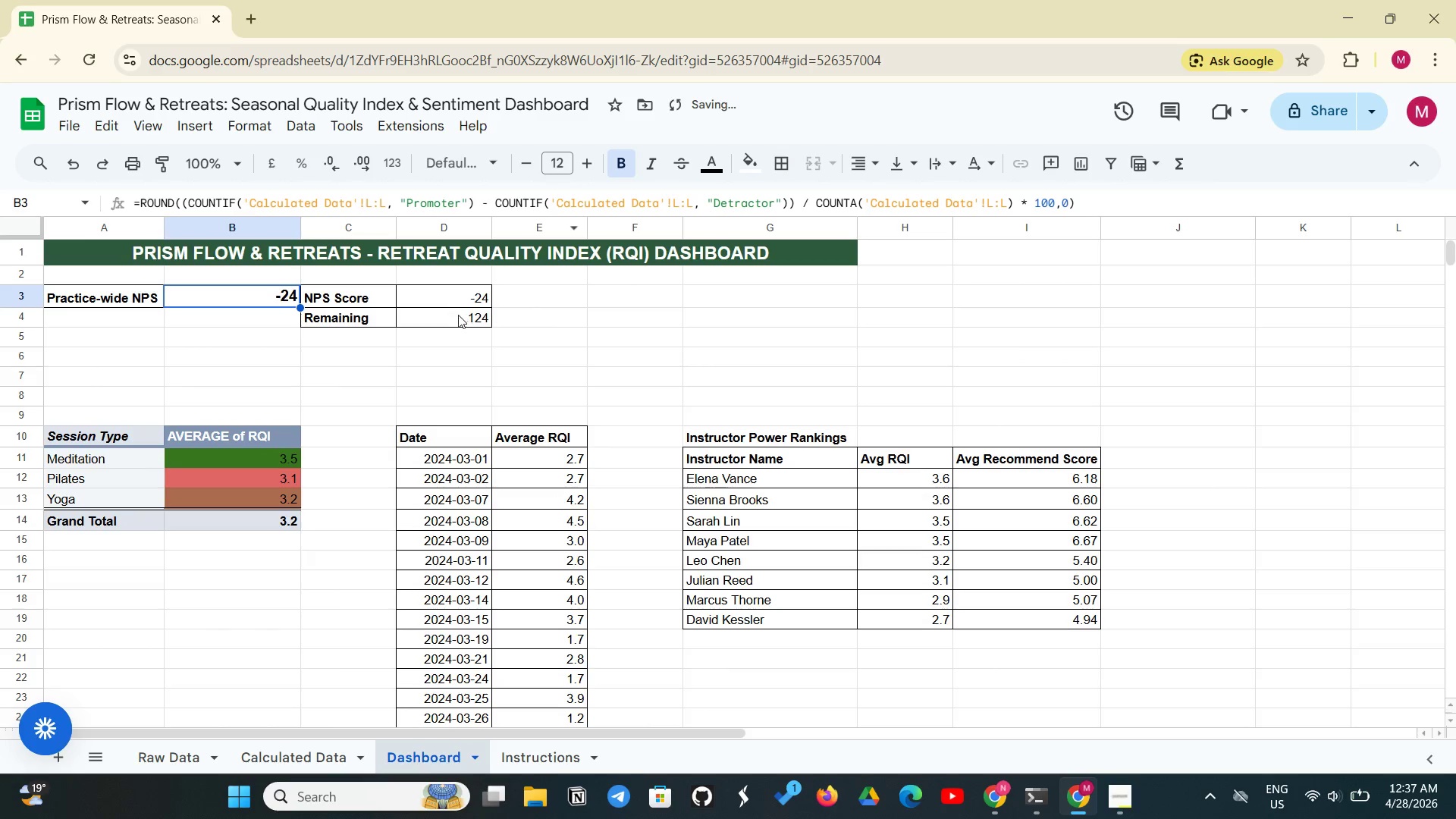 
left_click([468, 298])
 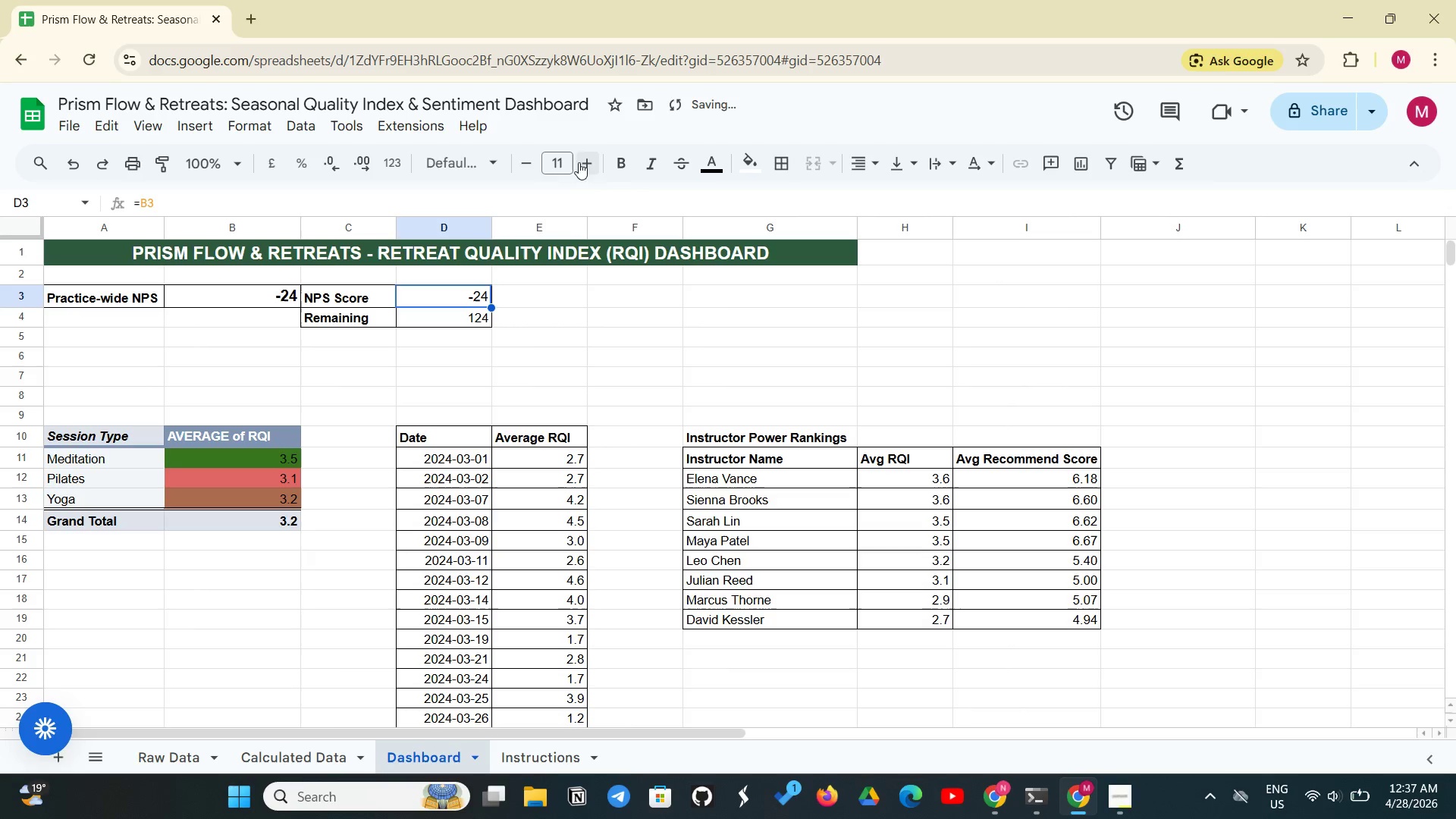 
left_click([482, 315])
 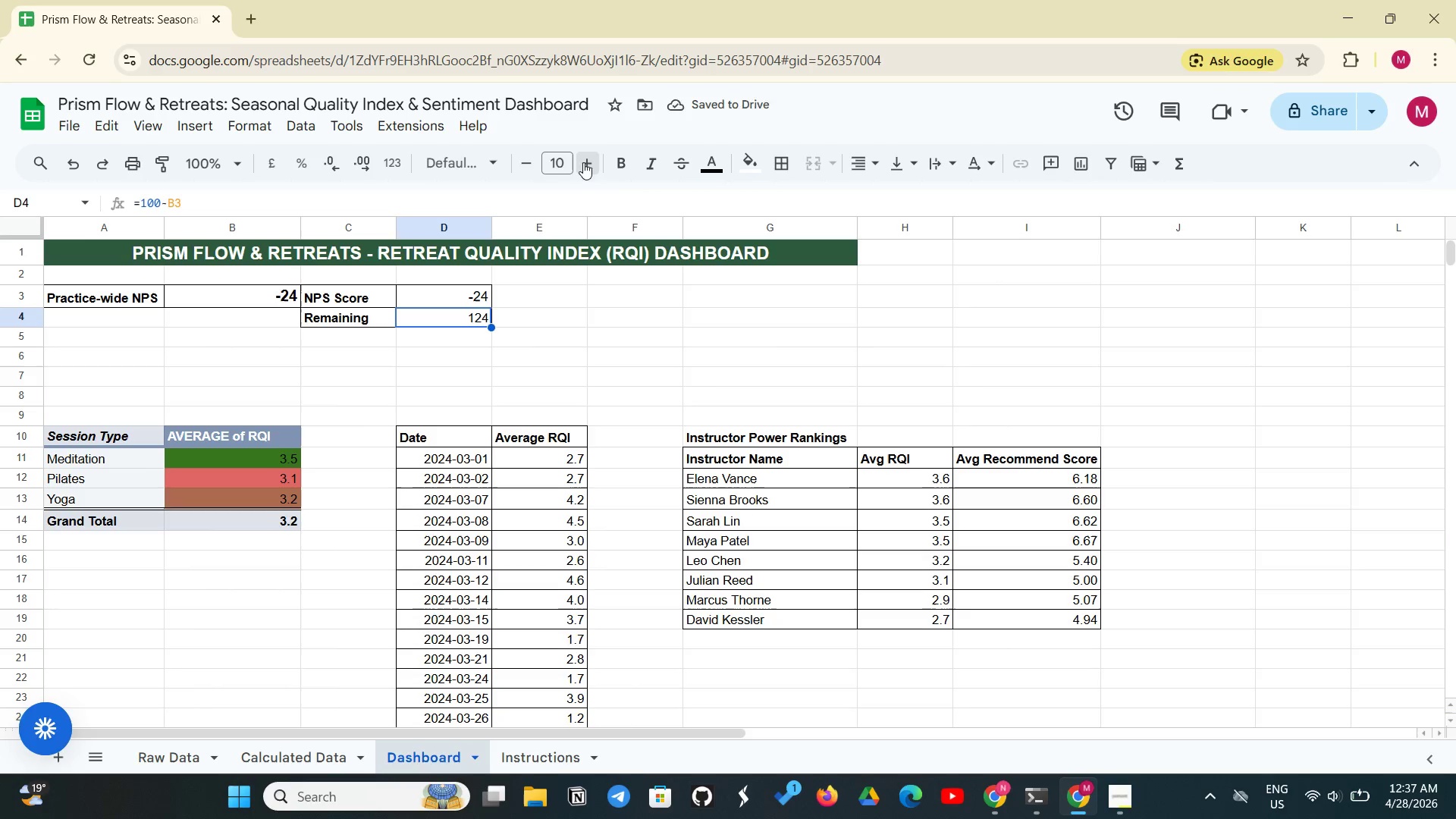 
double_click([583, 162])
 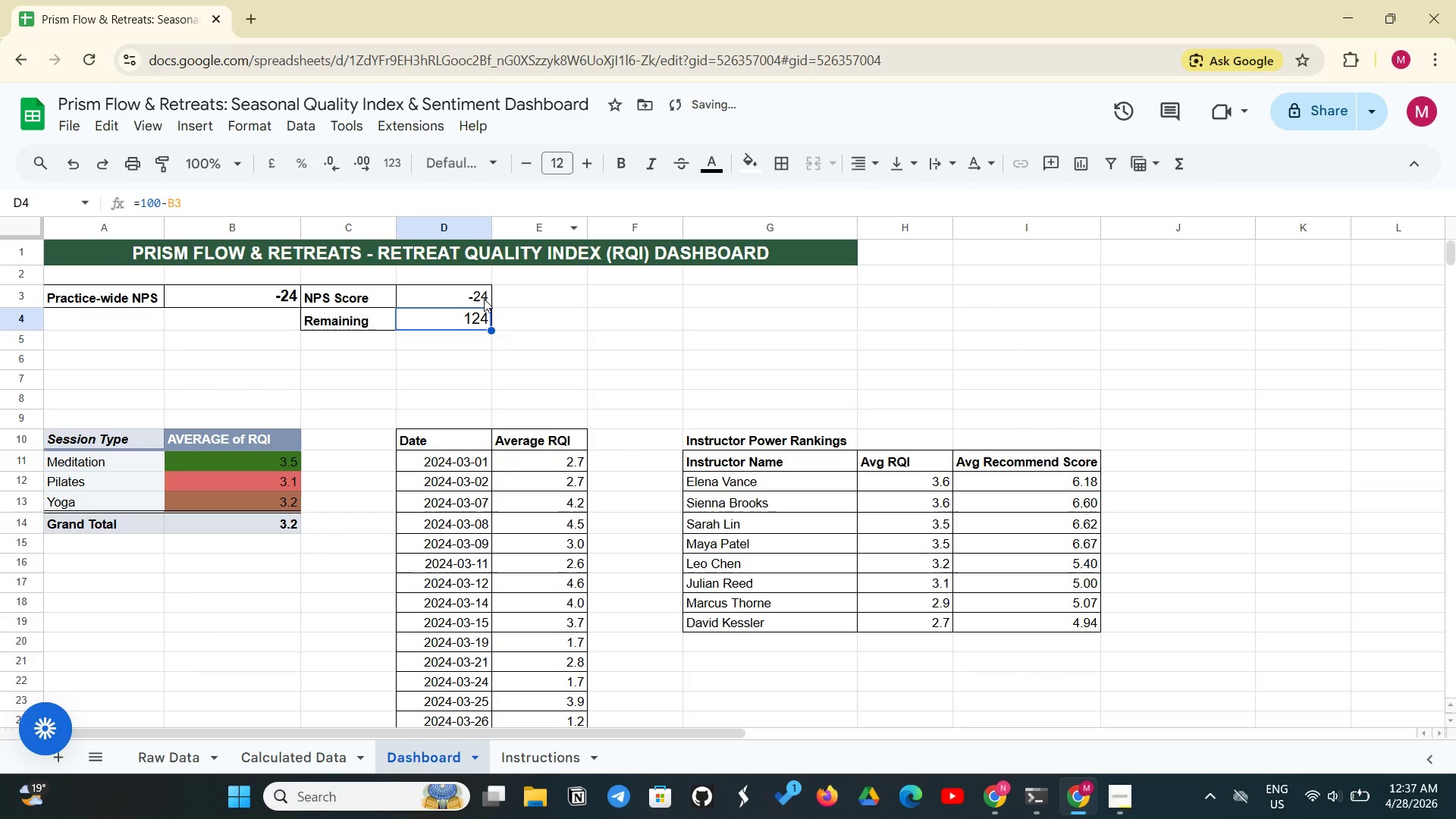 
left_click([476, 300])
 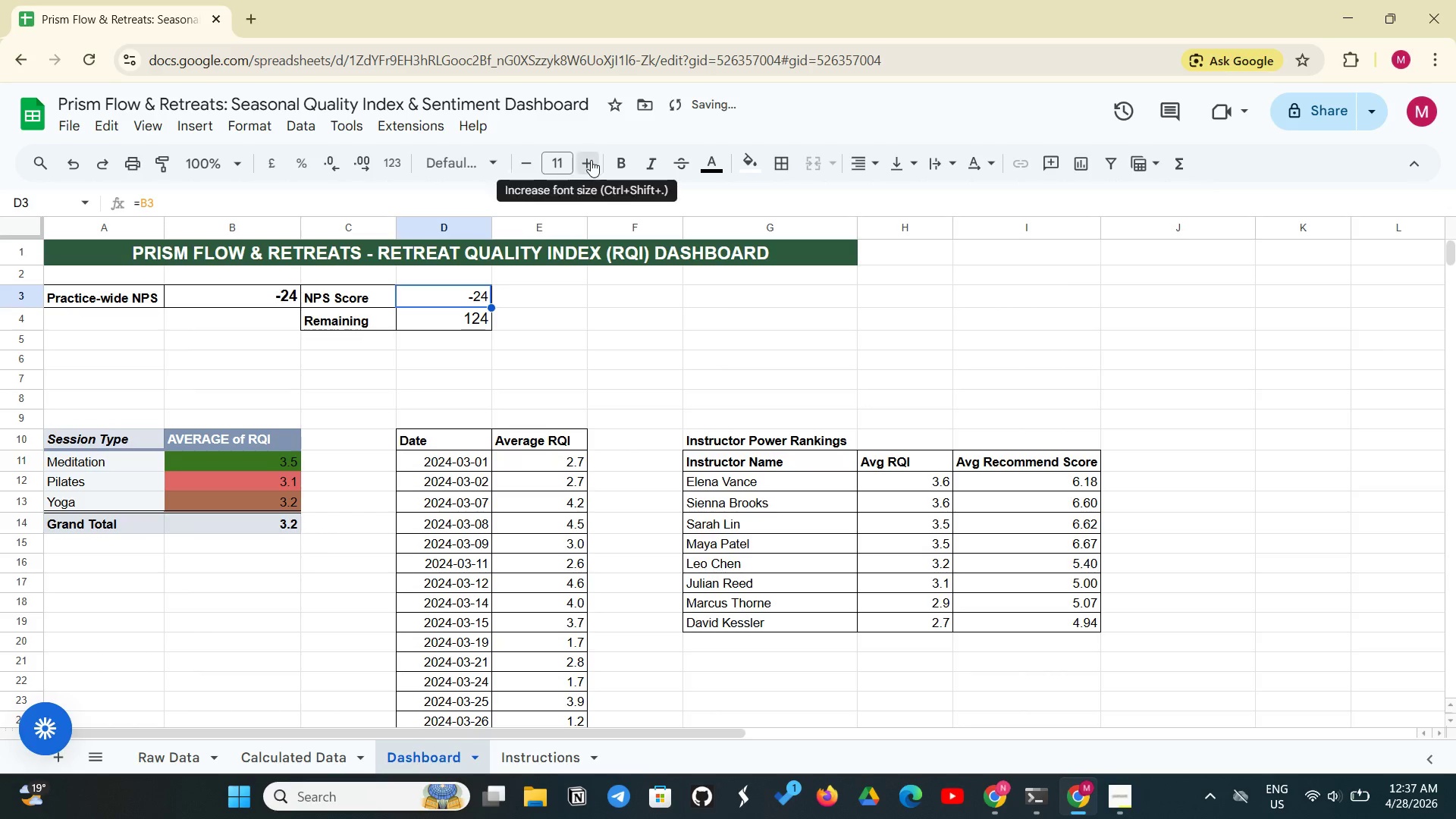 
double_click([589, 160])
 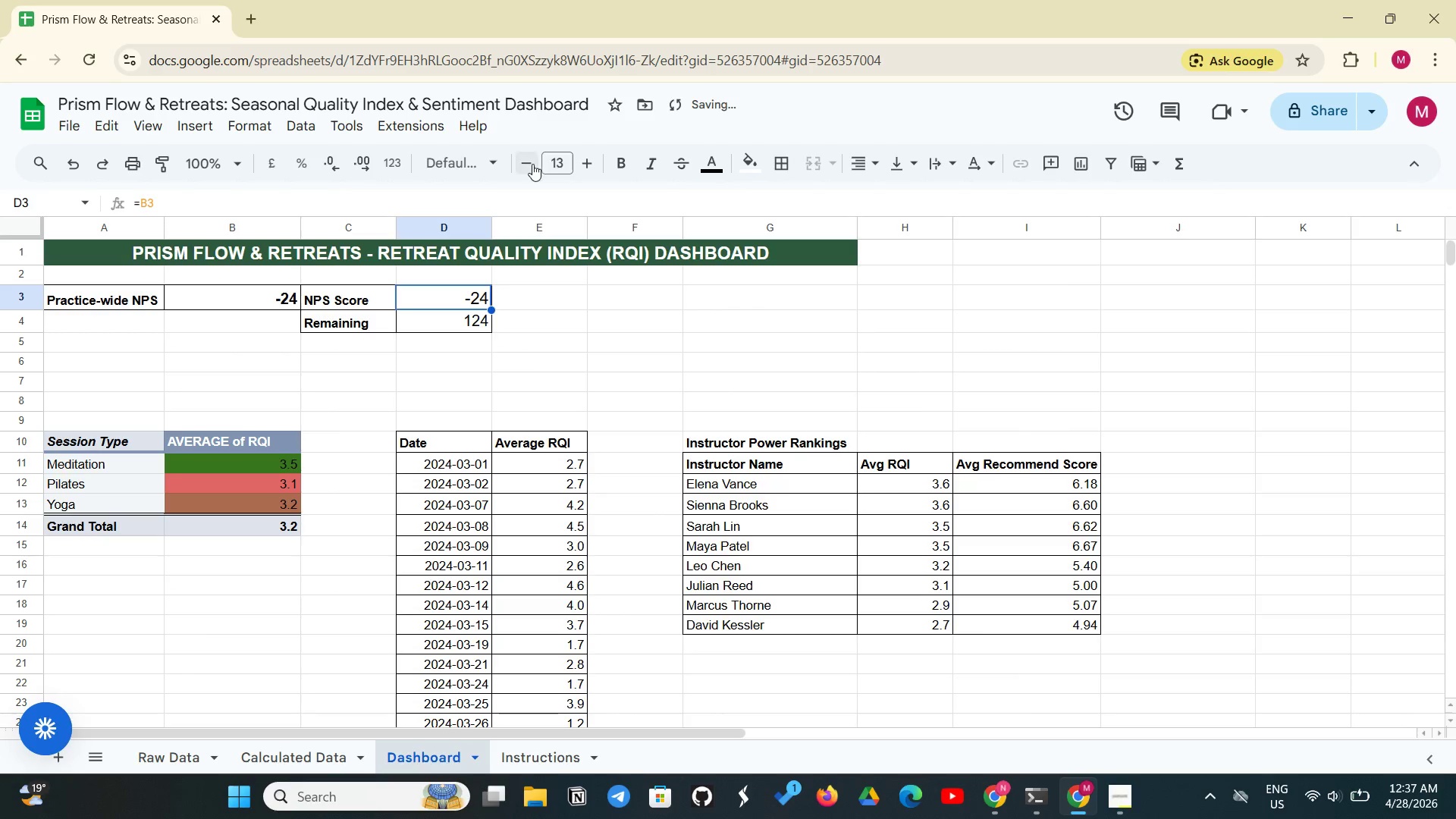 
left_click([528, 164])
 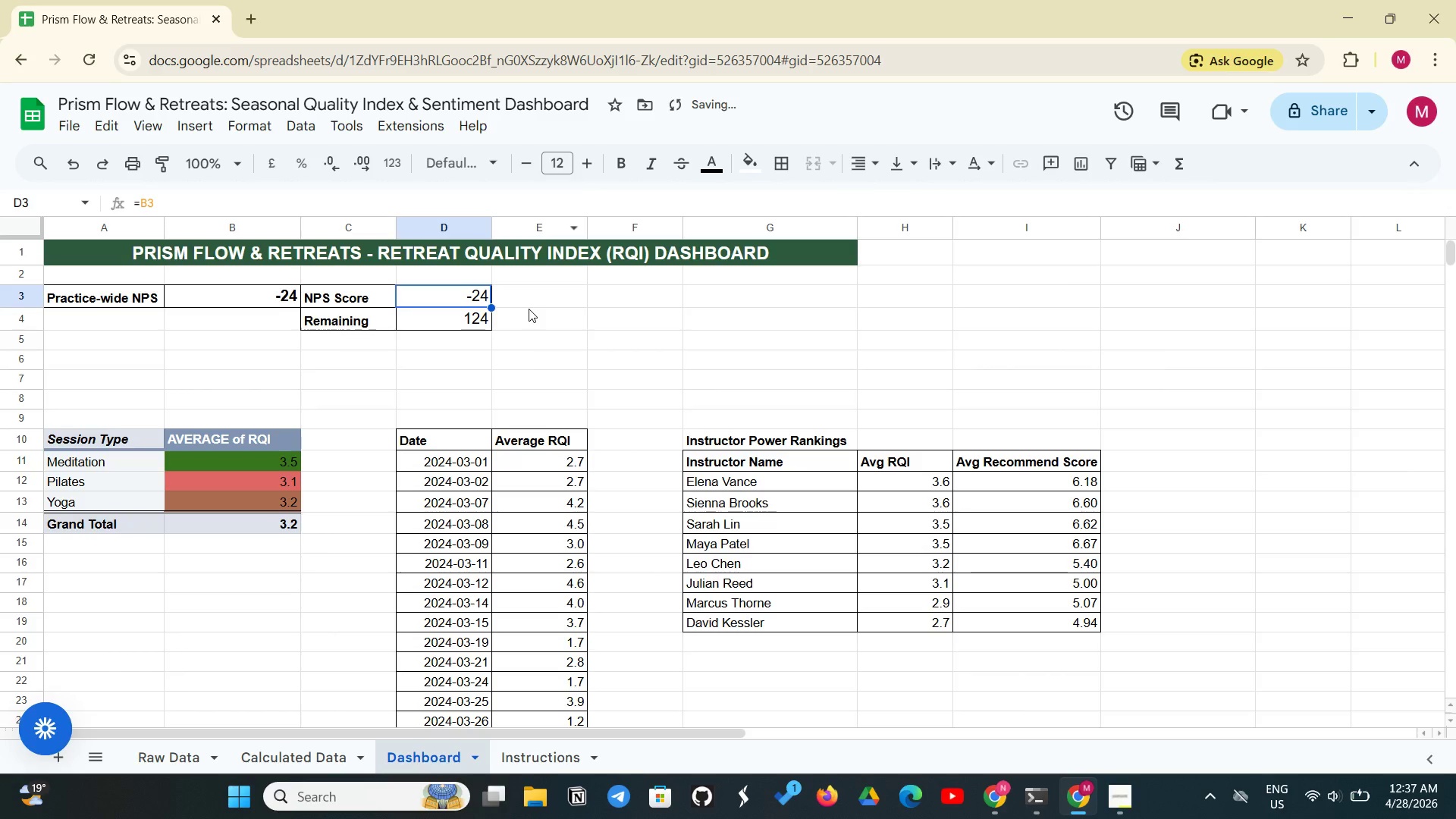 
left_click([529, 309])
 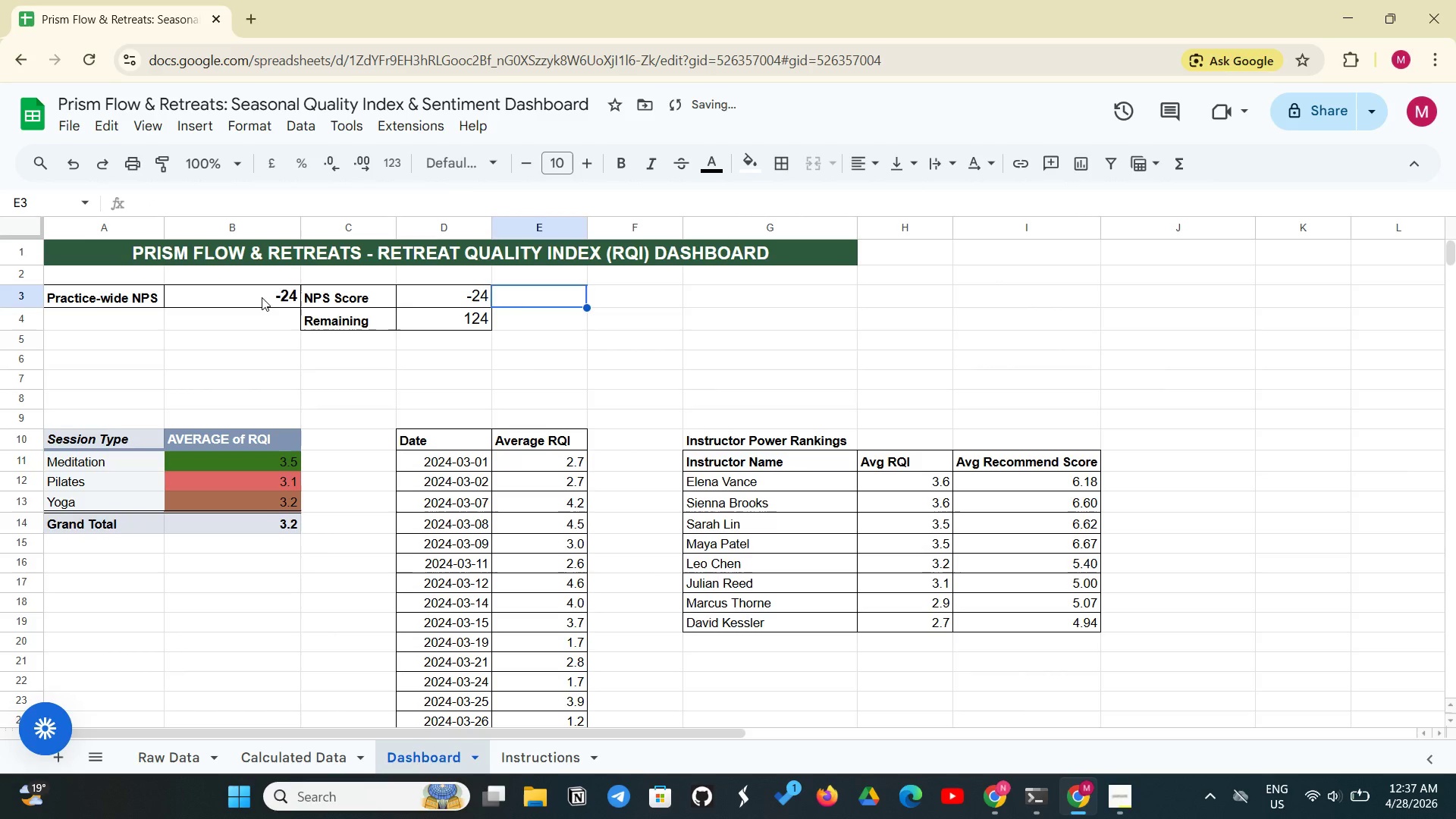 
left_click([262, 297])
 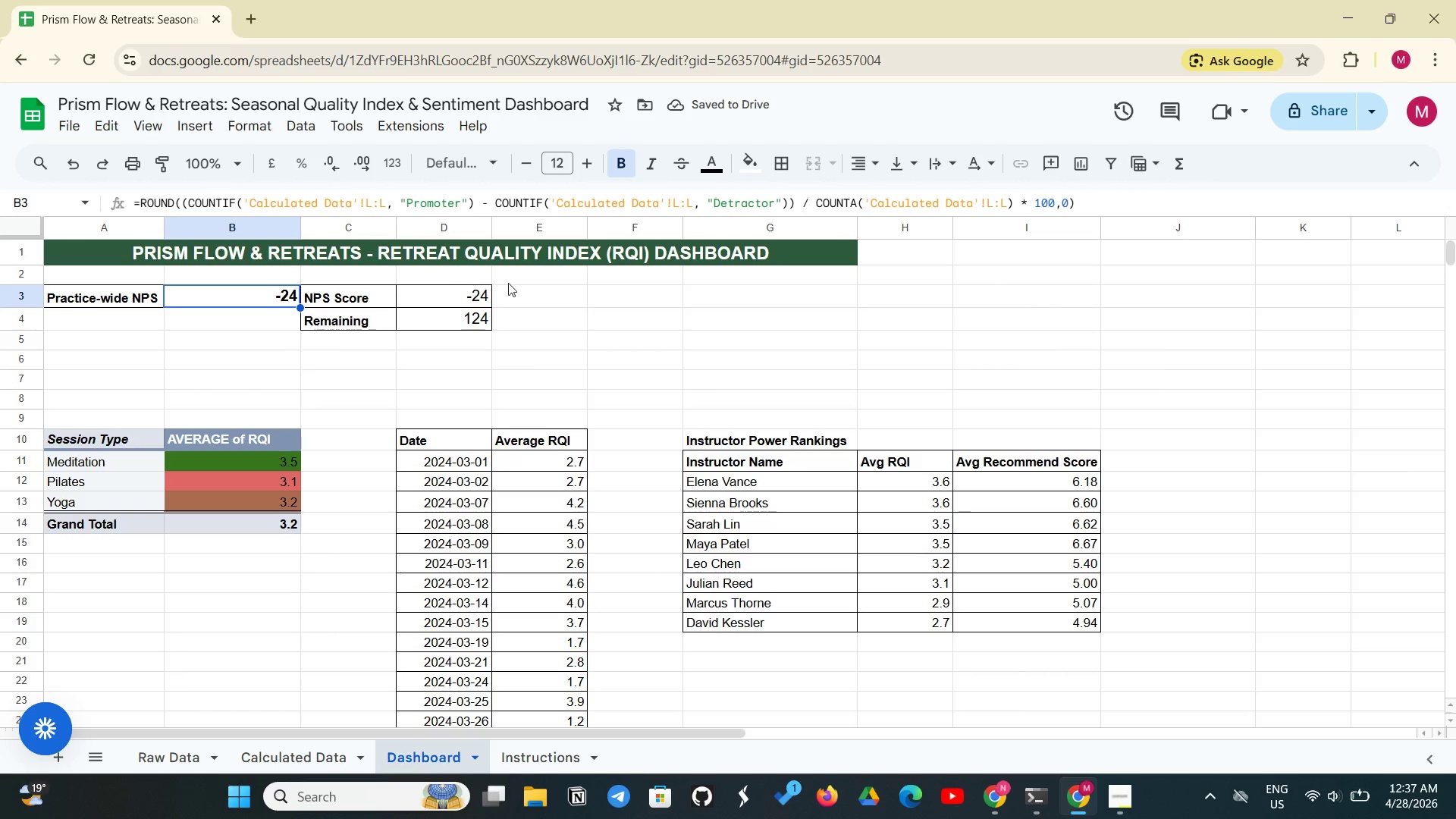 
left_click([530, 299])
 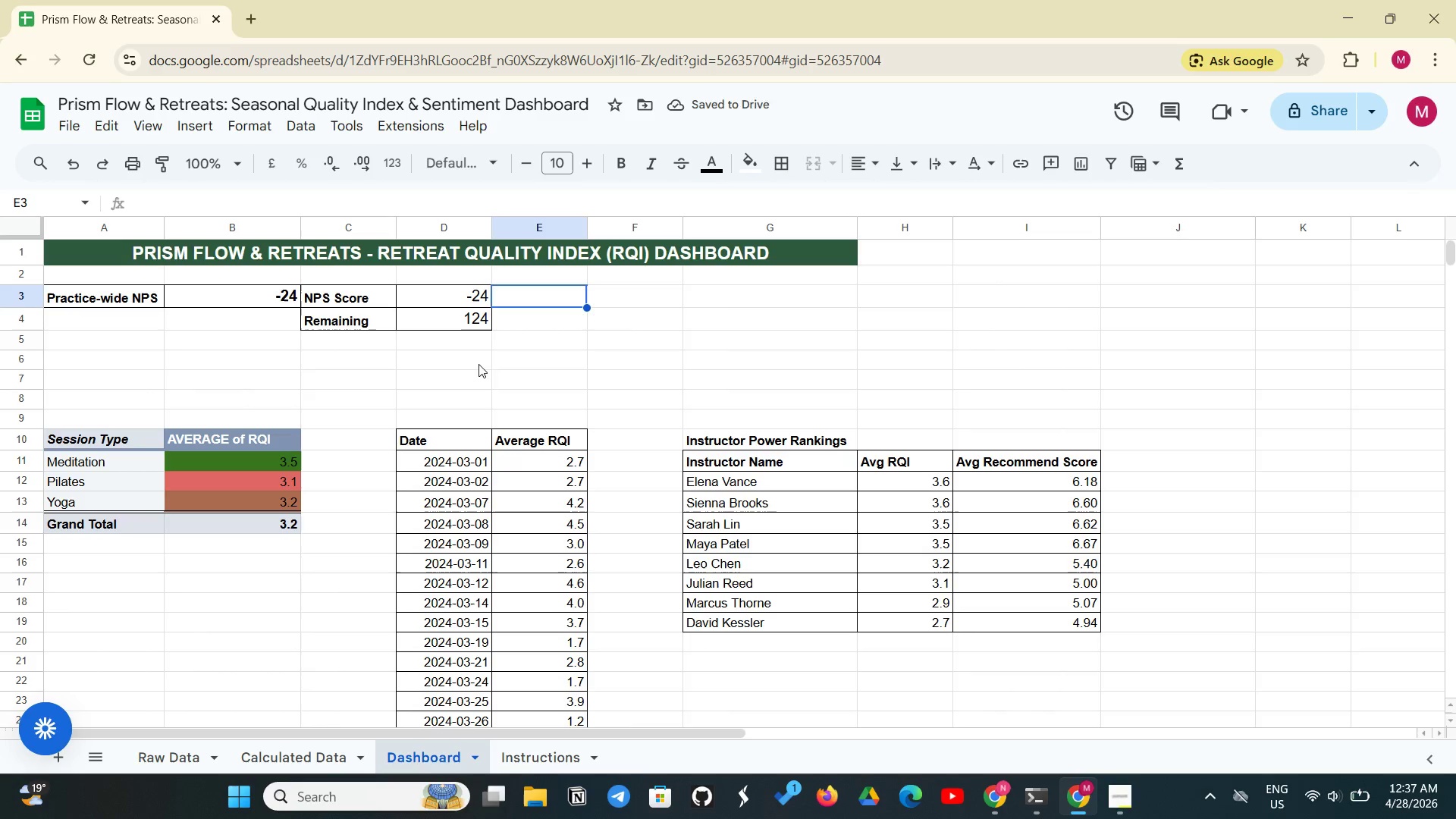 
scroll: coordinate [439, 373], scroll_direction: down, amount: 3.0
 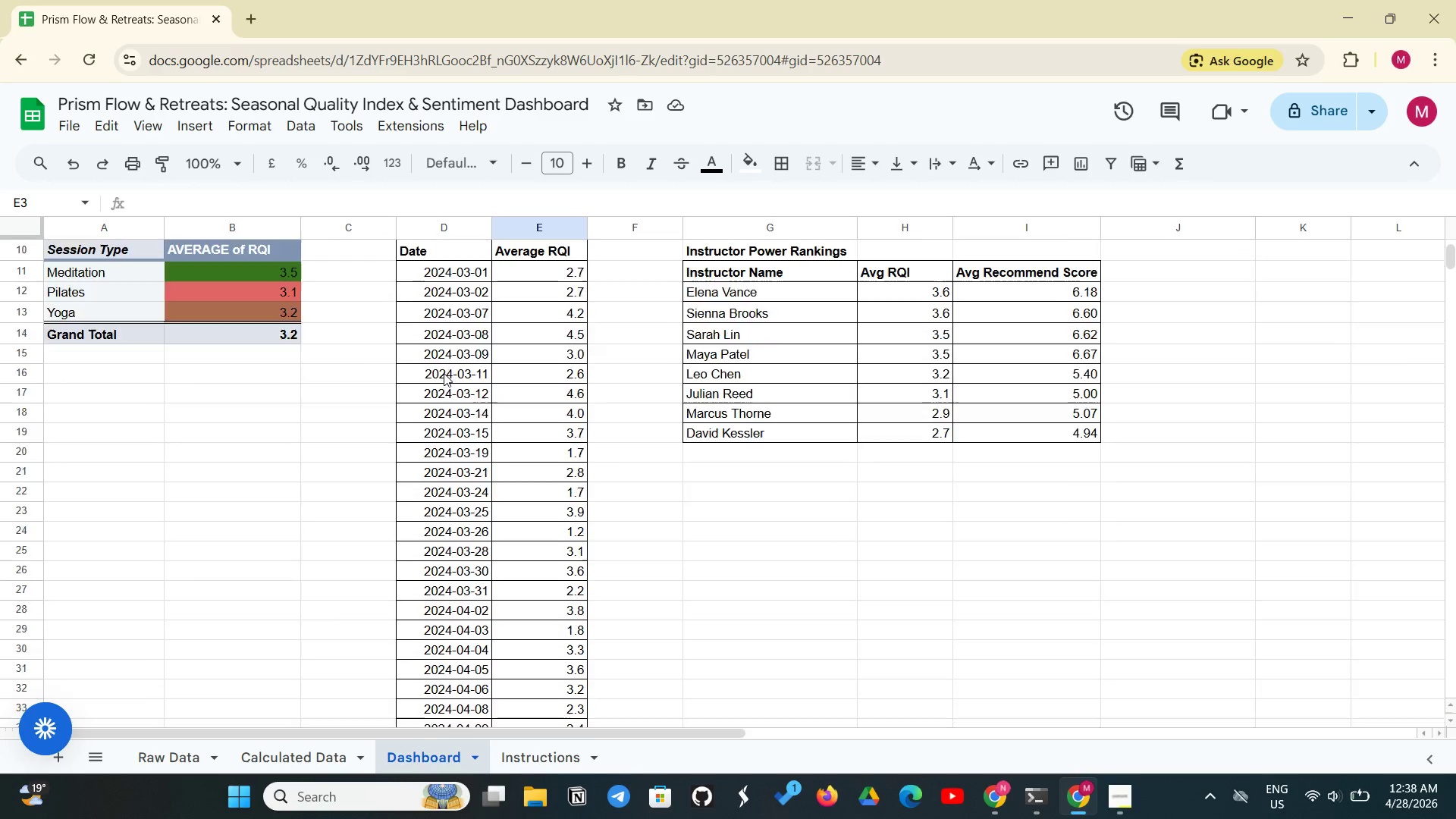 
scroll: coordinate [500, 416], scroll_direction: up, amount: 4.0
 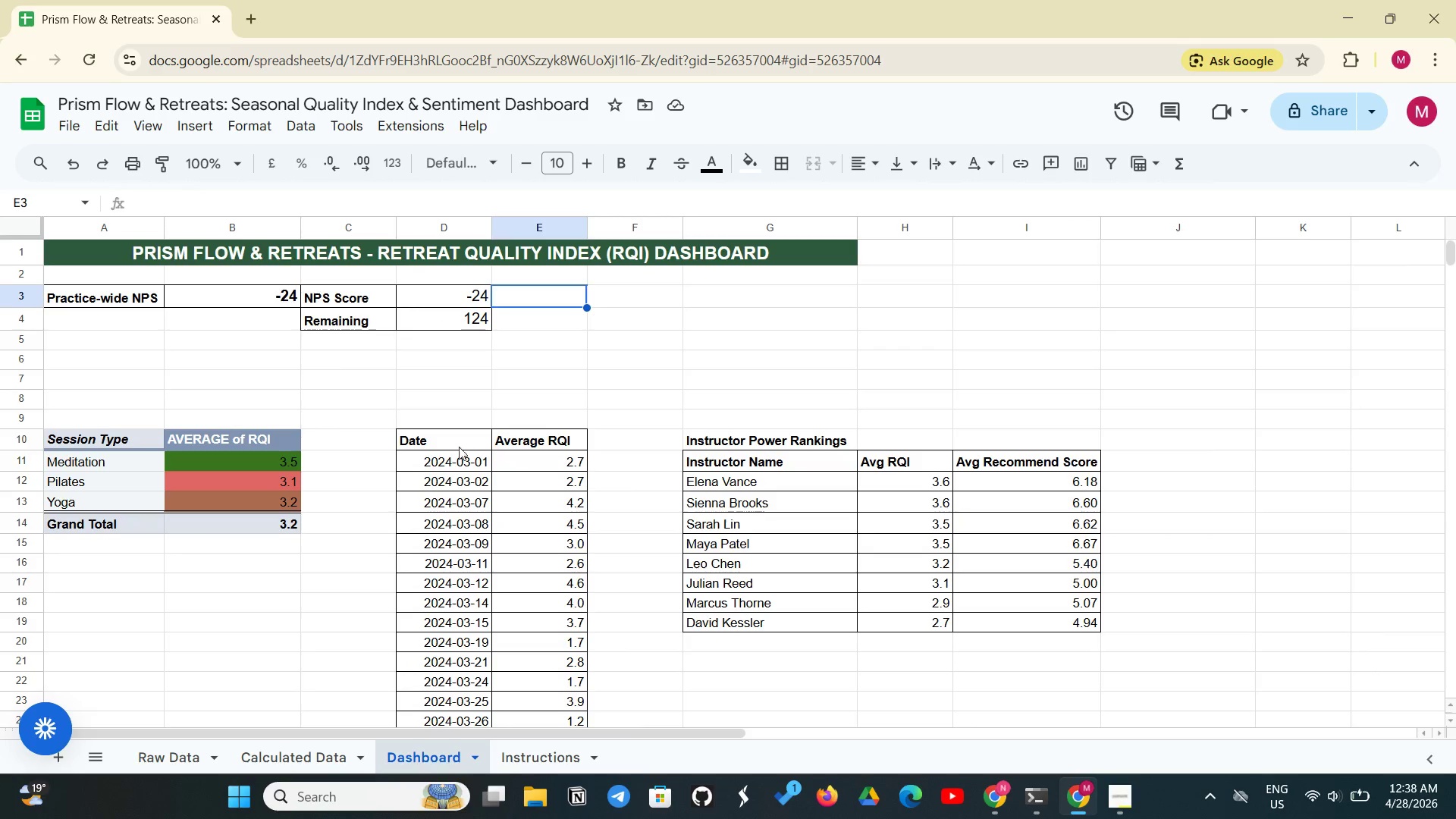 
left_click([457, 450])
 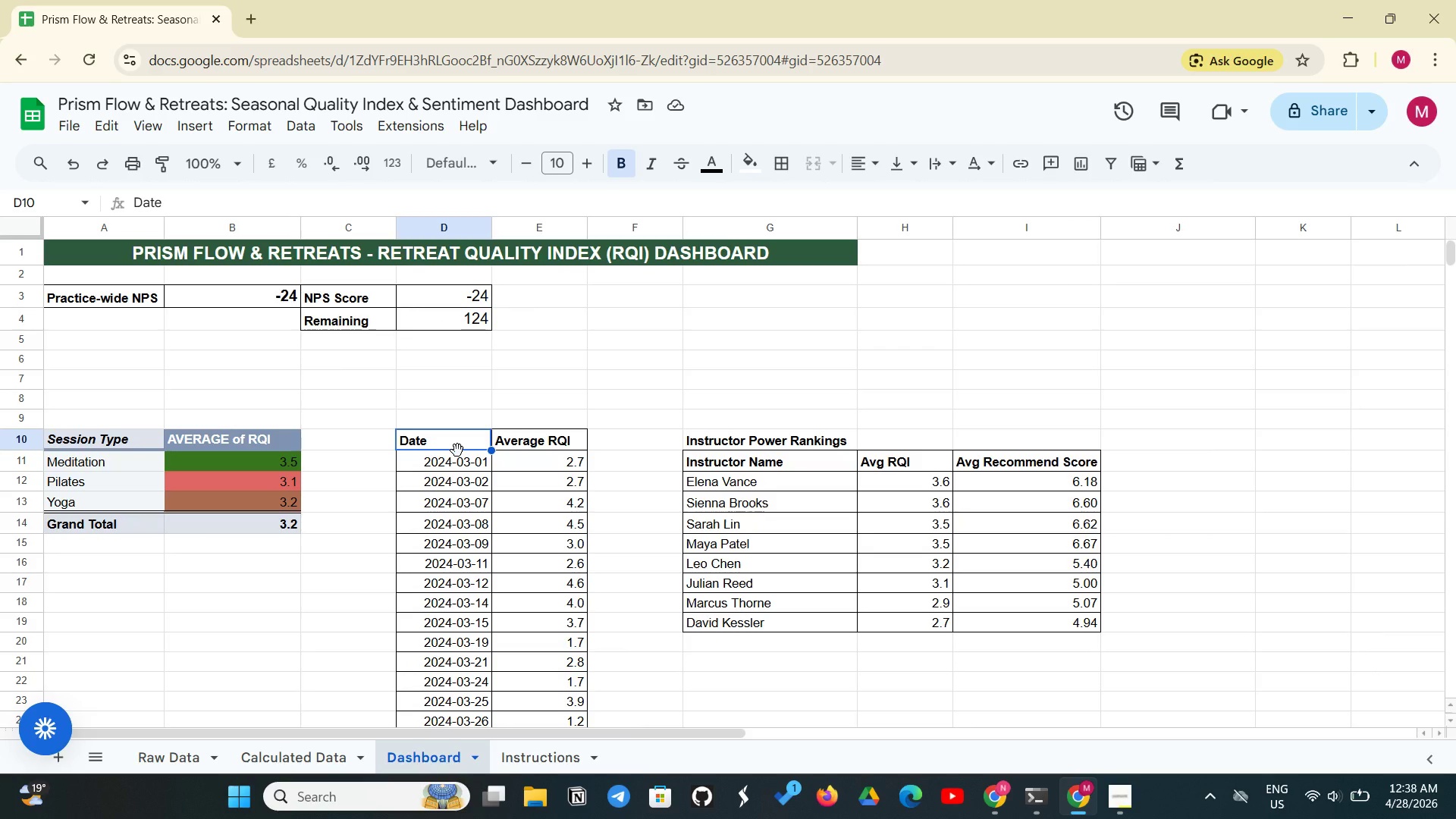 
wait(10.99)
 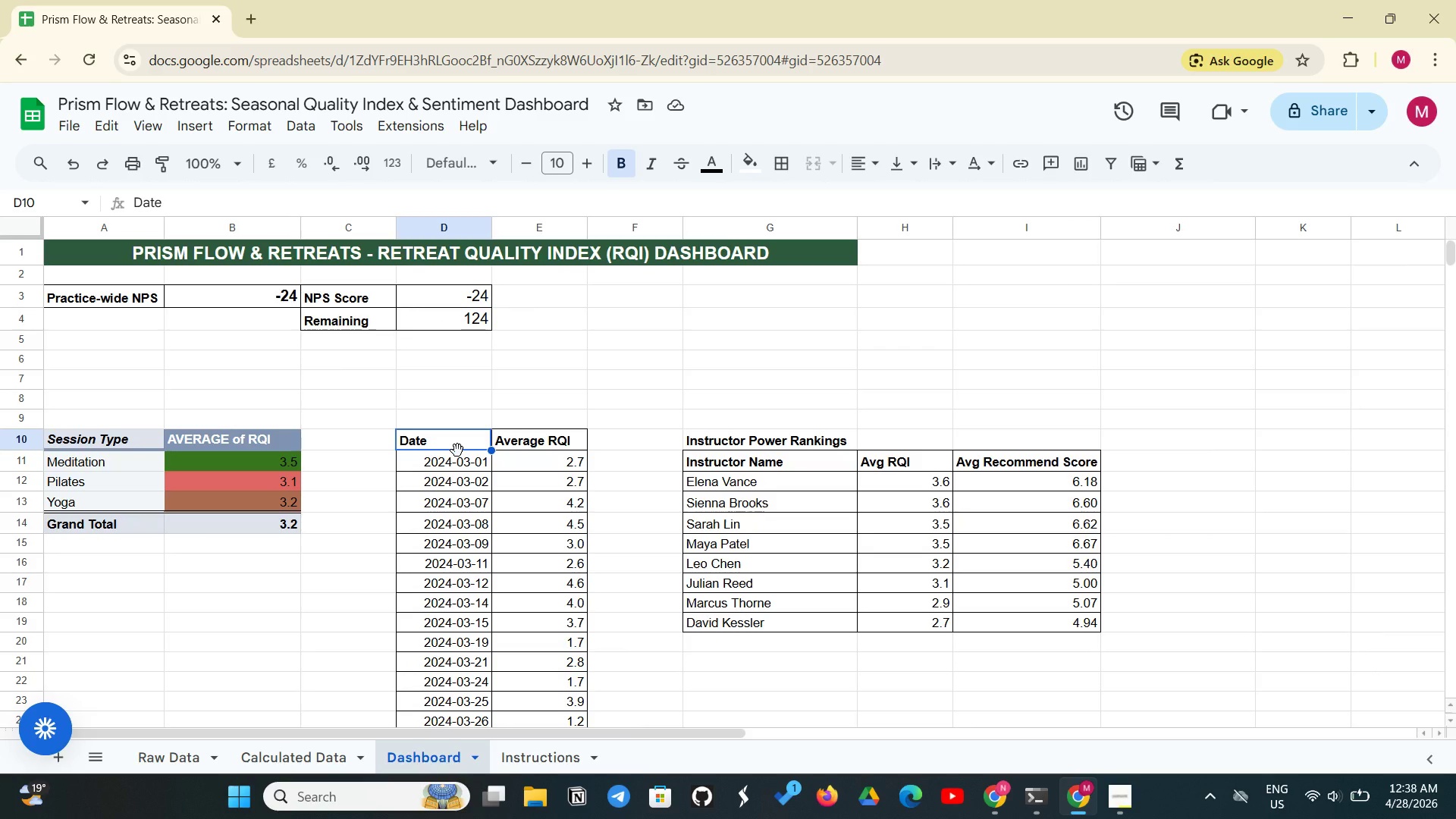 
left_click([751, 460])
 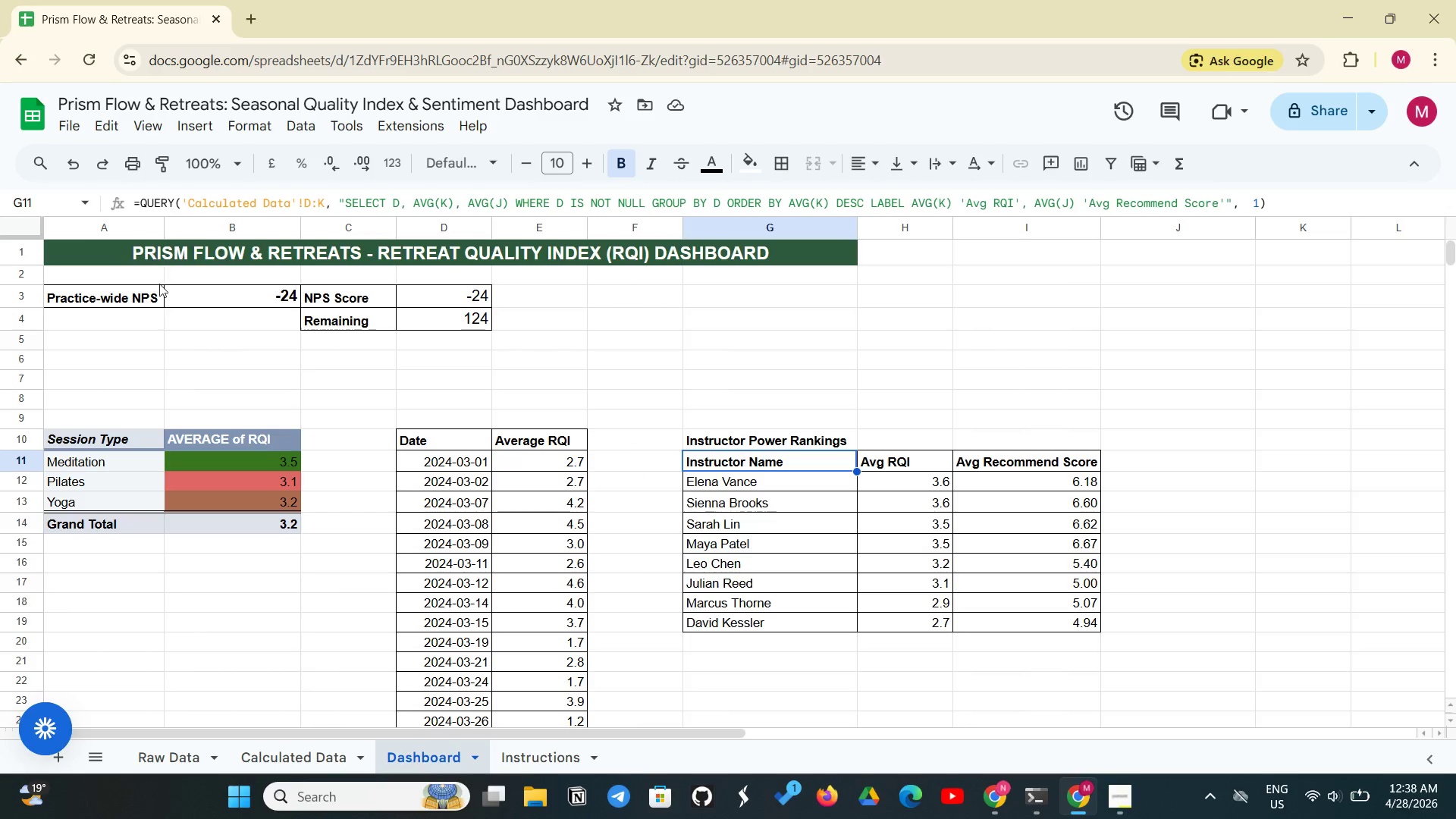 
left_click([130, 437])
 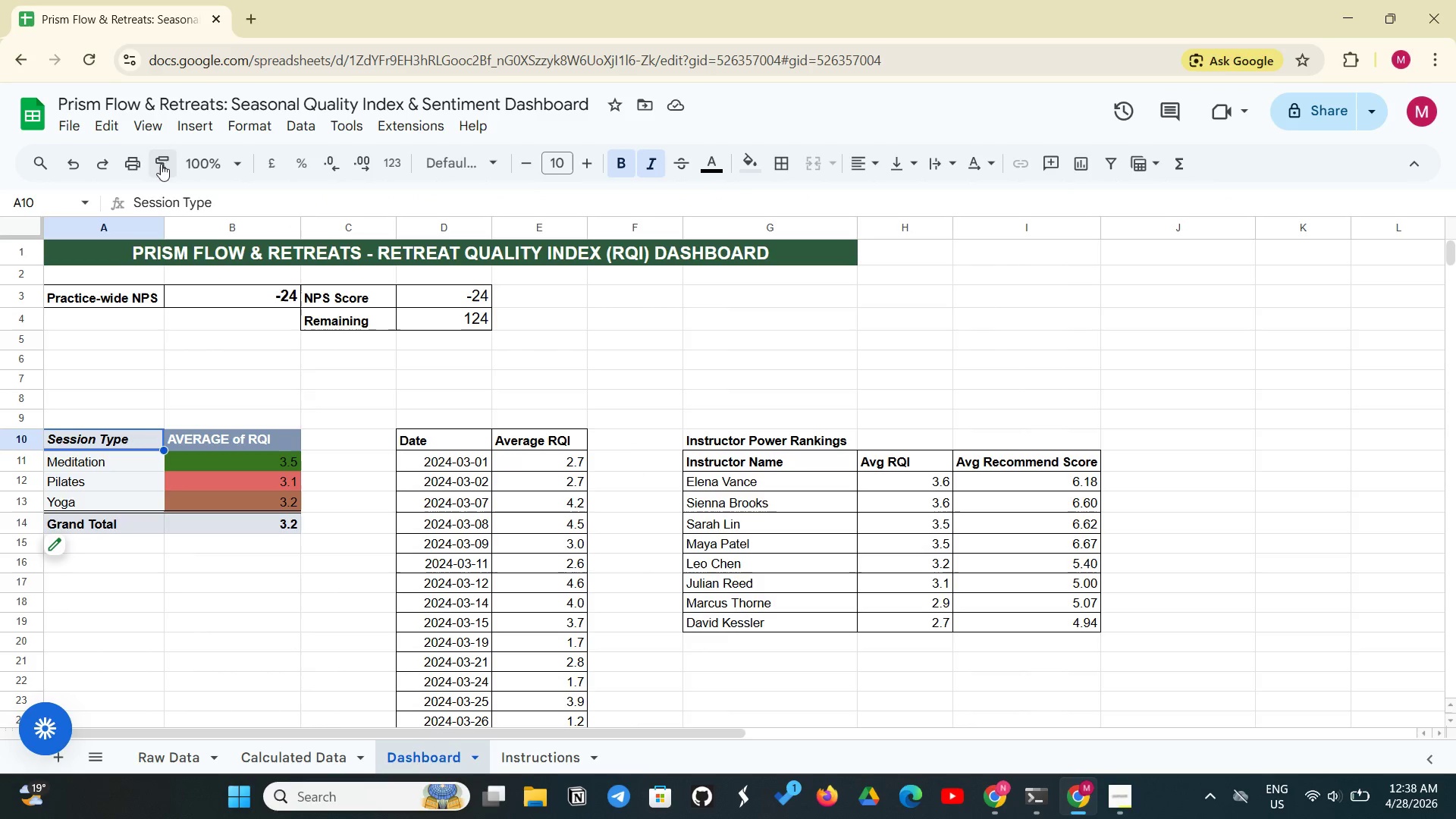 
wait(5.3)
 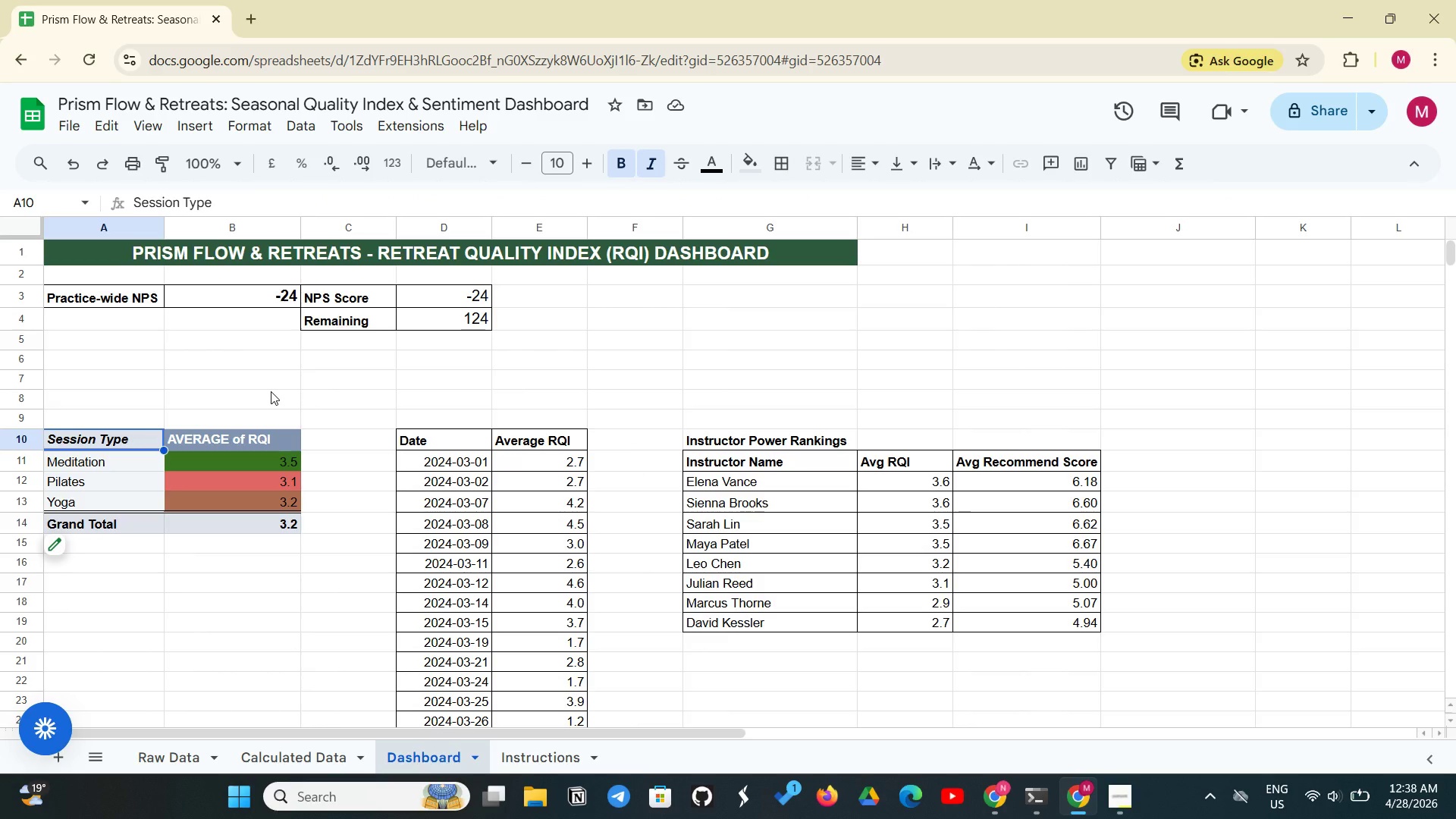 
left_click([143, 127])
 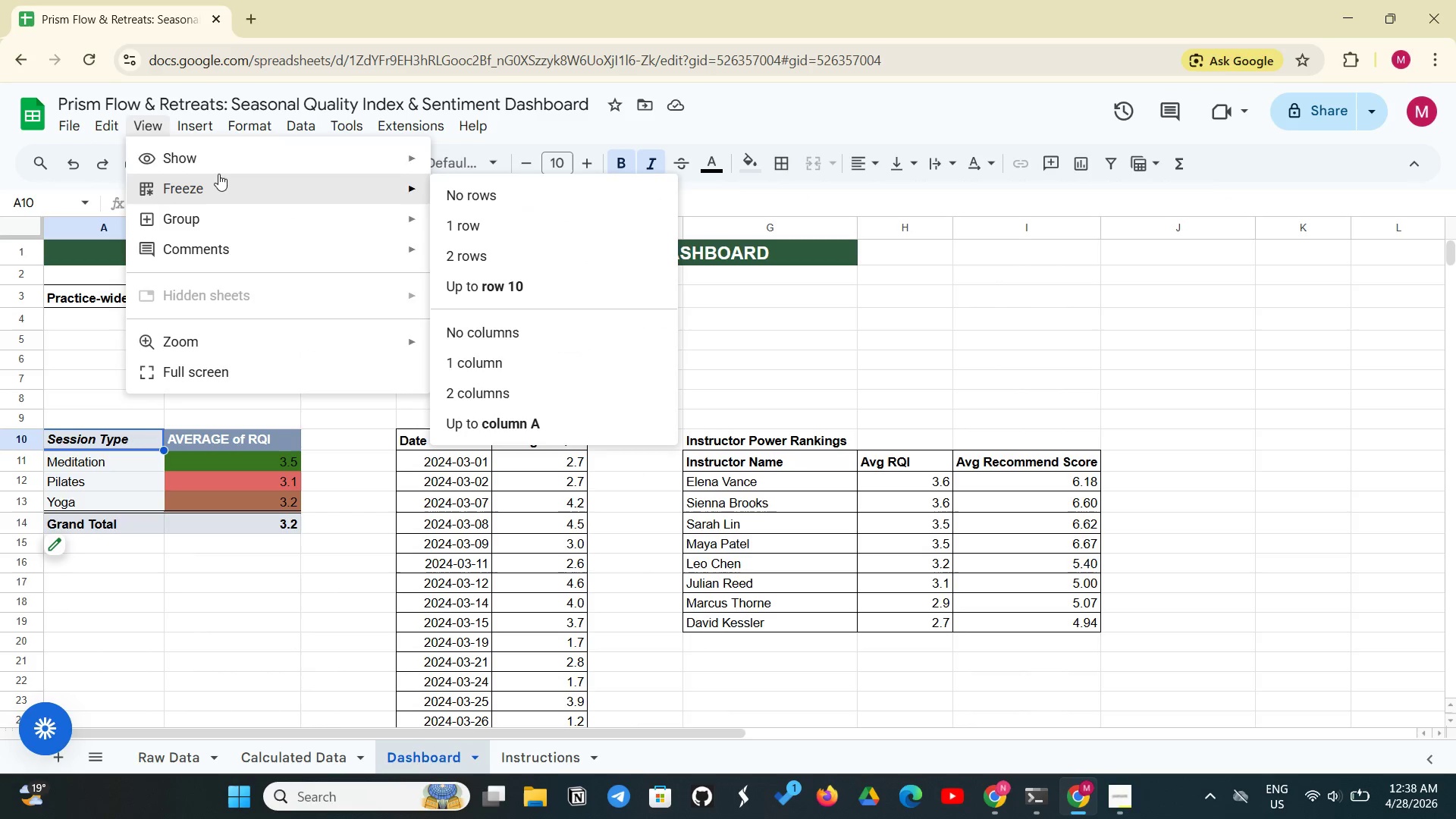 
left_click([244, 162])
 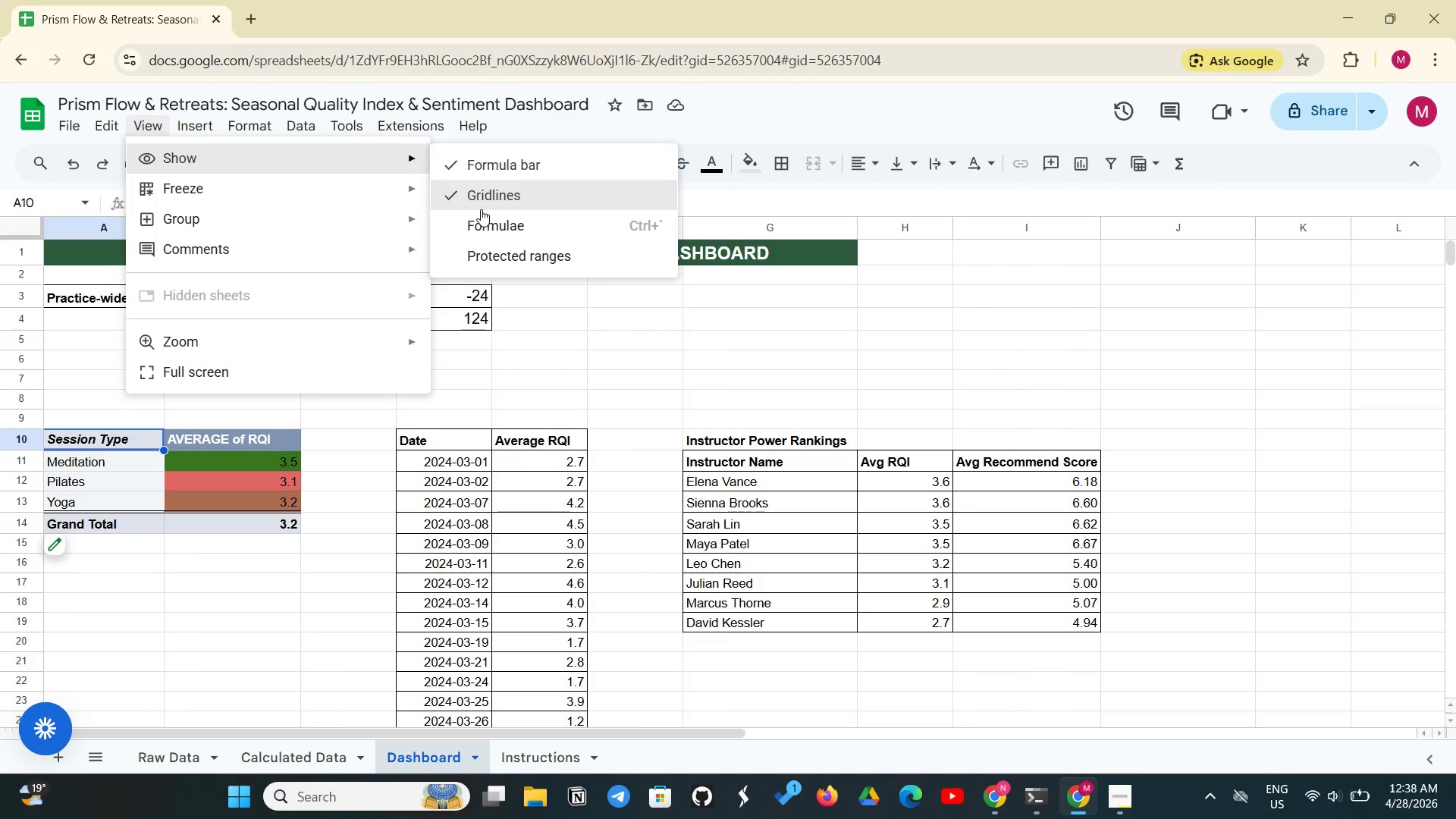 
left_click([479, 206])
 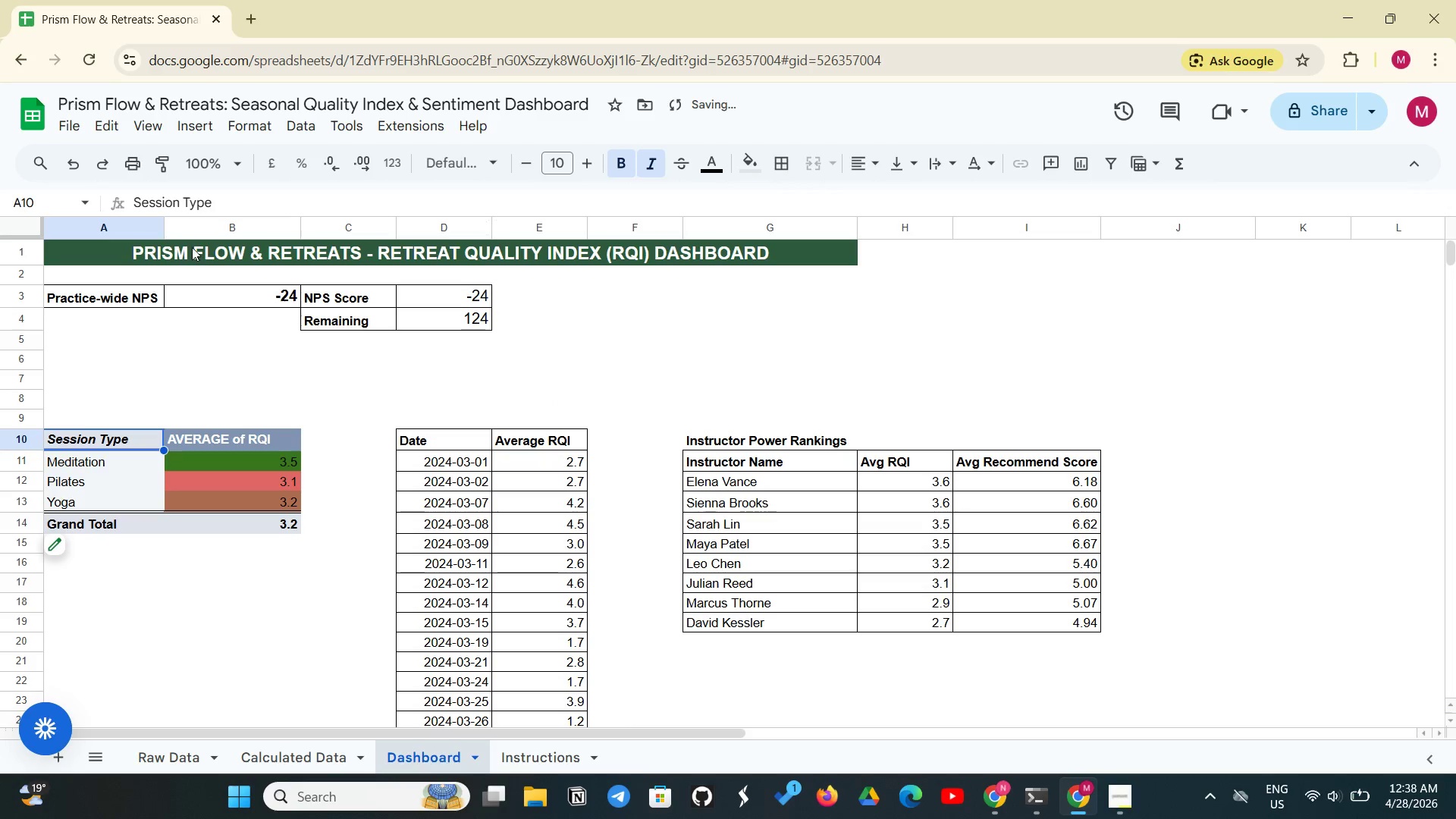 
left_click_drag(start_coordinate=[135, 130], to_coordinate=[128, 131])
 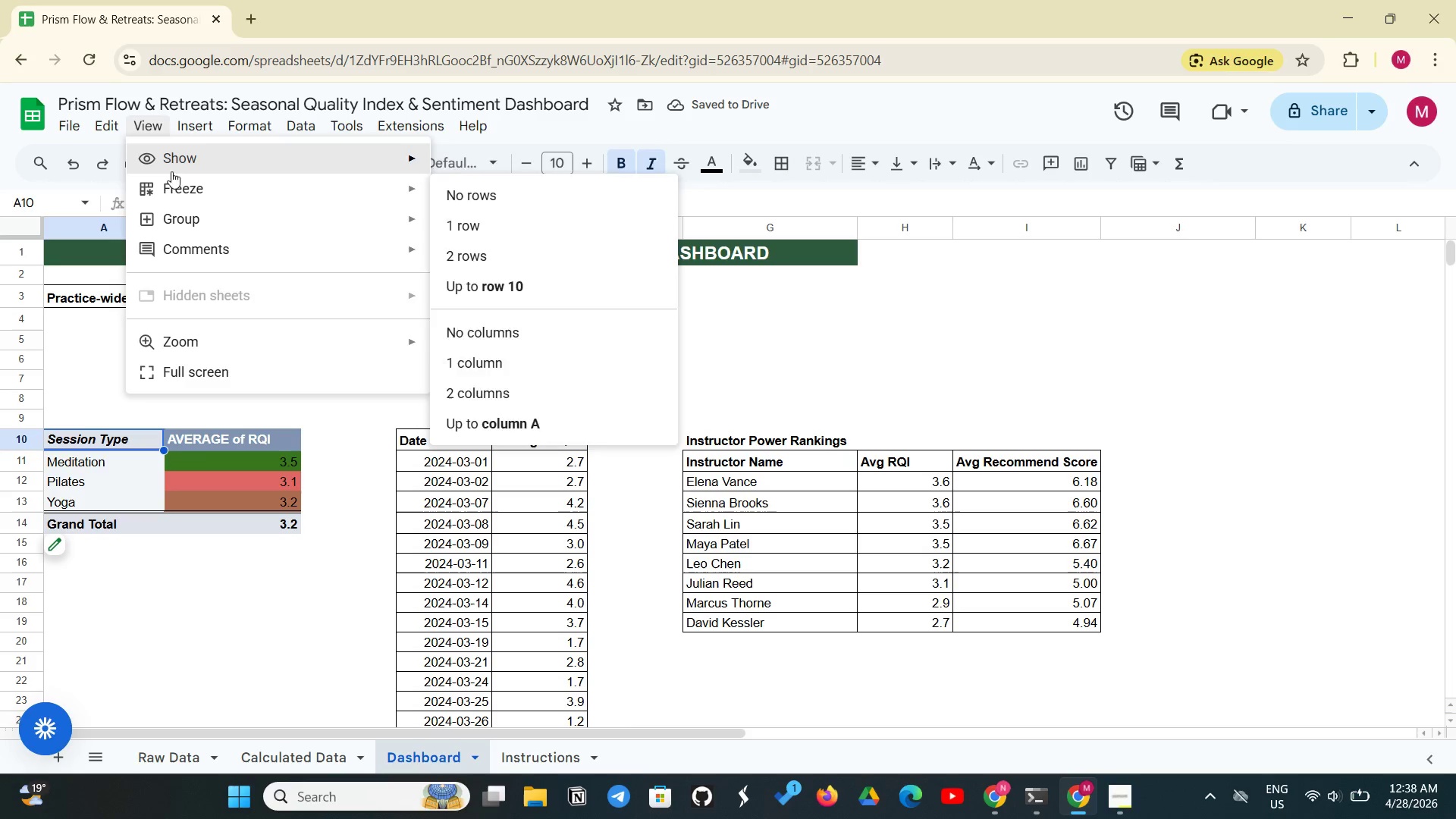 
left_click([165, 183])
 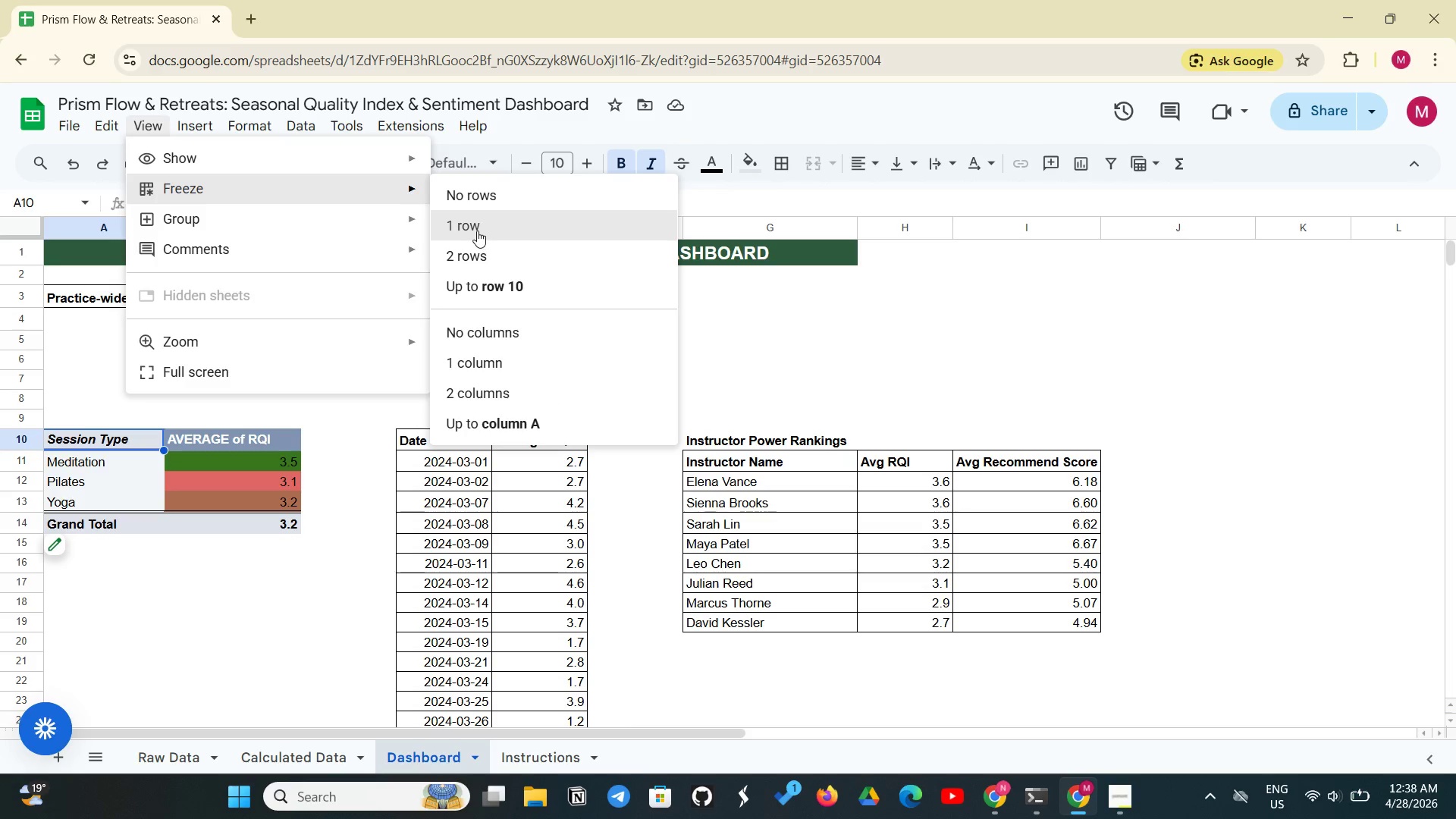 
left_click([473, 230])
 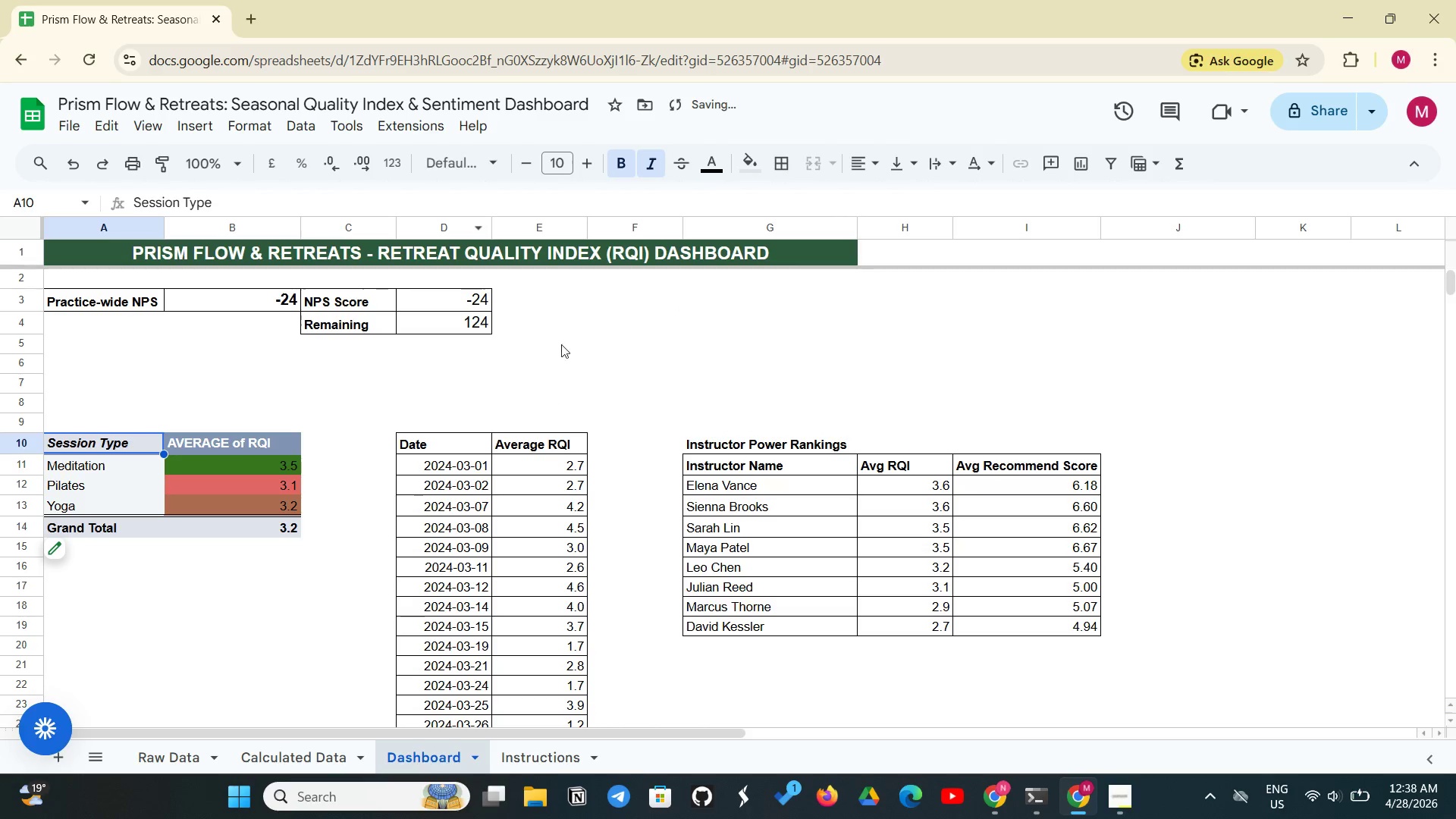 
scroll: coordinate [627, 375], scroll_direction: down, amount: 21.0
 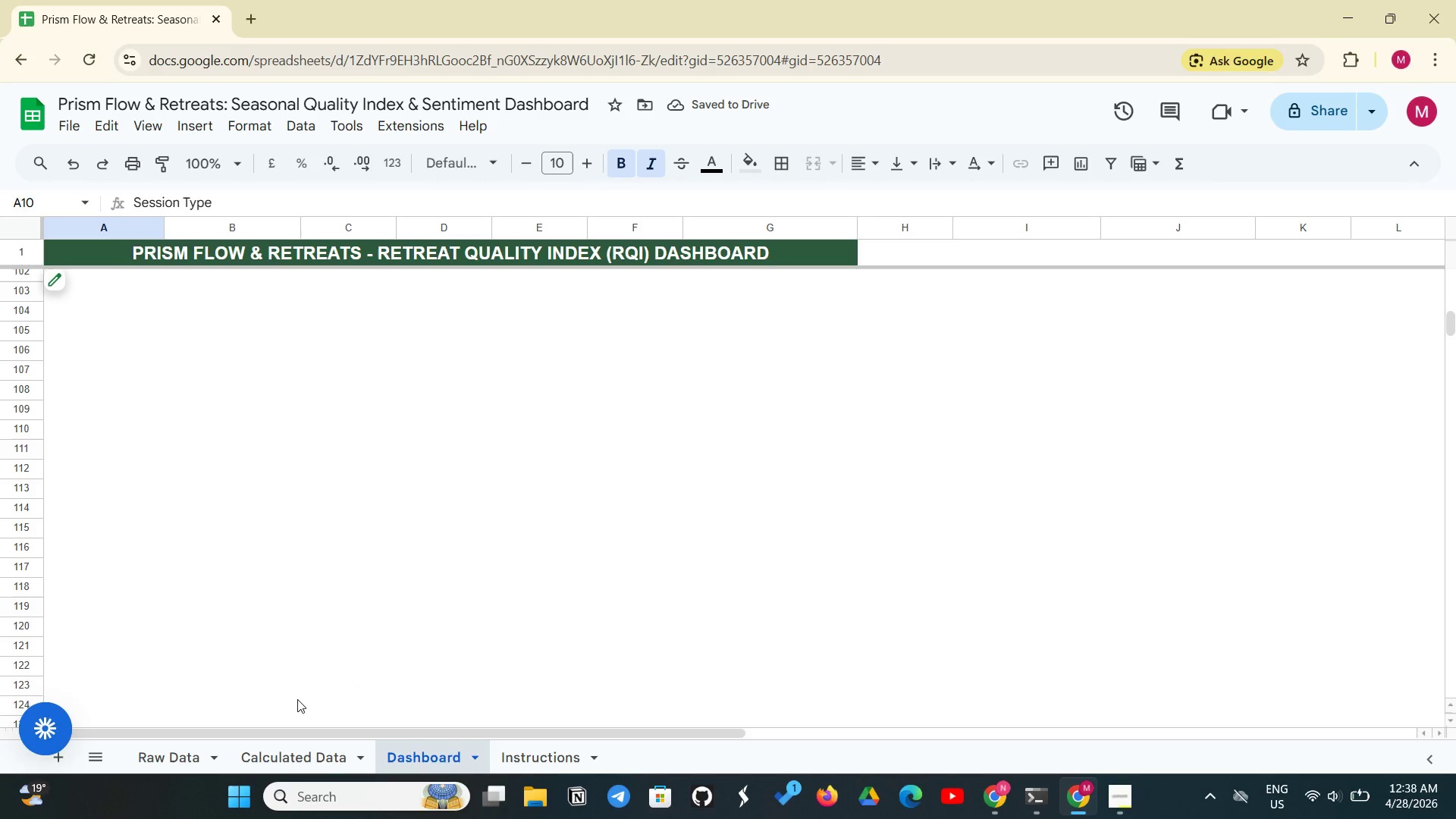 
mouse_move([294, 730])
 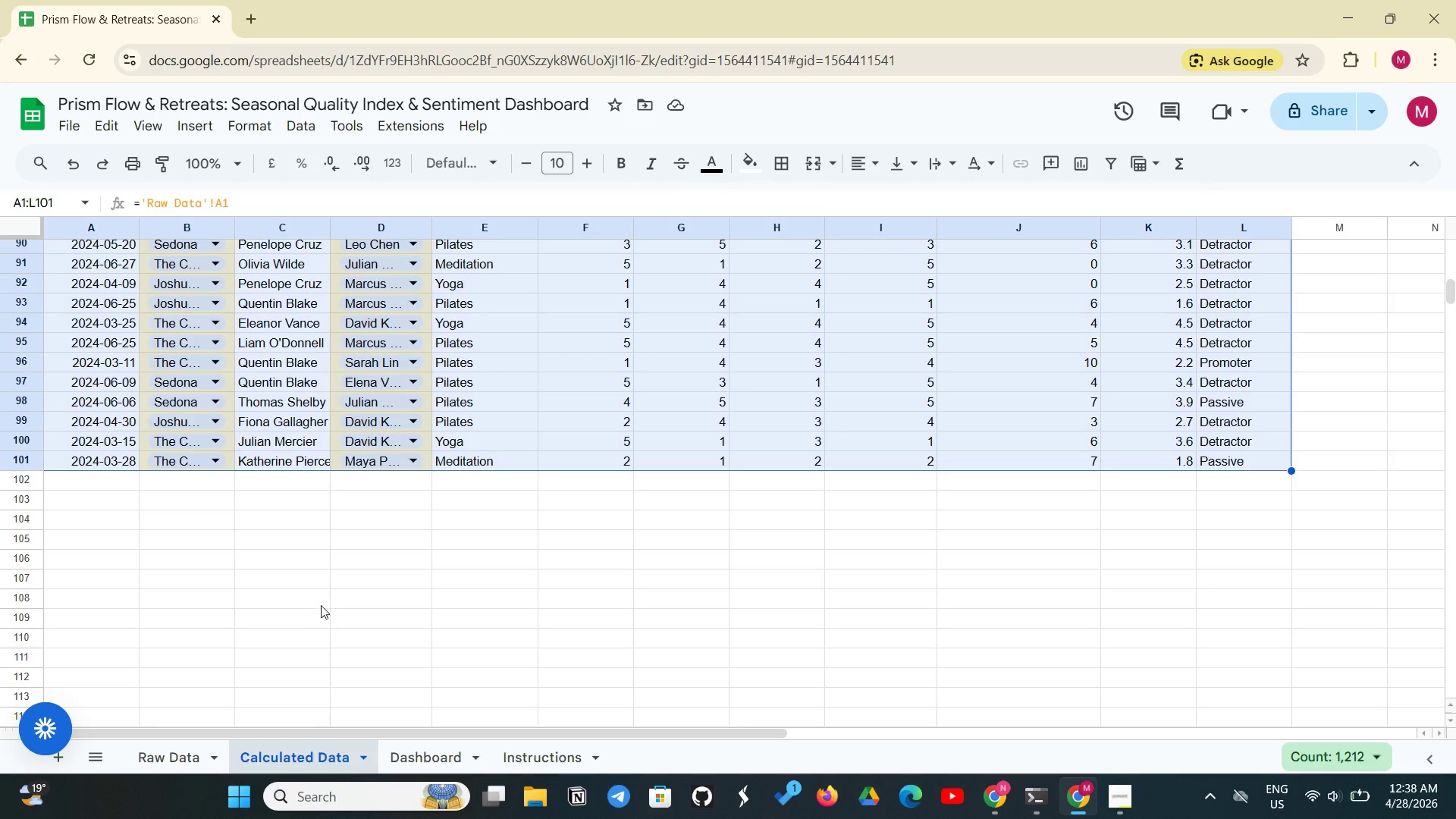 
scroll: coordinate [320, 605], scroll_direction: up, amount: 12.0
 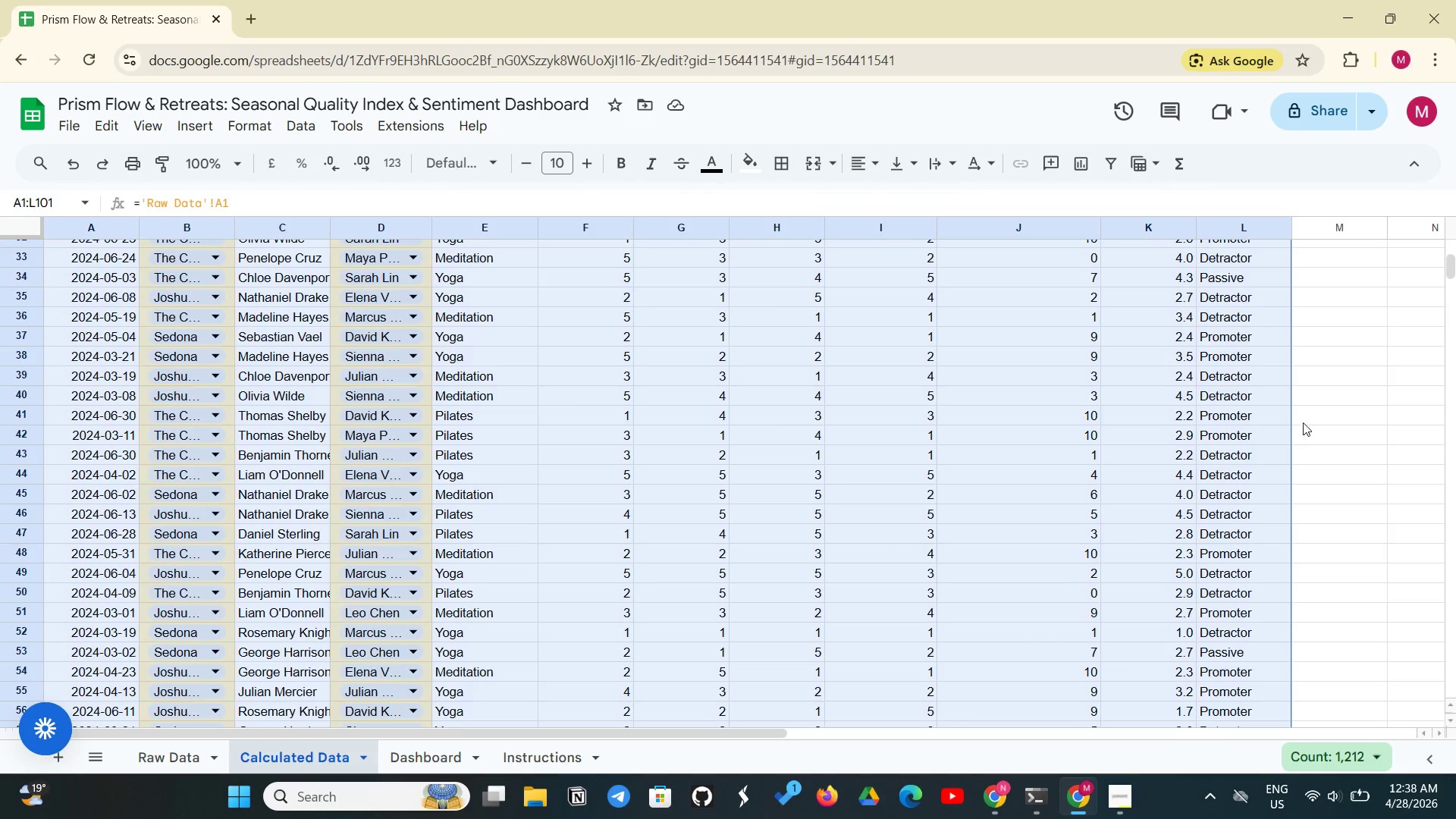 
left_click([1329, 413])
 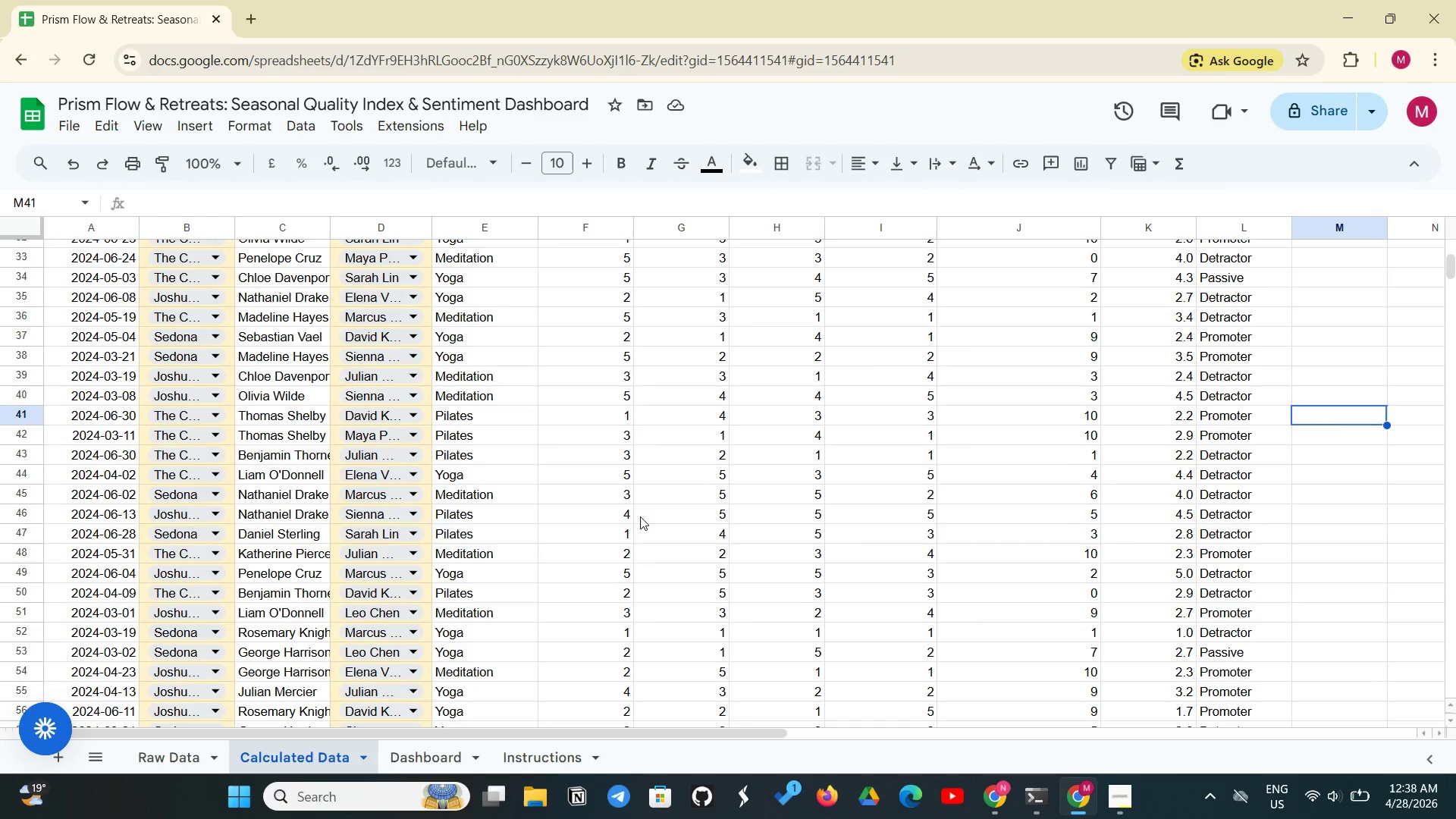 
scroll: coordinate [314, 514], scroll_direction: up, amount: 11.0
 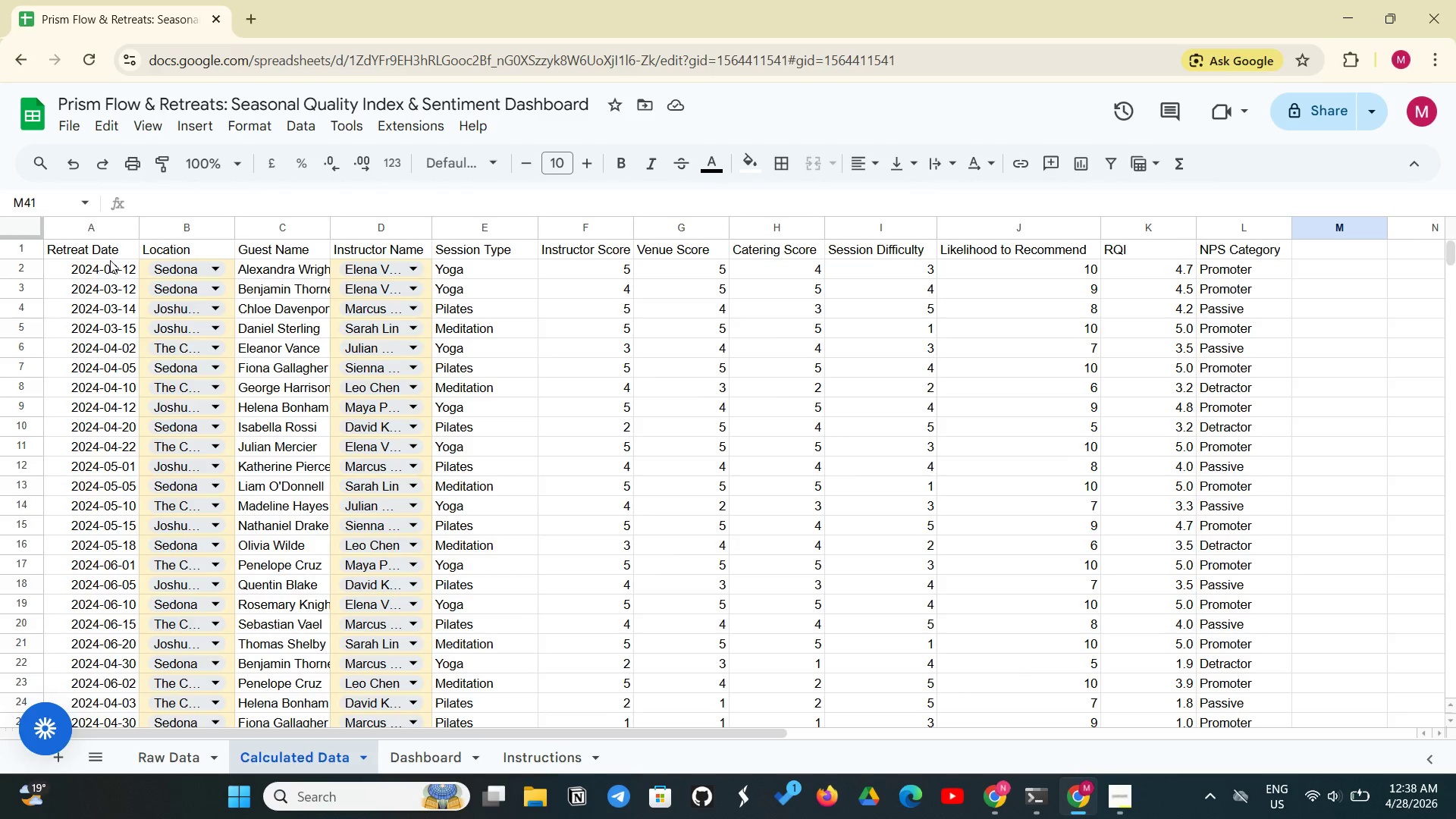 
left_click_drag(start_coordinate=[114, 259], to_coordinate=[1276, 256])
 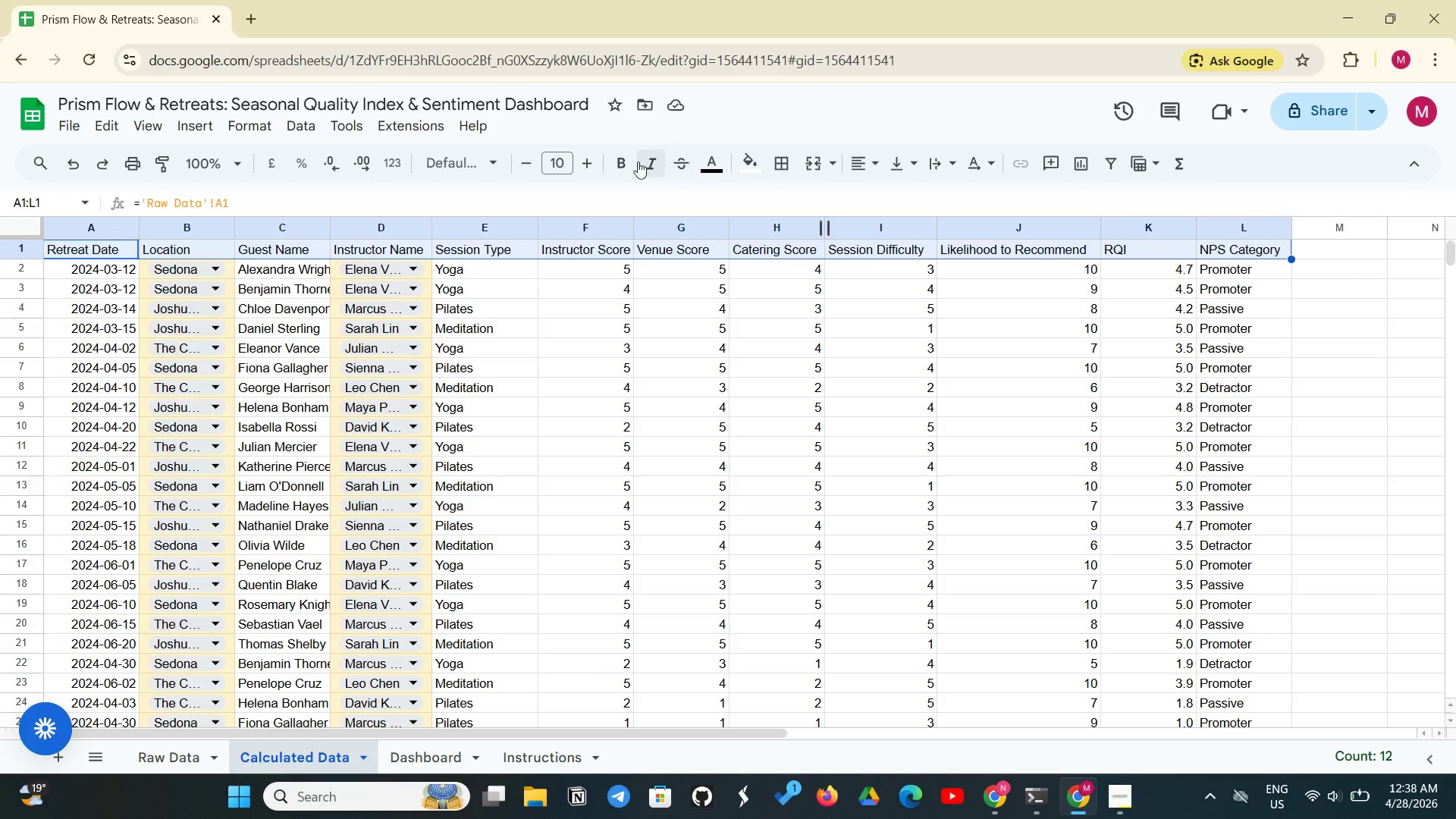 
left_click([624, 162])
 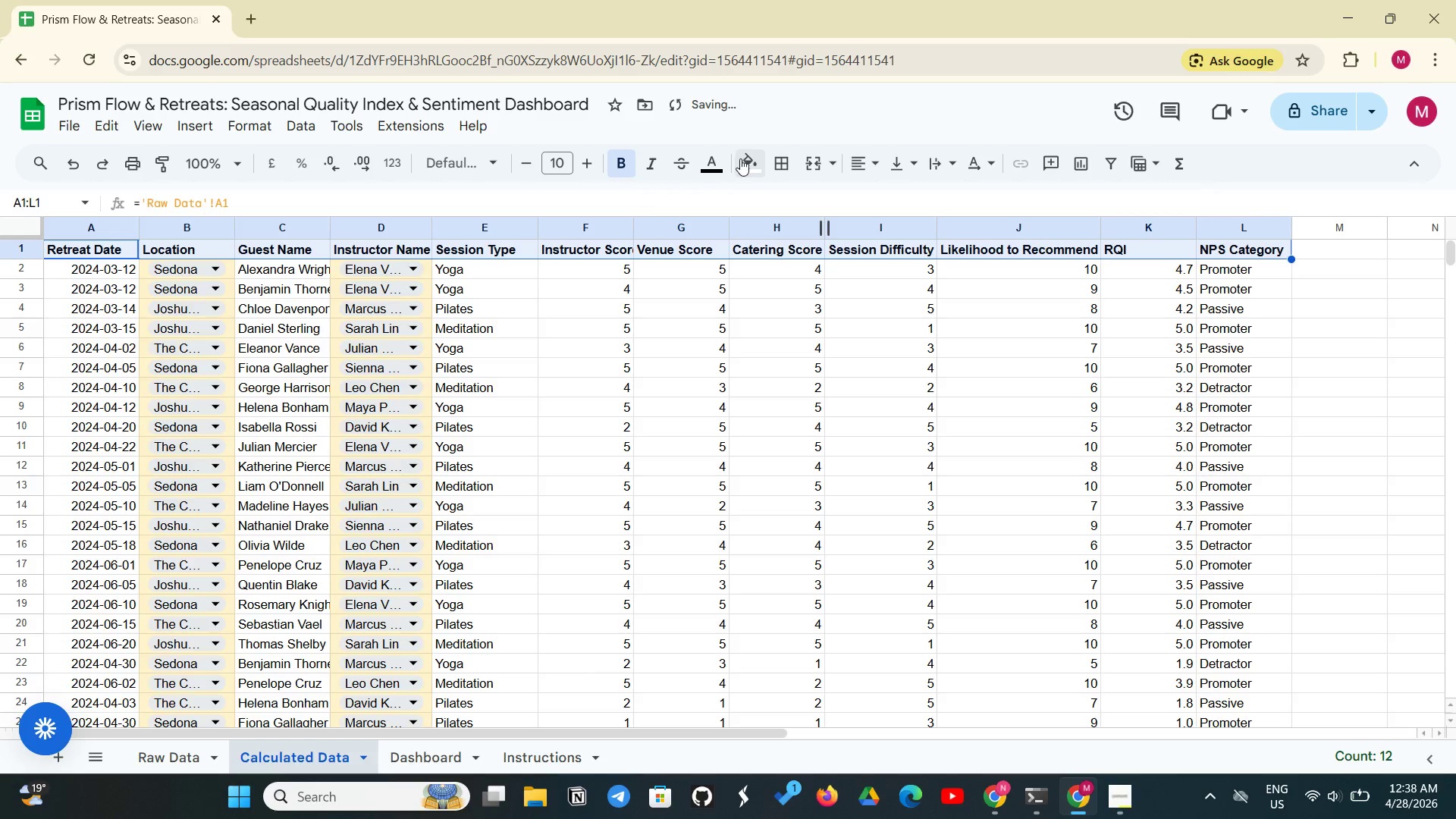 
left_click([746, 158])
 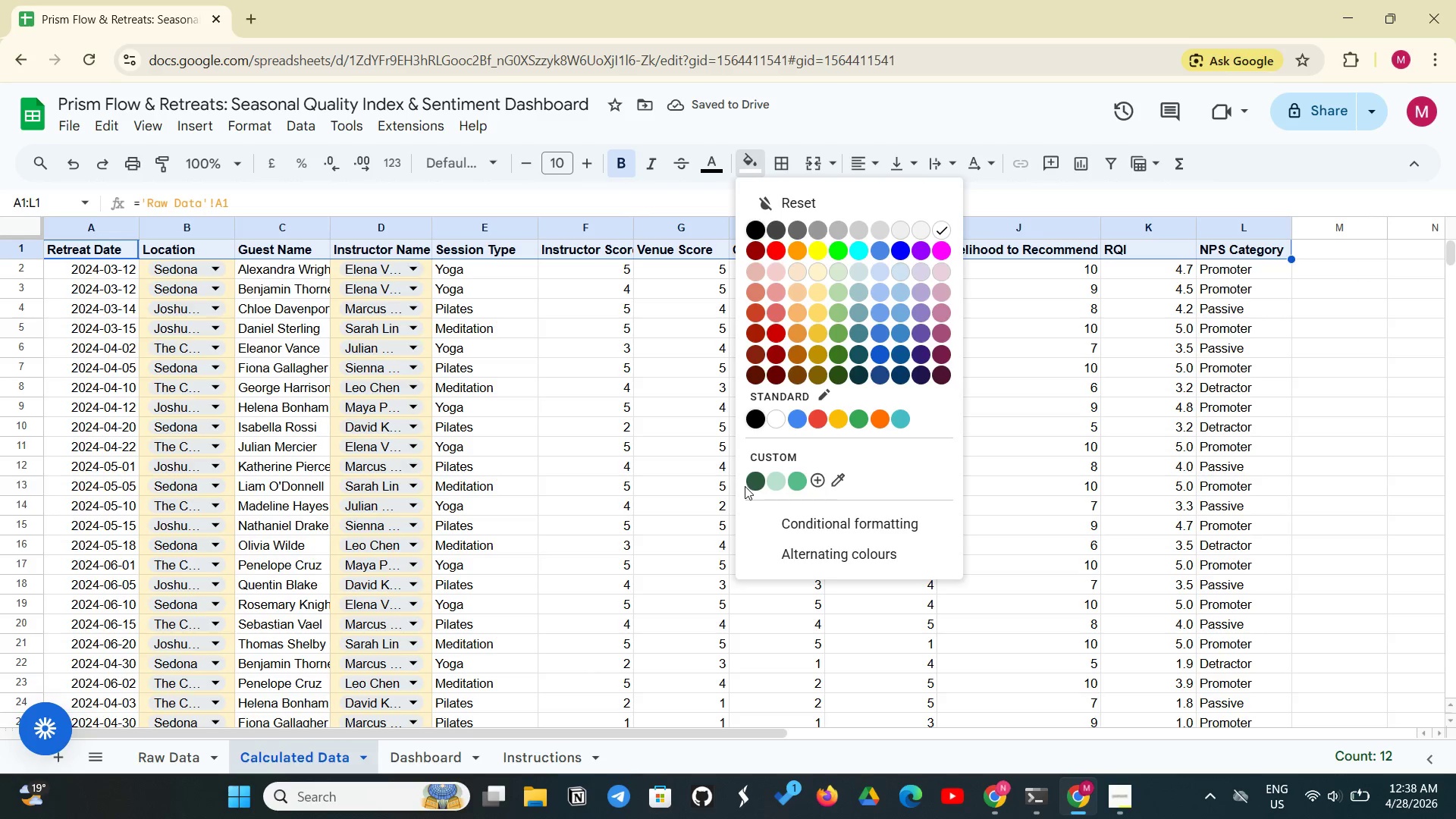 
left_click([753, 484])
 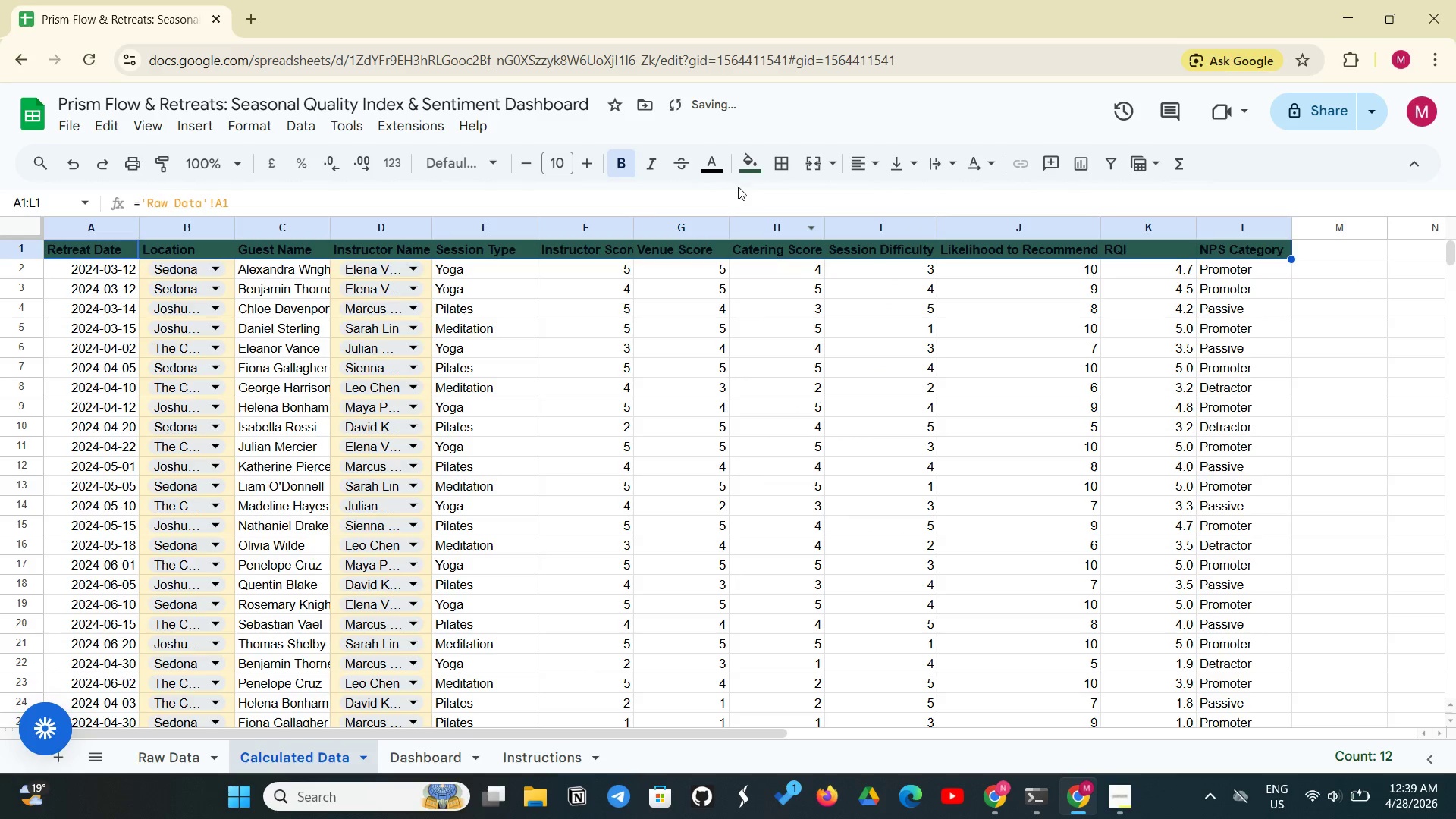 
left_click([714, 167])
 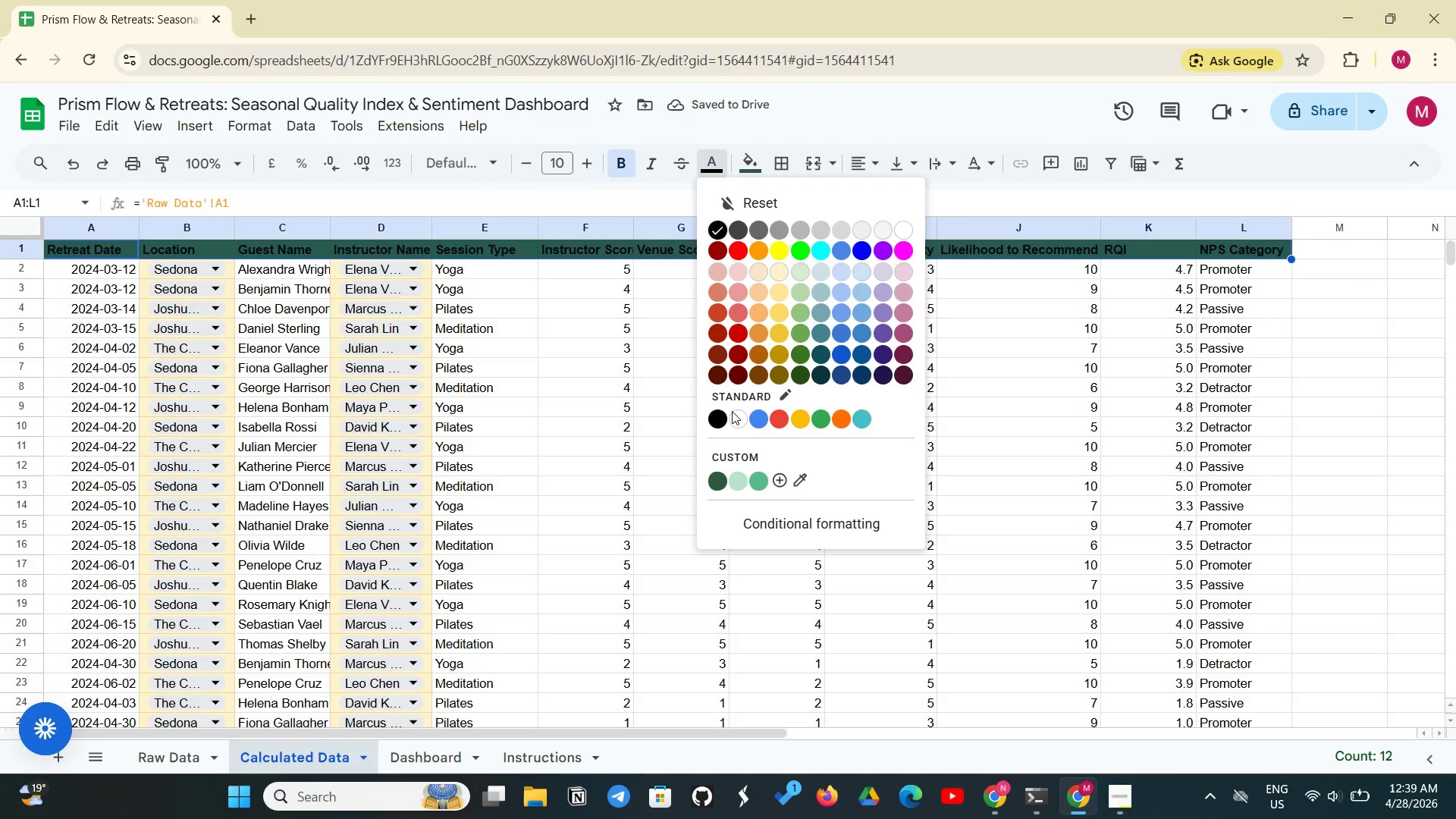 
left_click([735, 417])
 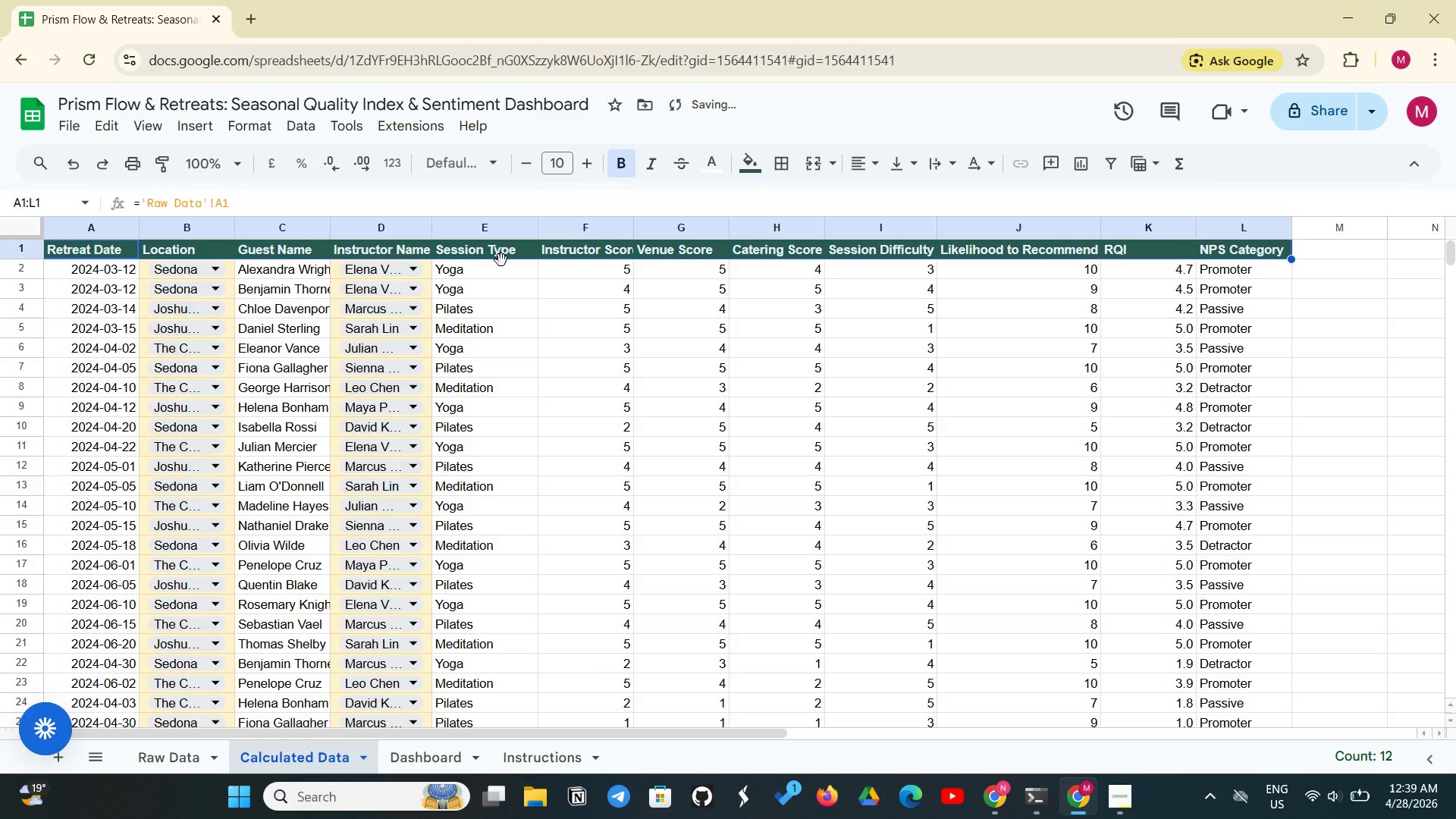 
key(Control+Shift+E)
 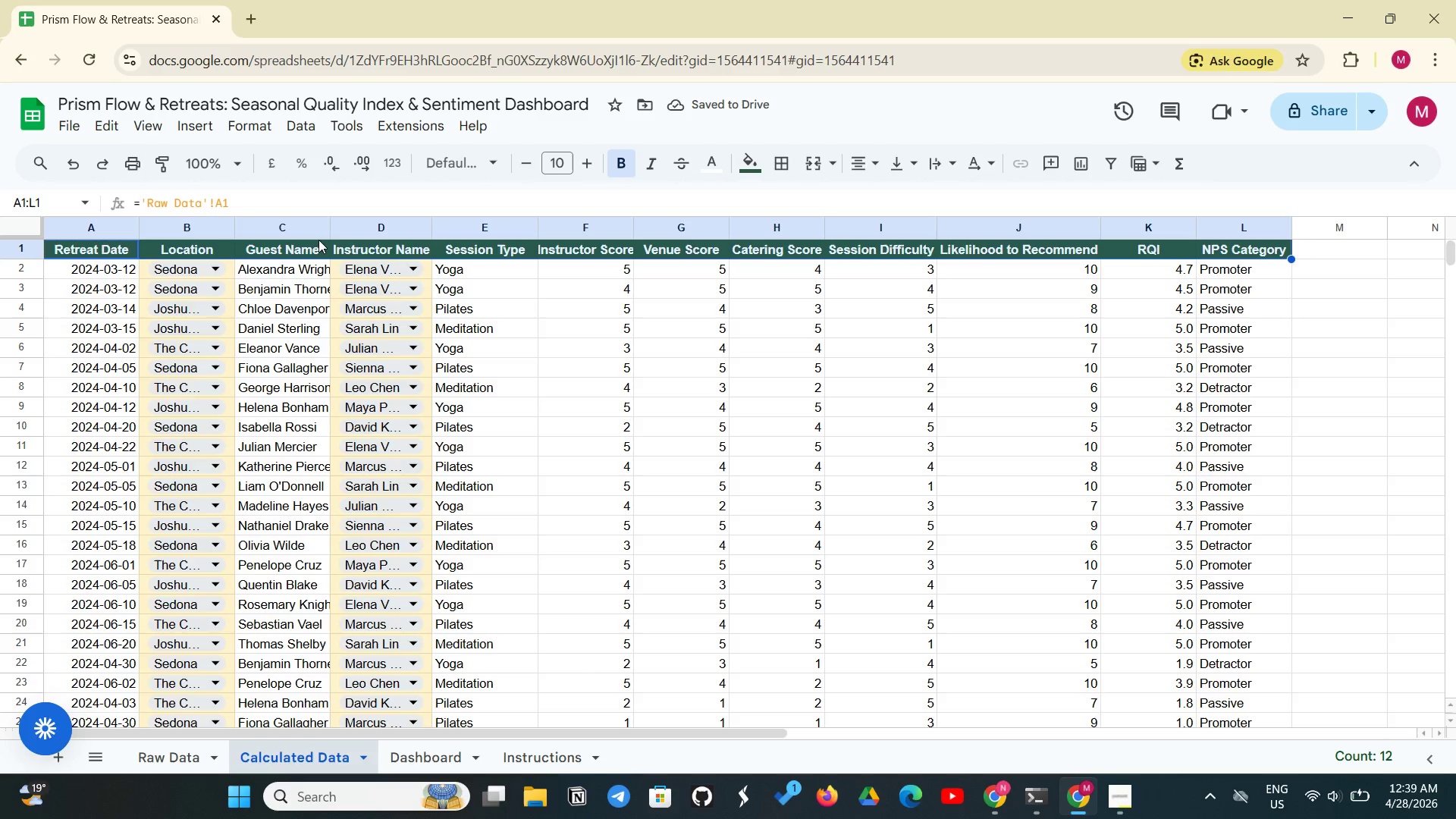 
left_click_drag(start_coordinate=[328, 224], to_coordinate=[360, 217])
 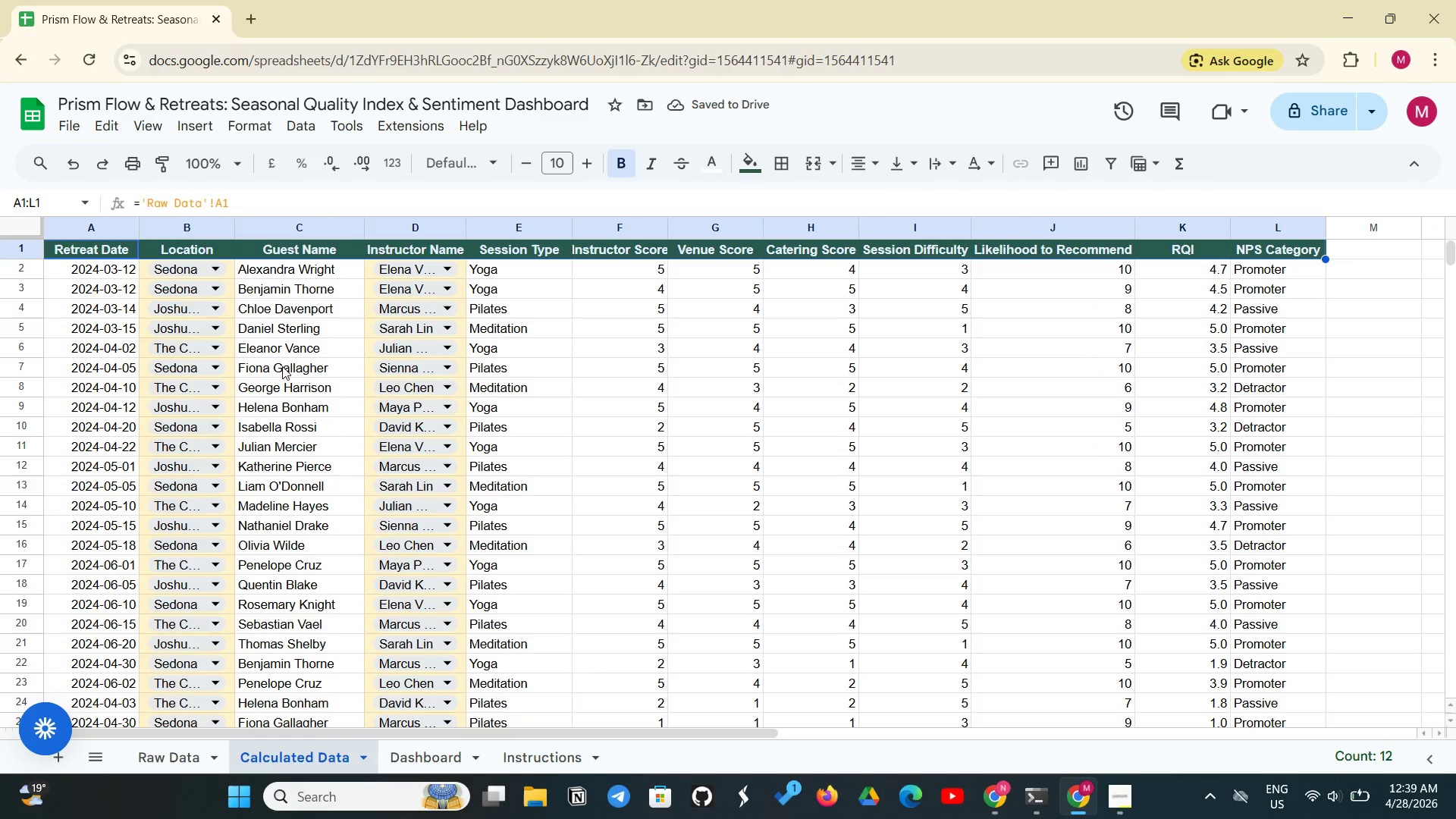 
left_click_drag(start_coordinate=[78, 249], to_coordinate=[1257, 427])
 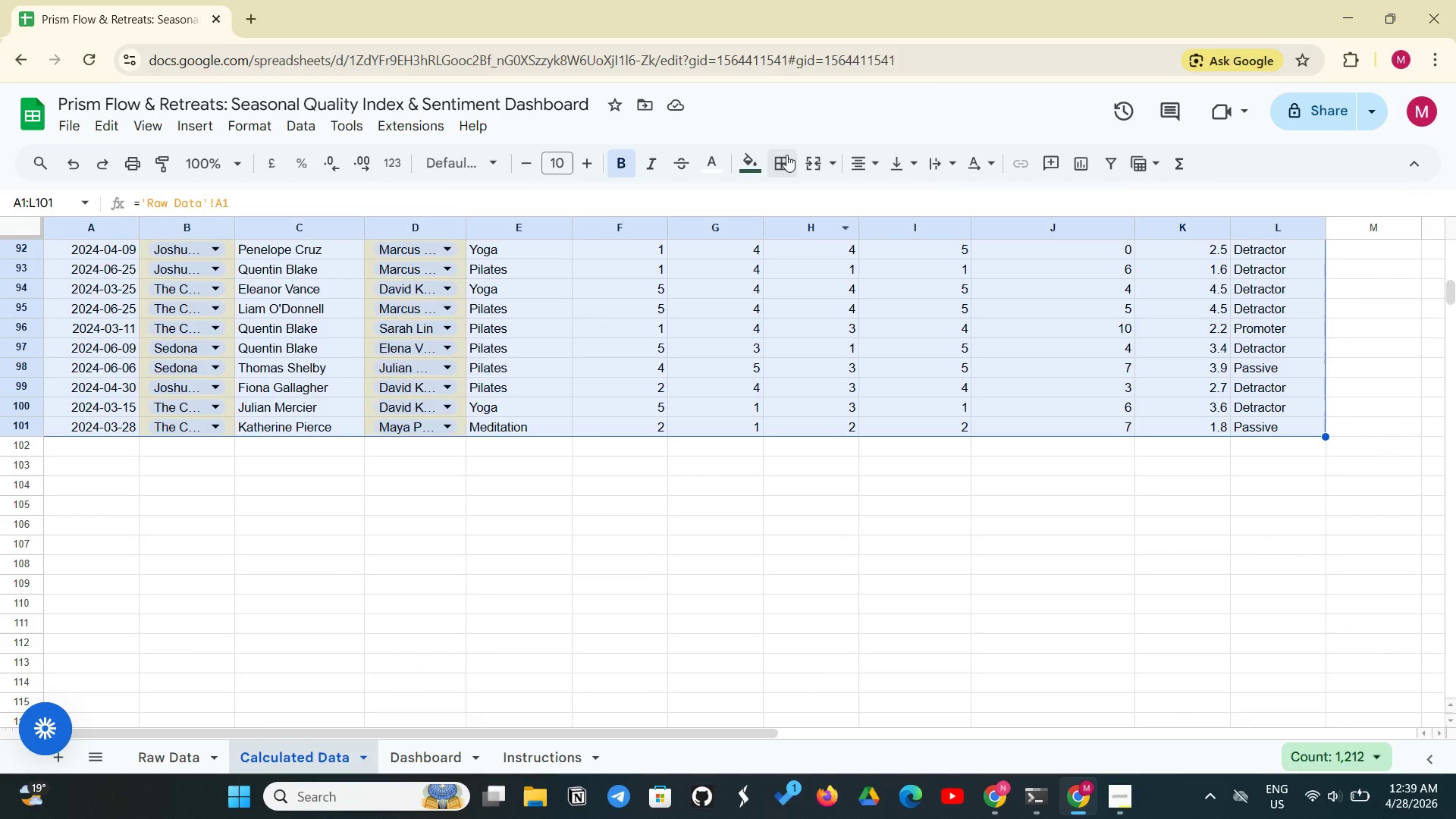 
left_click([779, 146])
 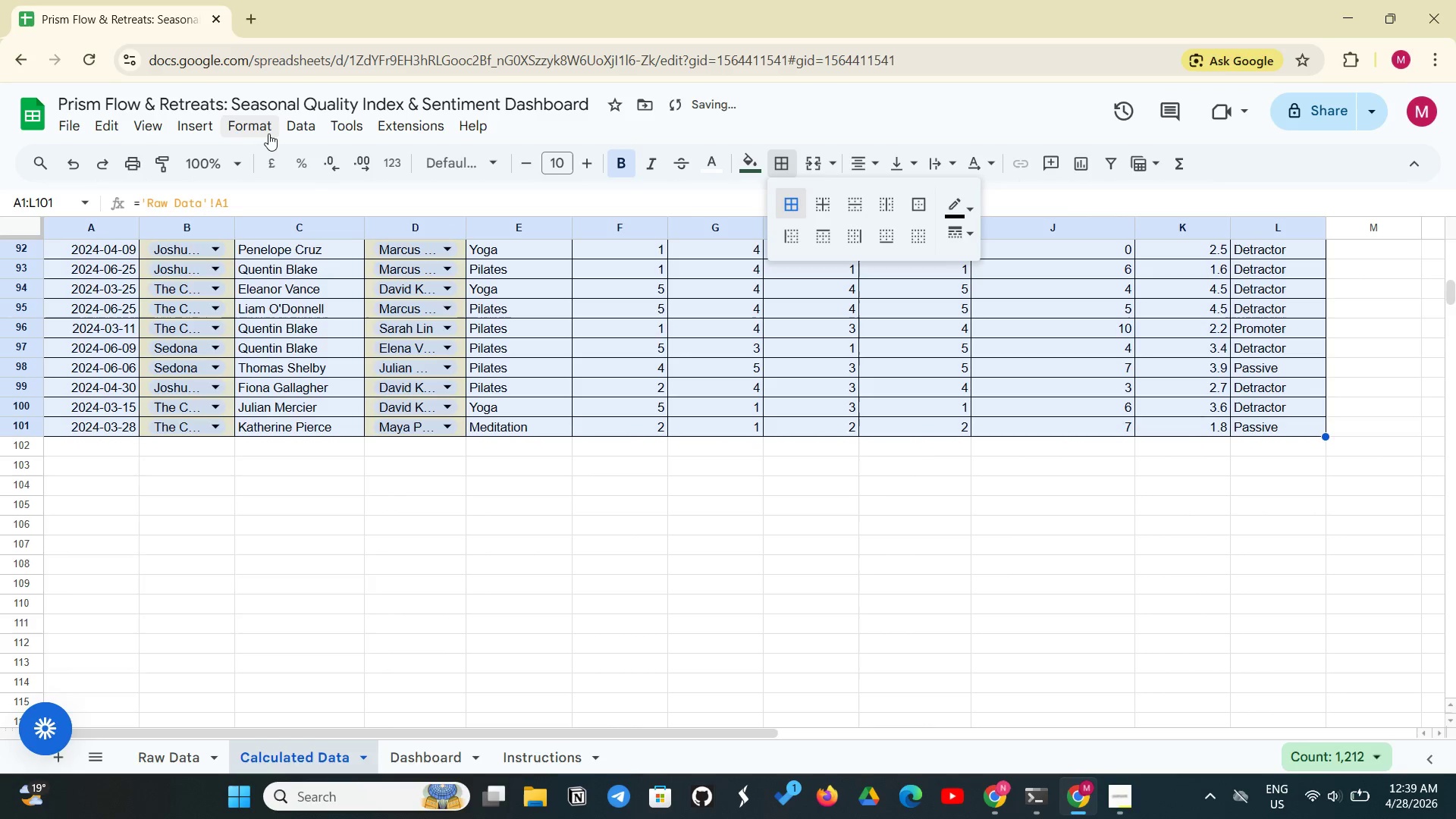 
left_click([242, 127])
 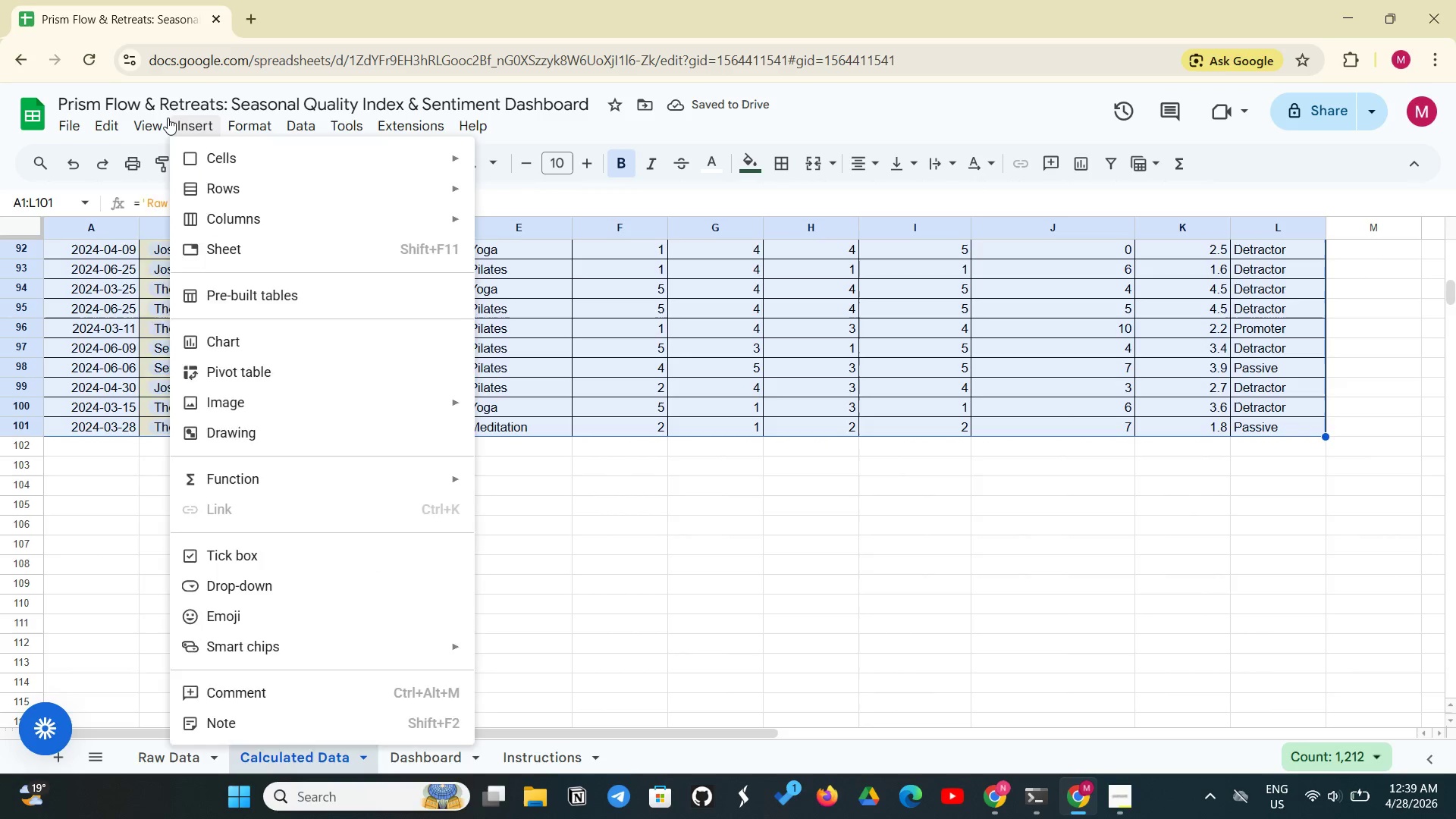 
left_click([151, 120])
 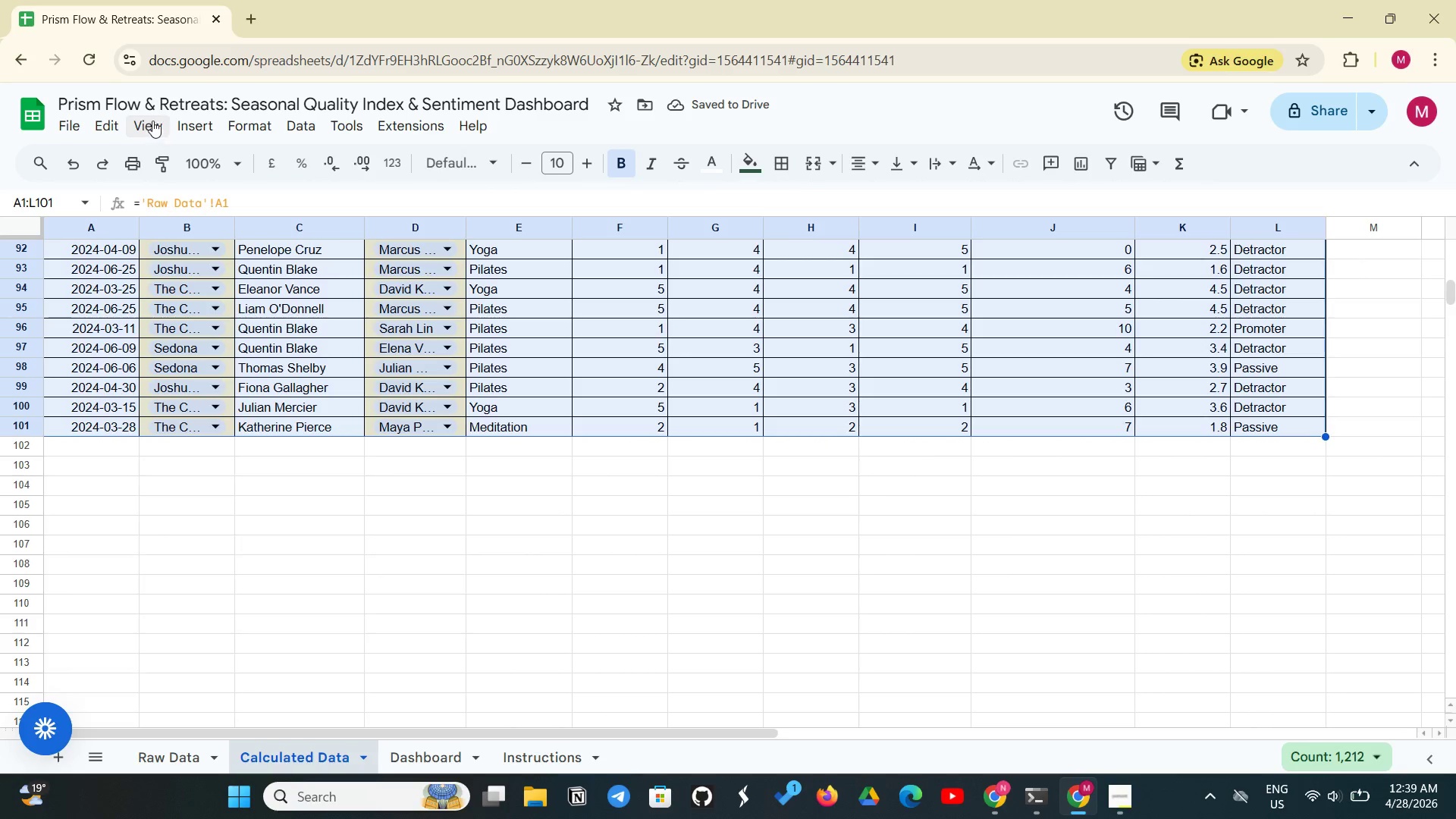 
left_click([152, 121])
 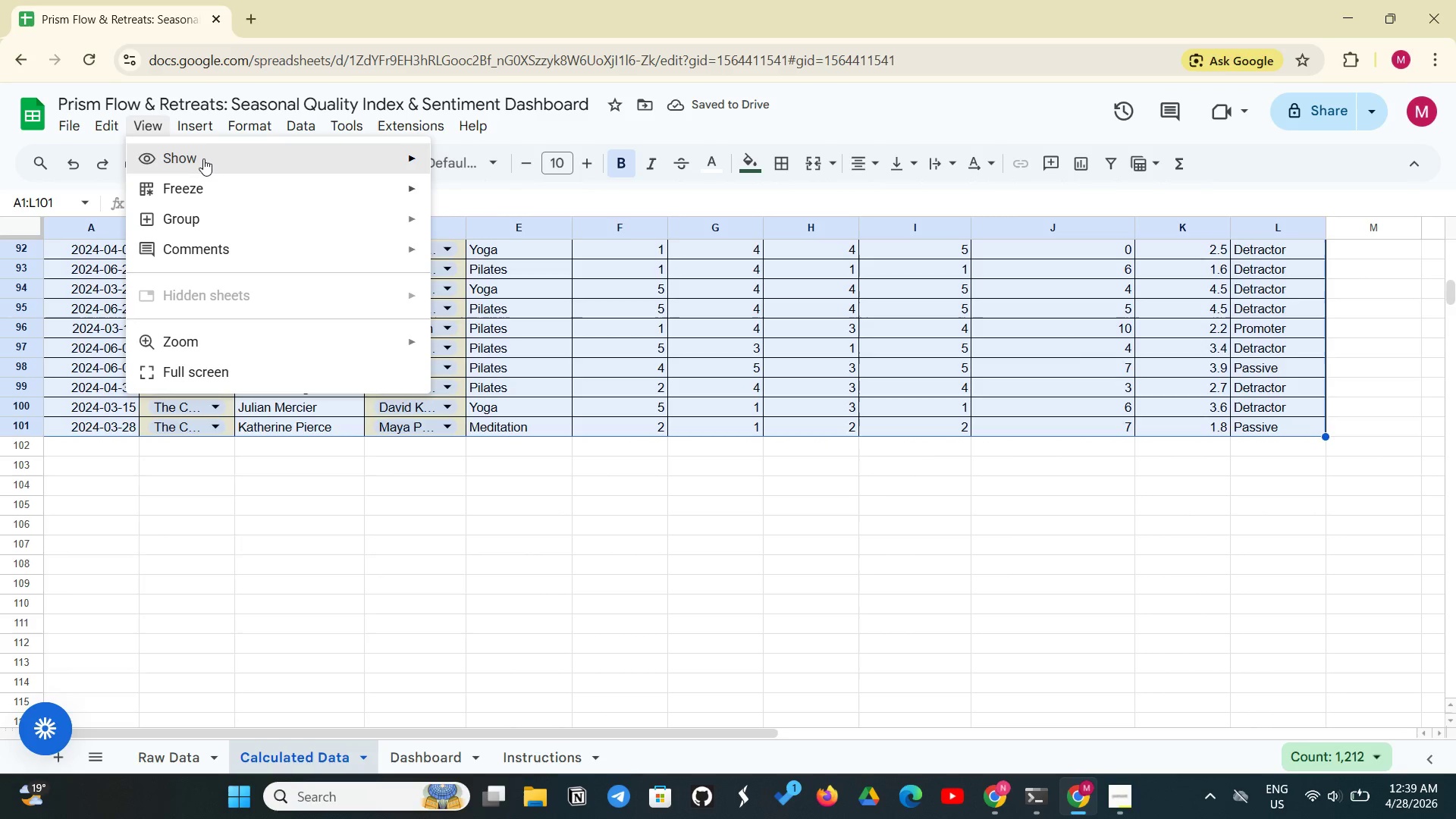 
left_click([203, 158])
 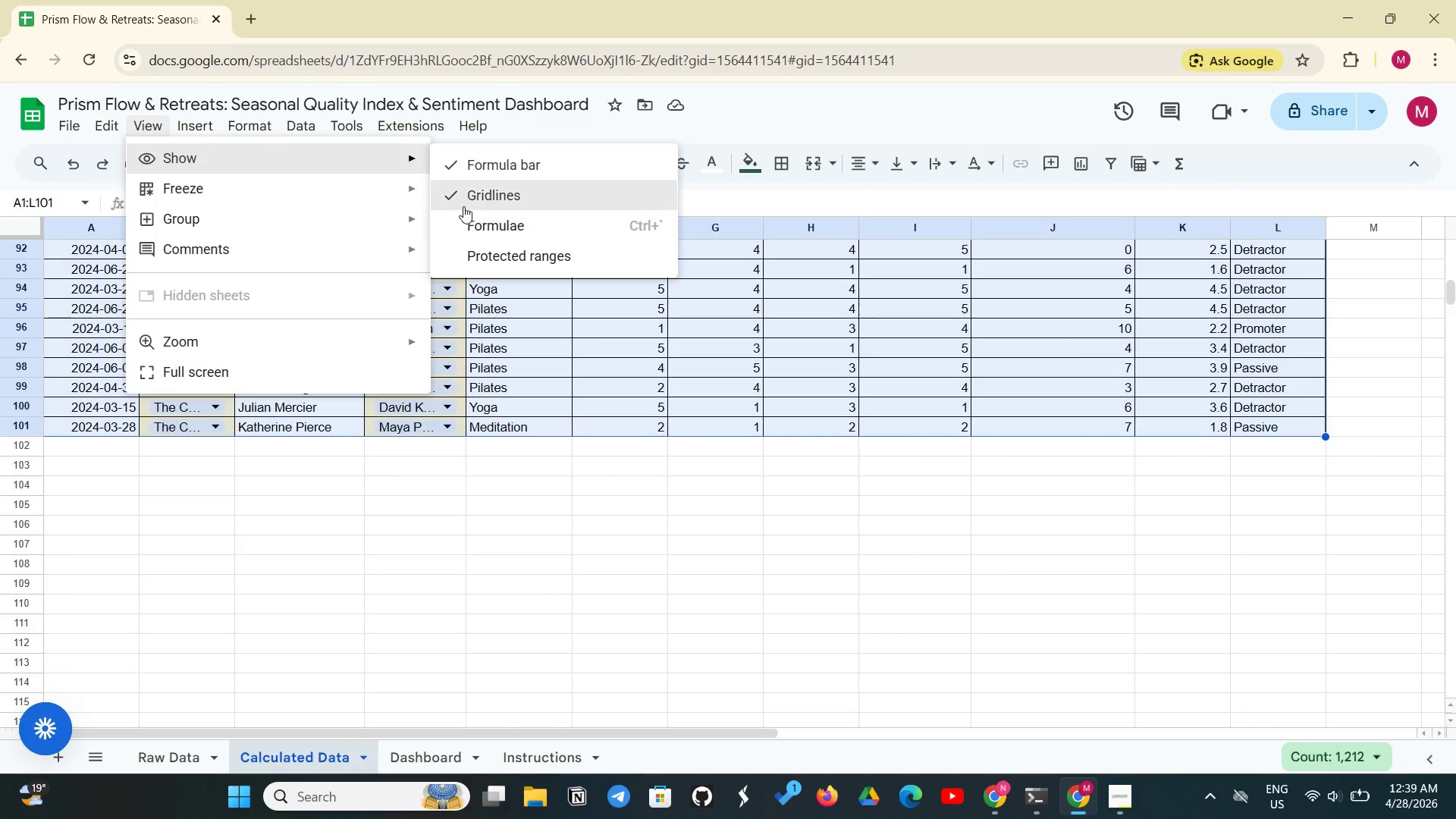 
left_click([475, 202])
 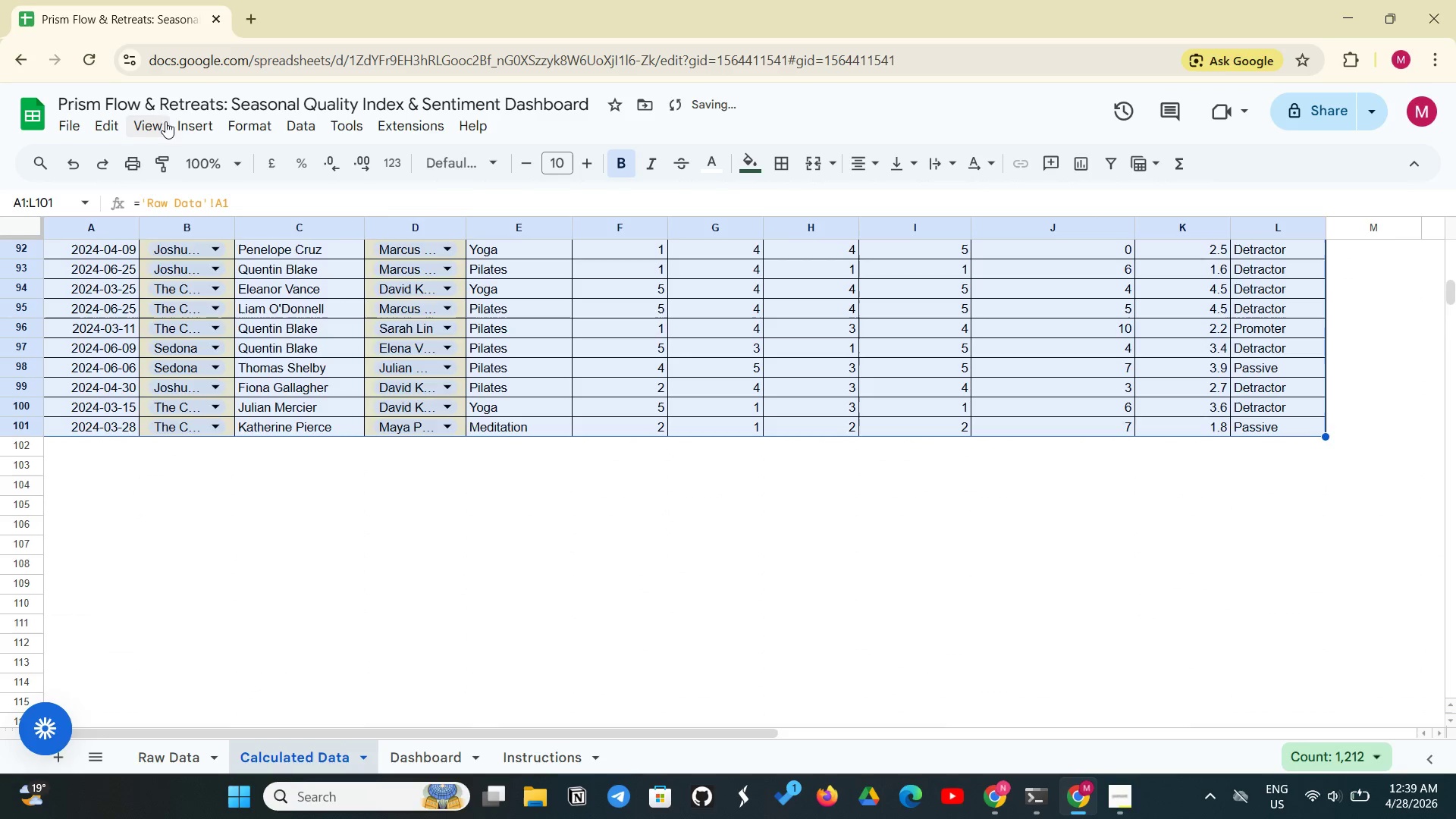 
left_click([157, 118])
 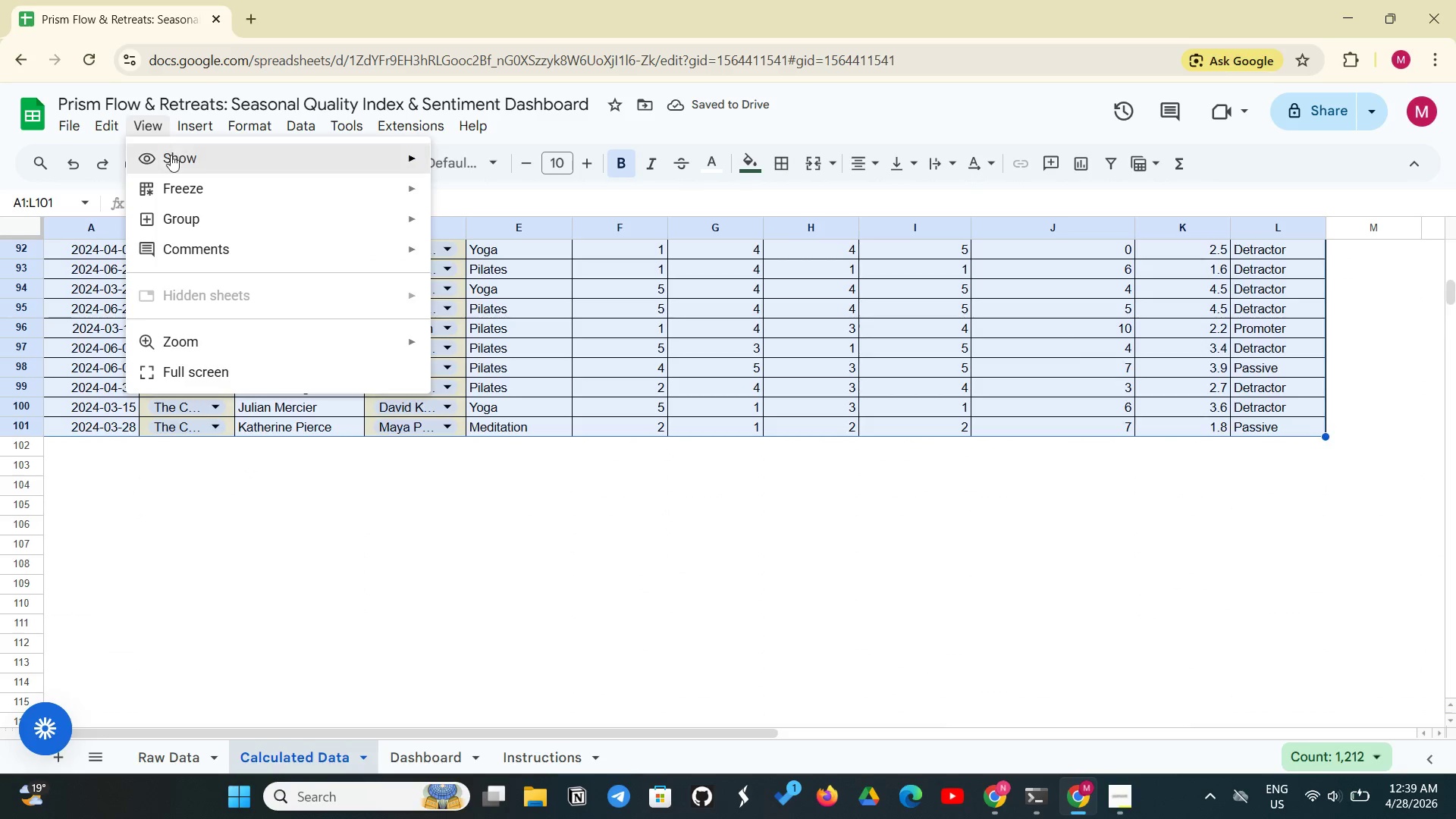 
left_click([175, 184])
 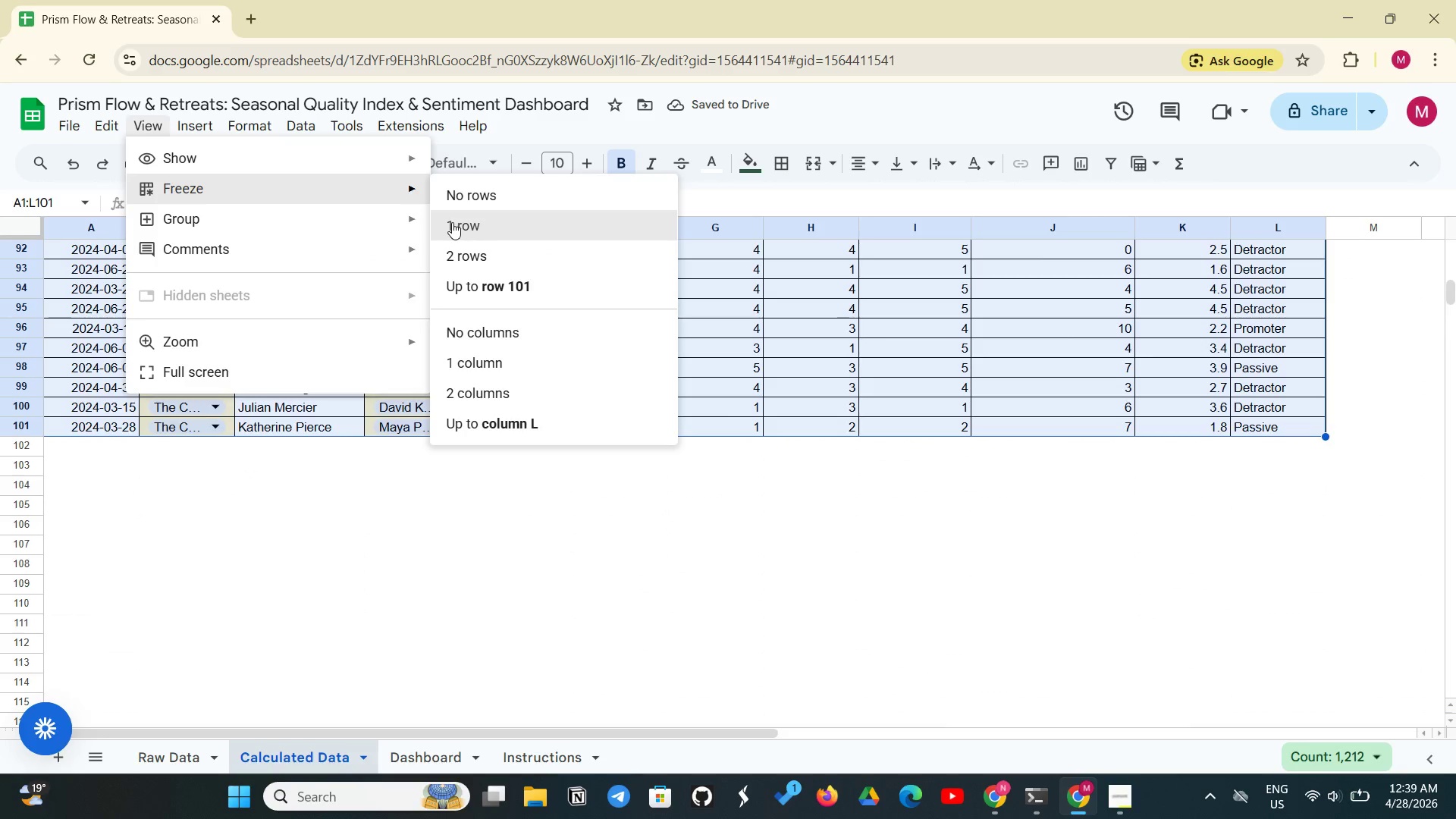 
left_click([452, 222])
 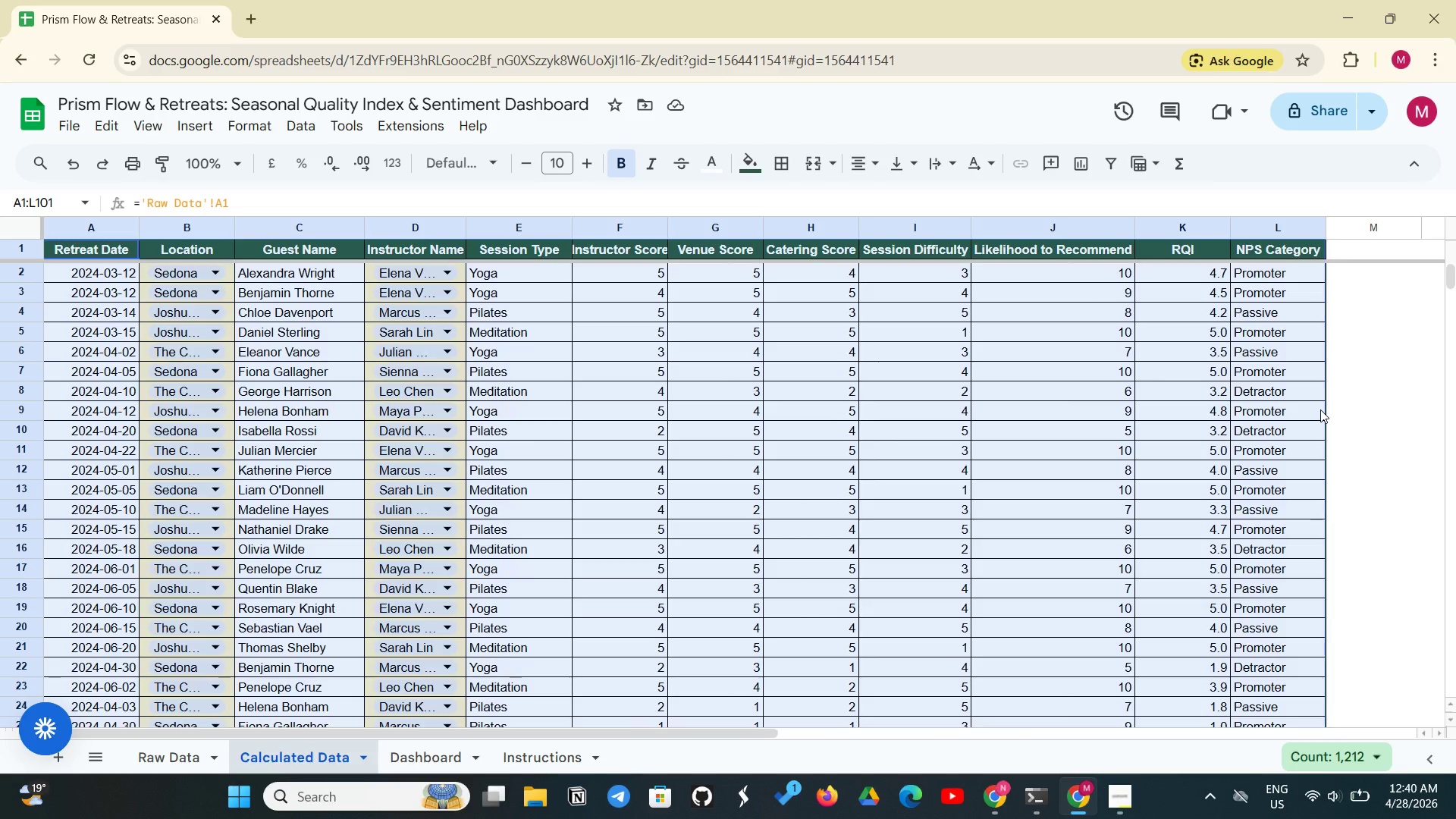 
wait(34.92)
 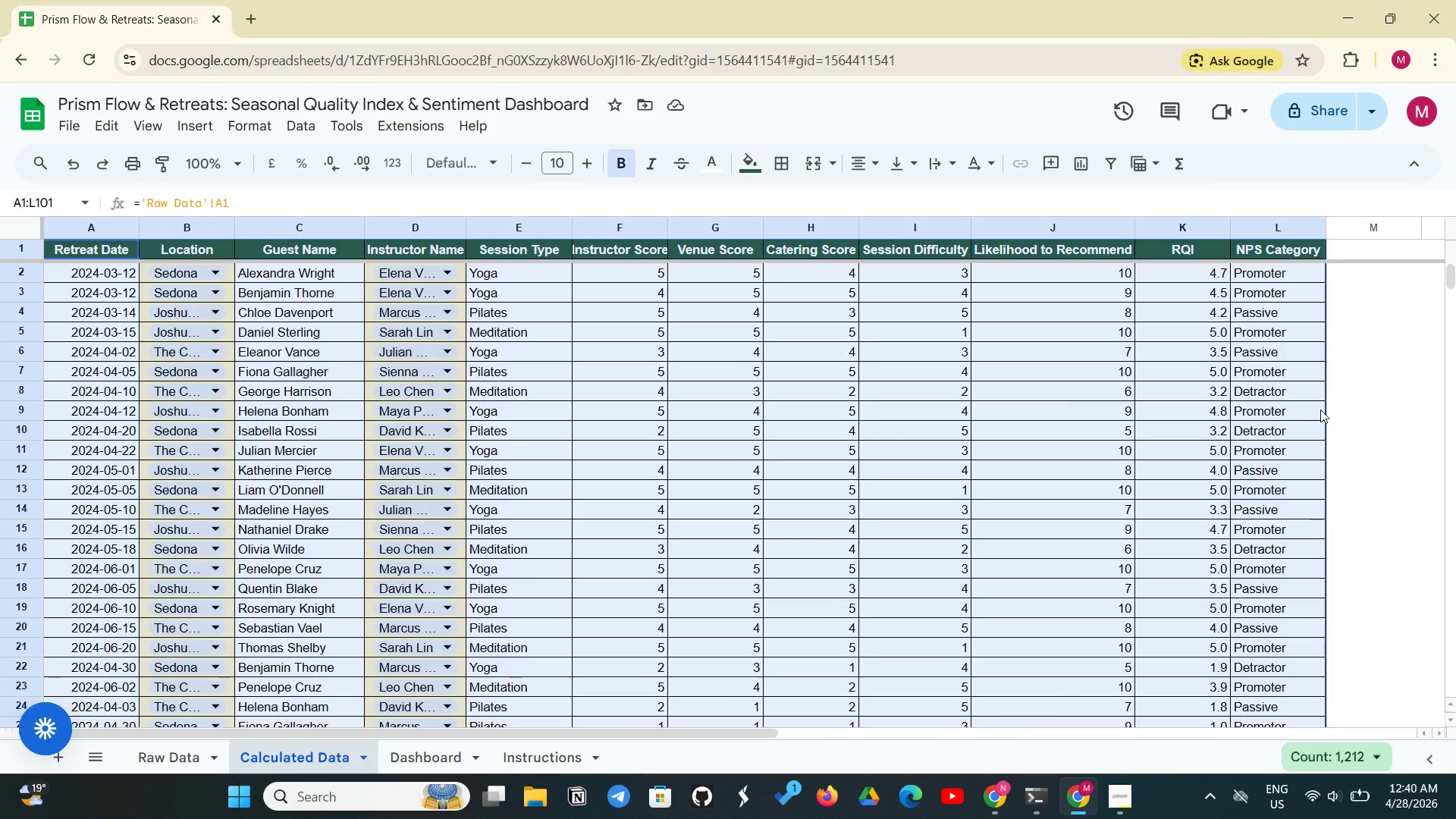 
left_click_drag(start_coordinate=[165, 772], to_coordinate=[160, 783])
 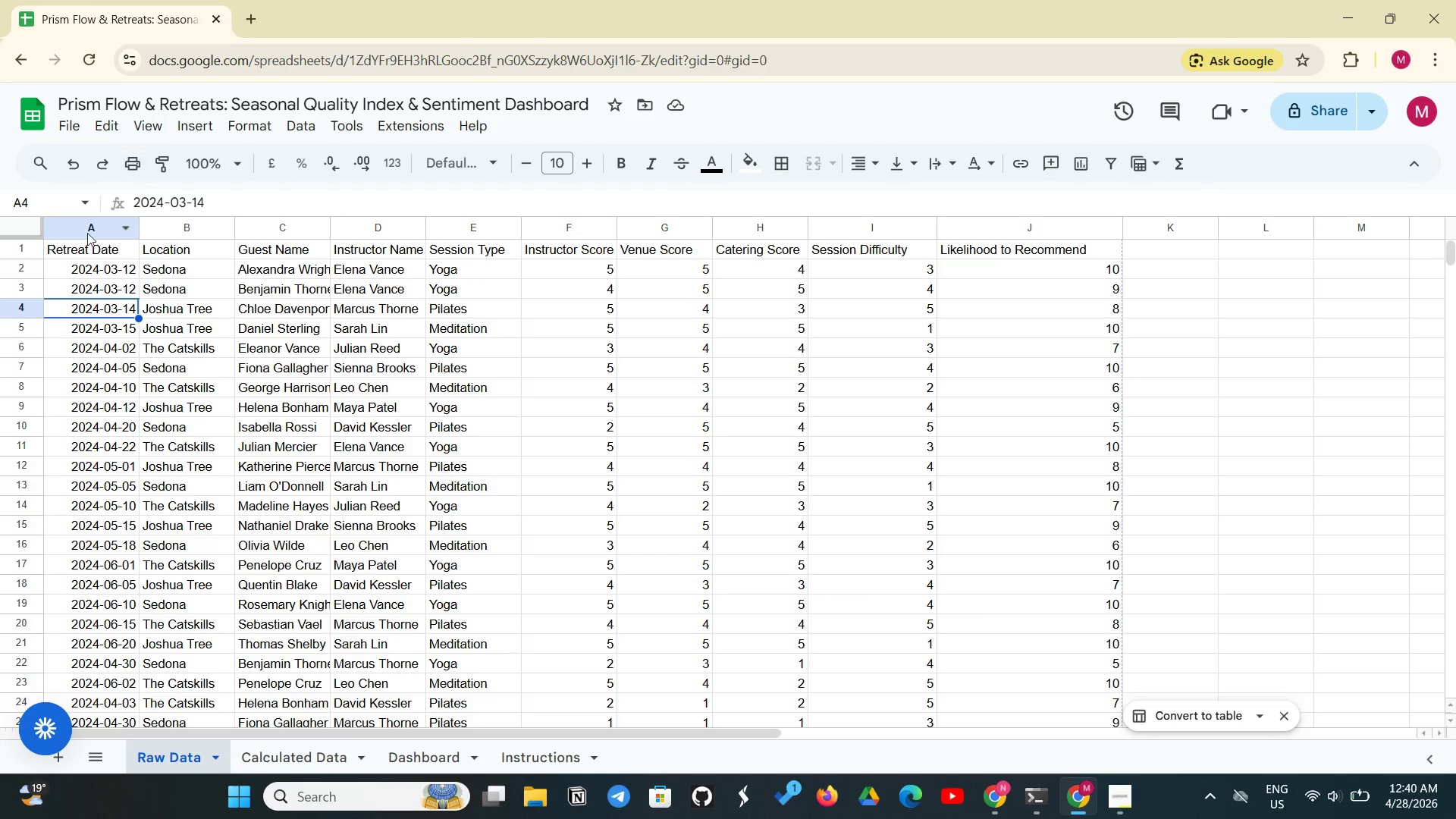 
left_click_drag(start_coordinate=[94, 243], to_coordinate=[1028, 254])
 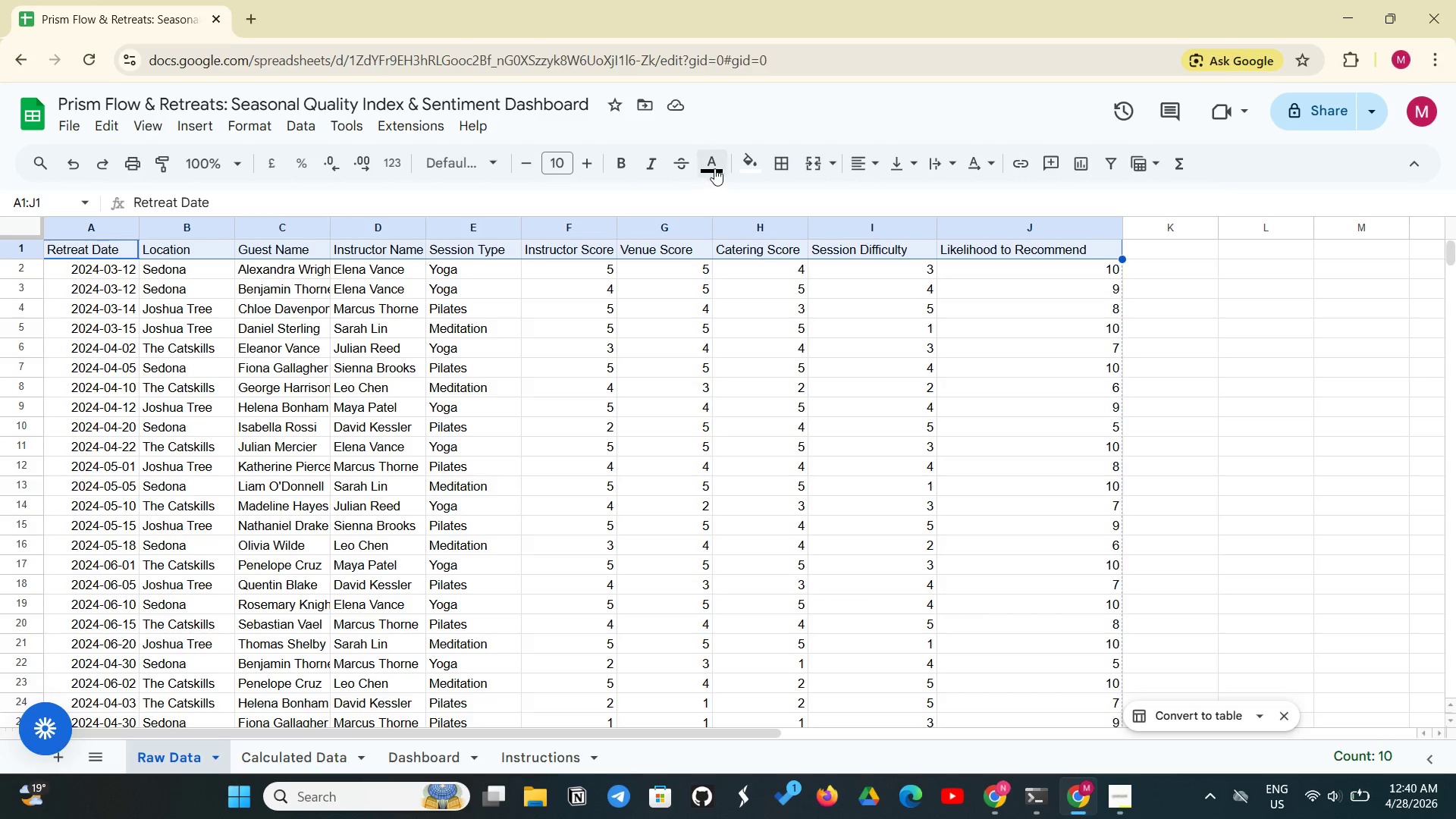 
left_click([714, 168])
 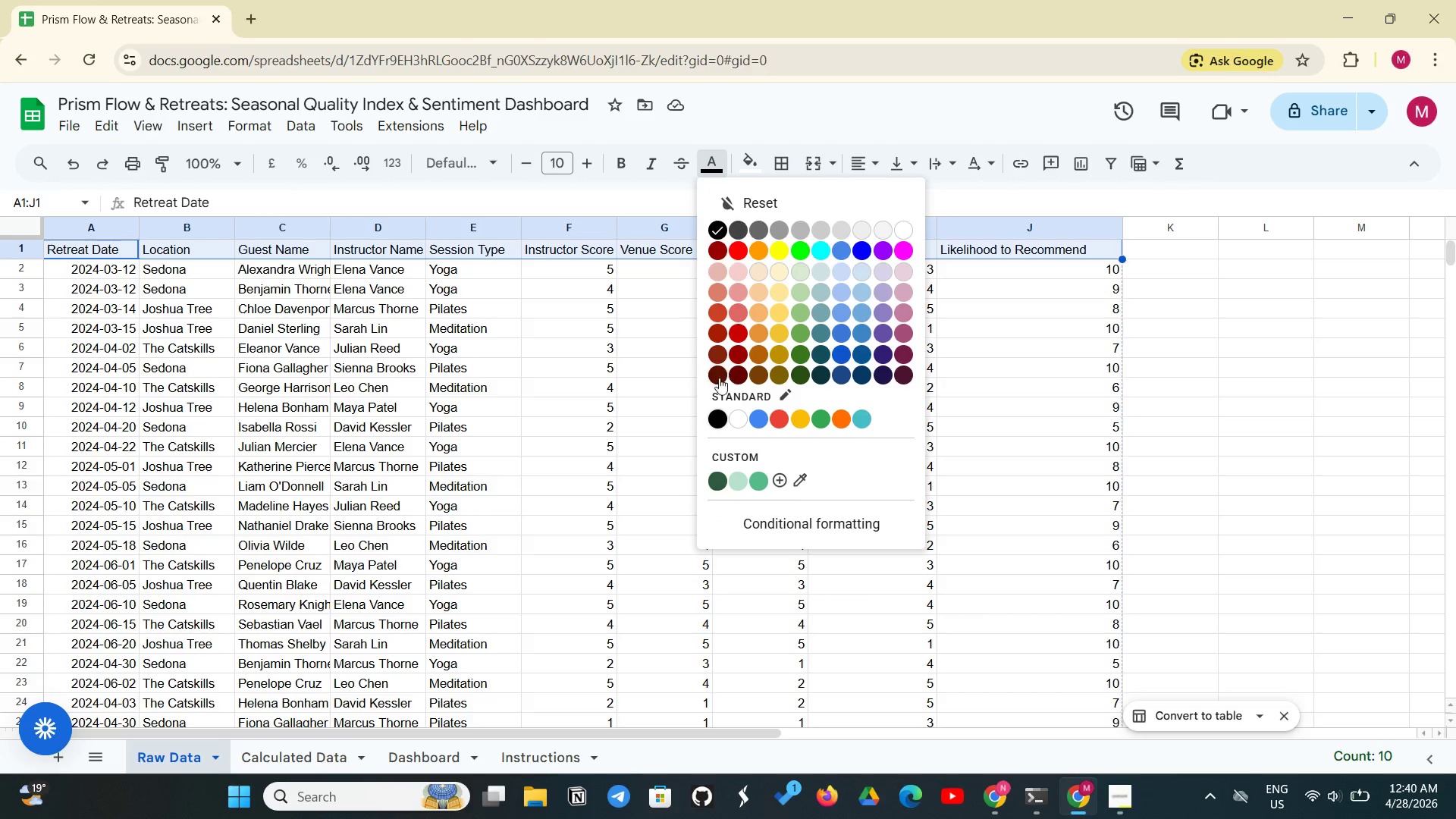 
left_click([736, 415])
 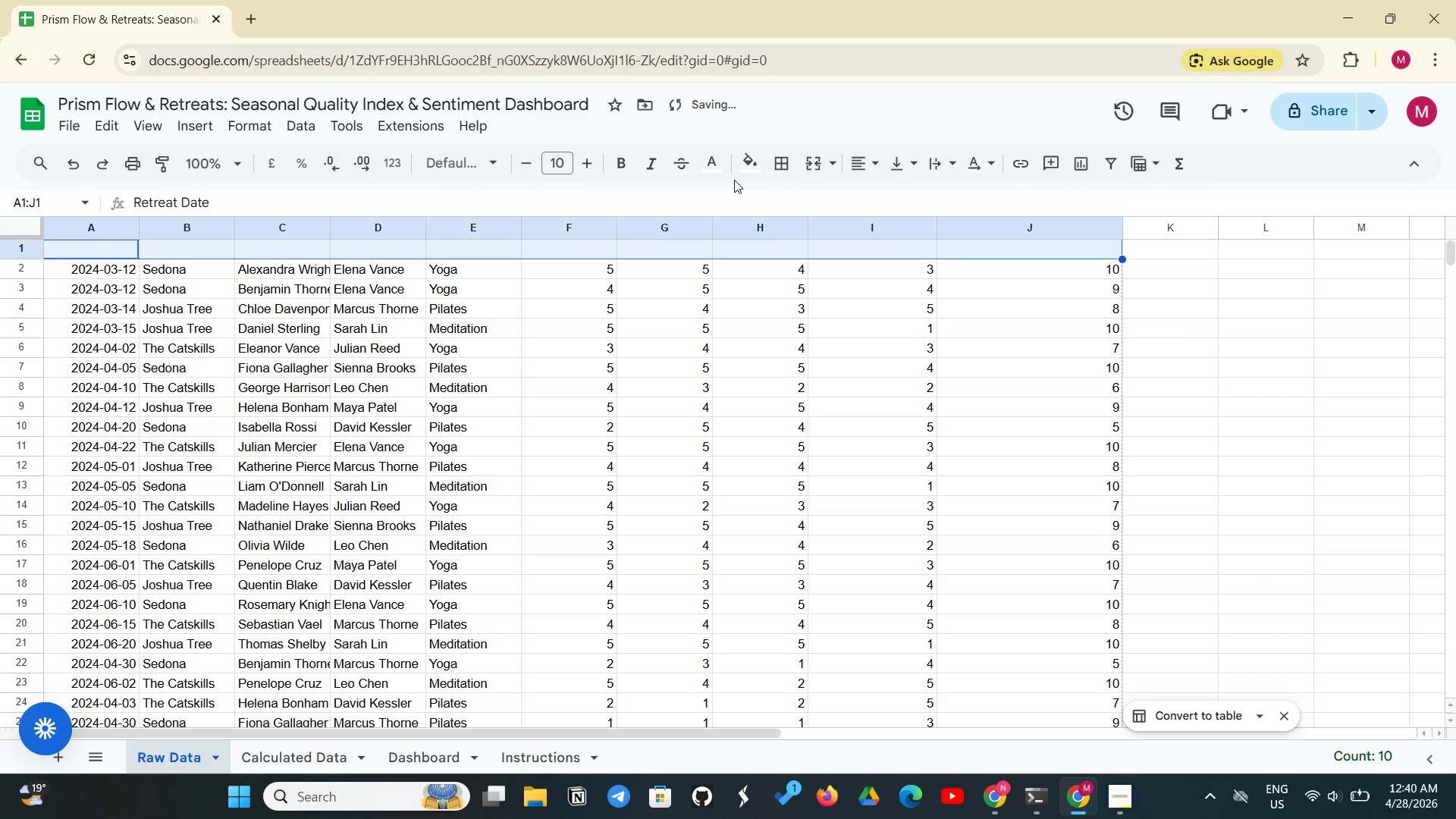 
left_click_drag(start_coordinate=[748, 162], to_coordinate=[744, 163])
 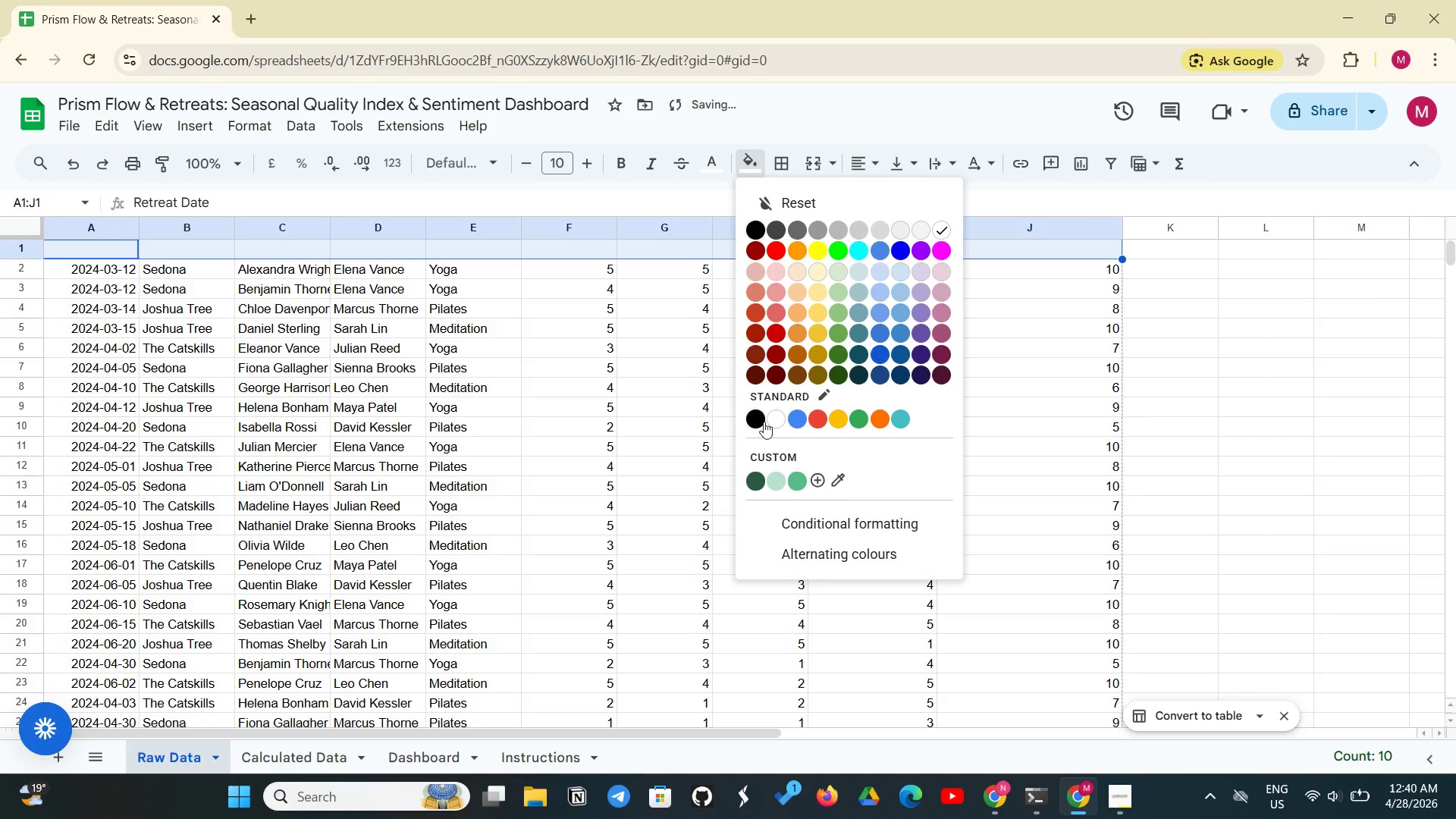 
left_click([777, 416])
 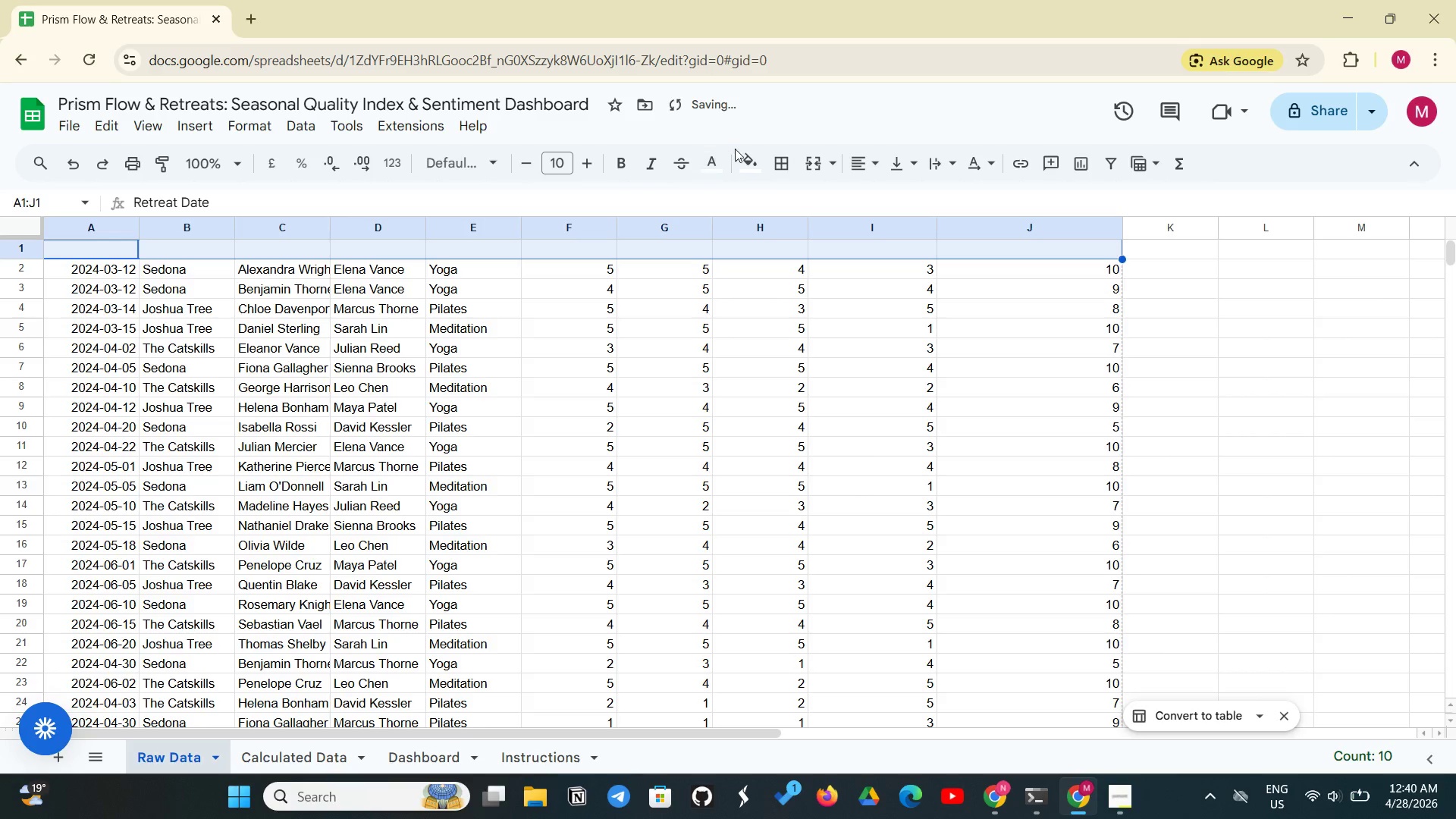 
left_click([743, 155])
 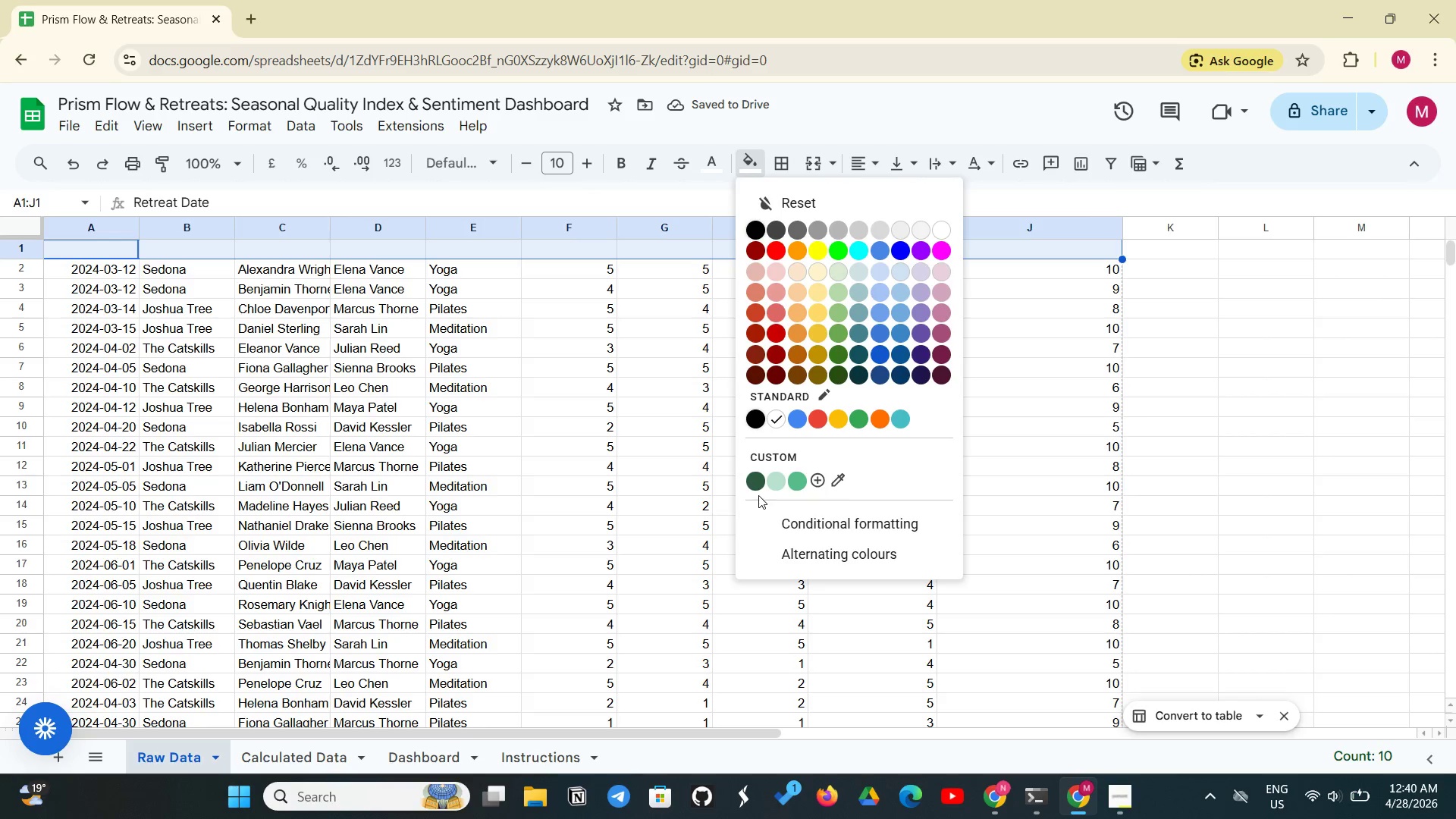 
left_click([757, 483])
 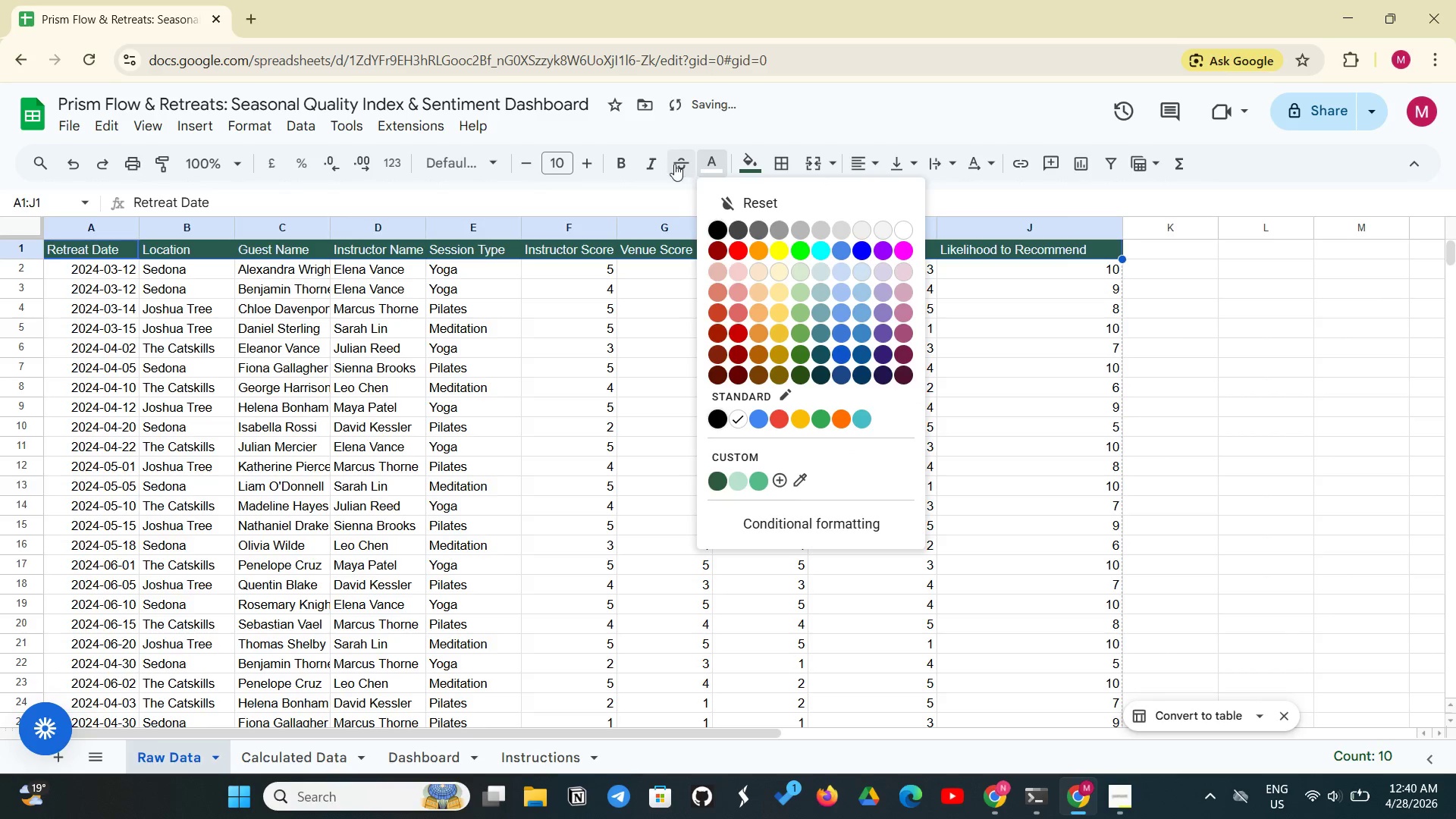 
left_click([614, 162])
 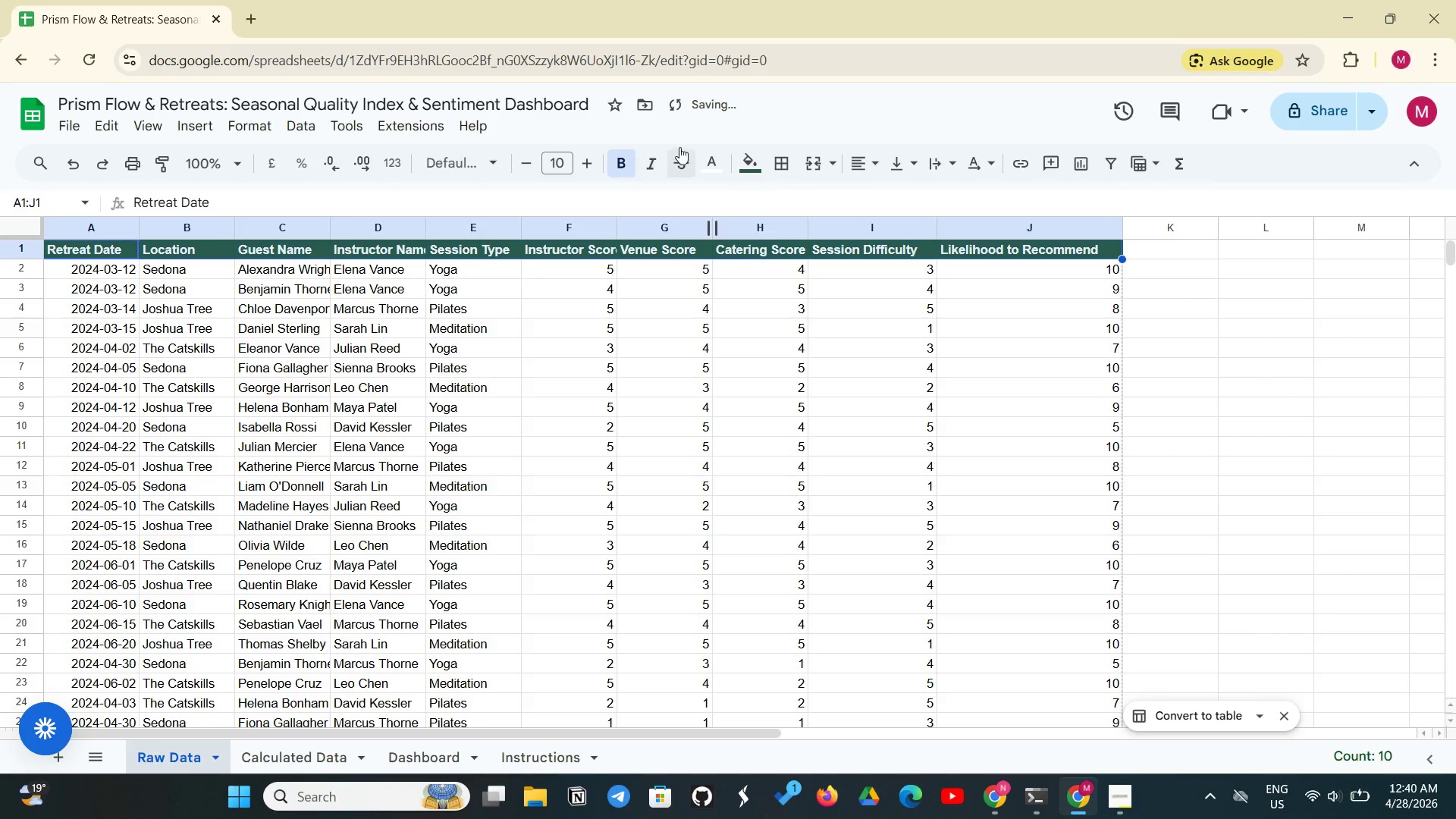 
key(Control+Shift+E)
 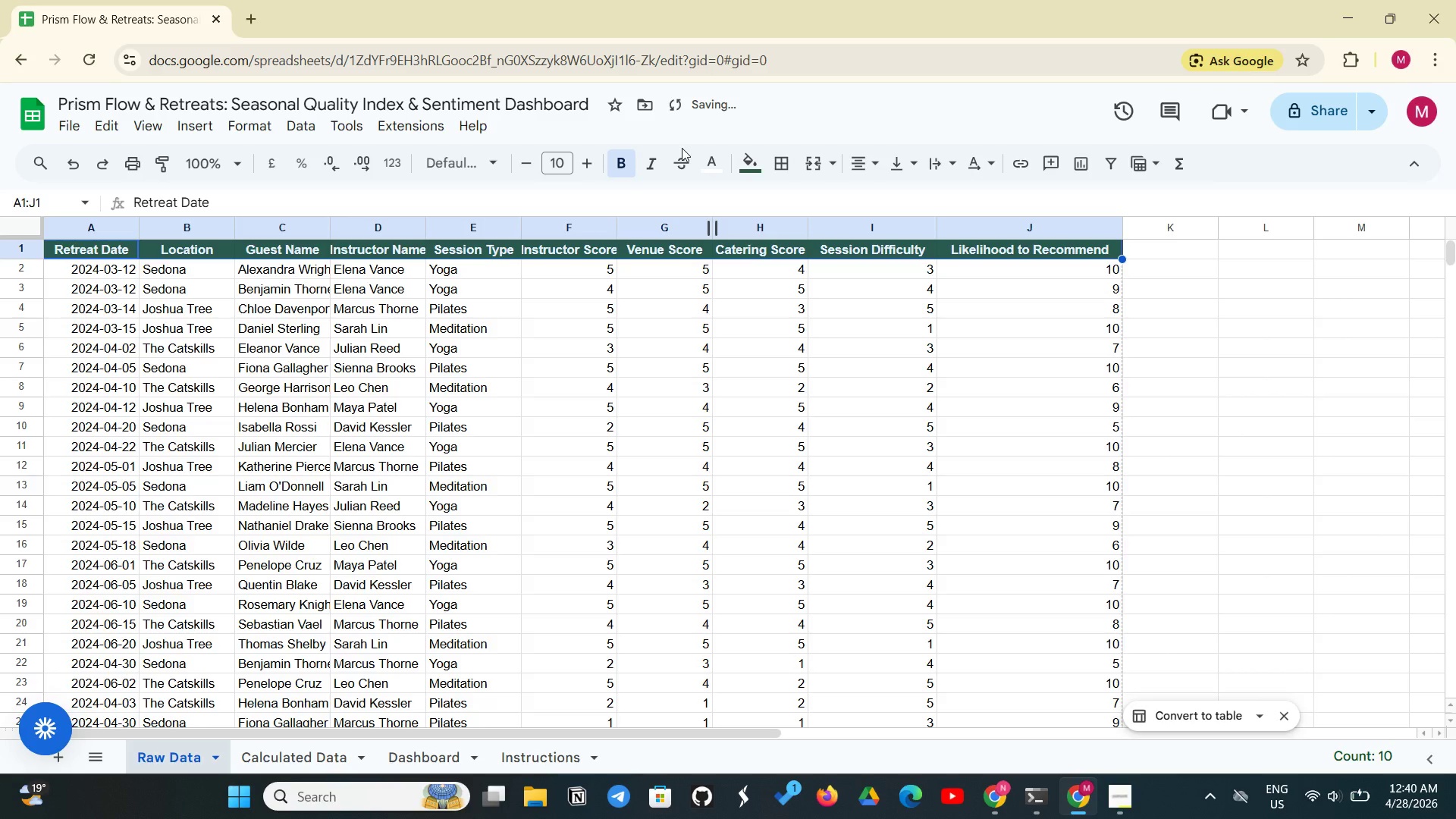 
scroll: coordinate [682, 149], scroll_direction: up, amount: 1.0
 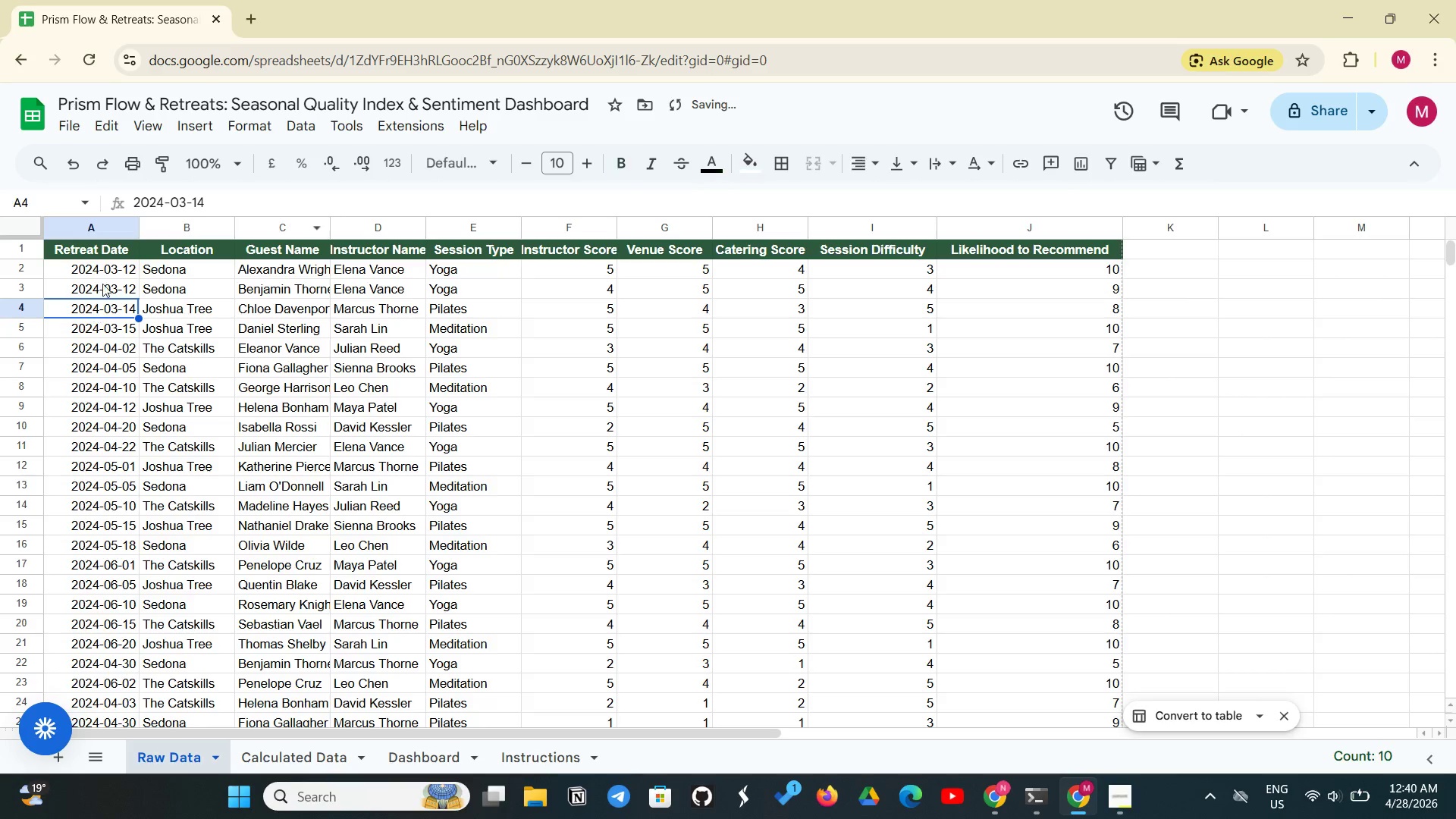 
left_click_drag(start_coordinate=[108, 249], to_coordinate=[1031, 447])
 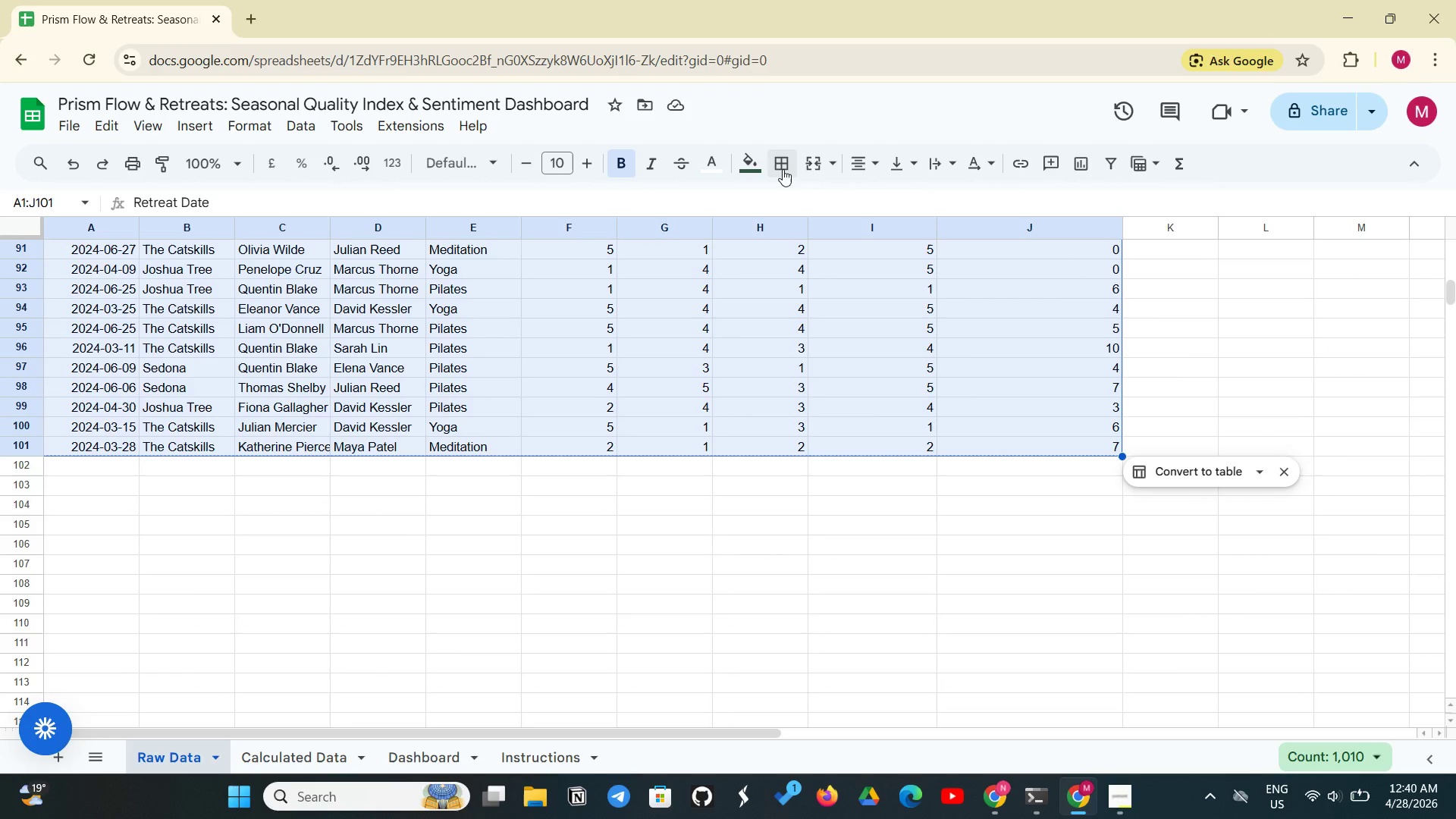 
left_click([774, 165])
 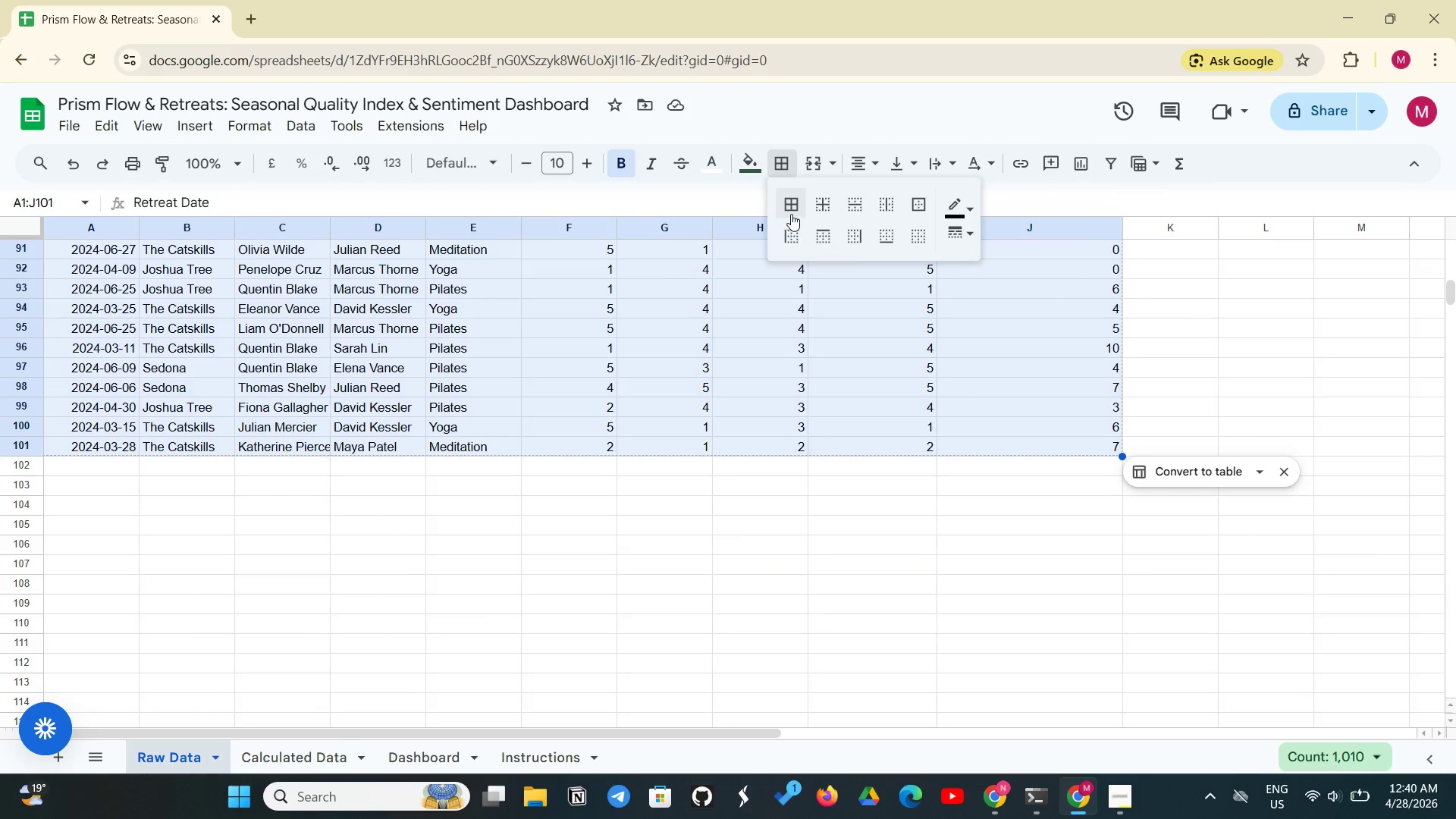 
left_click([793, 210])
 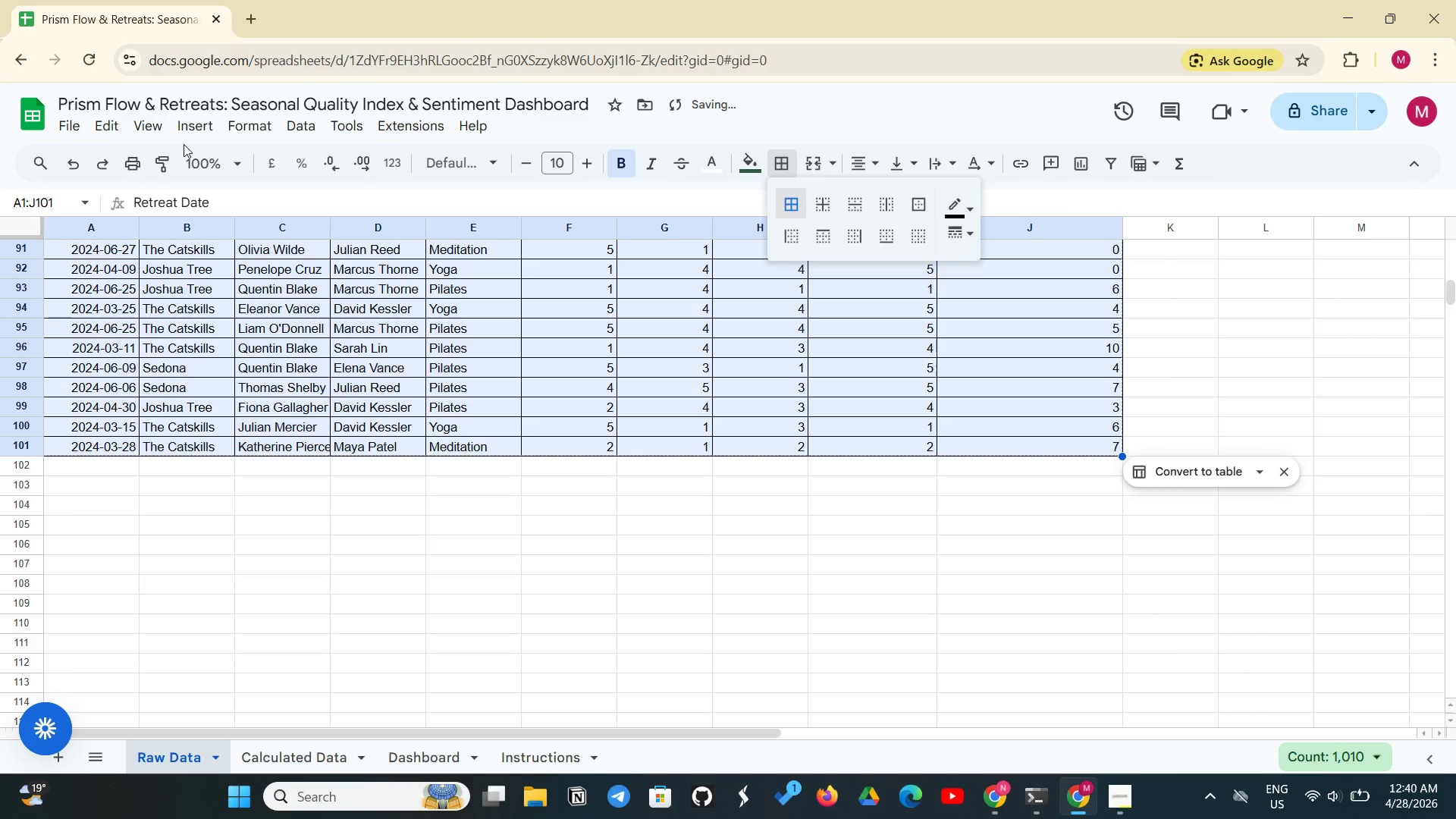 
left_click([163, 128])
 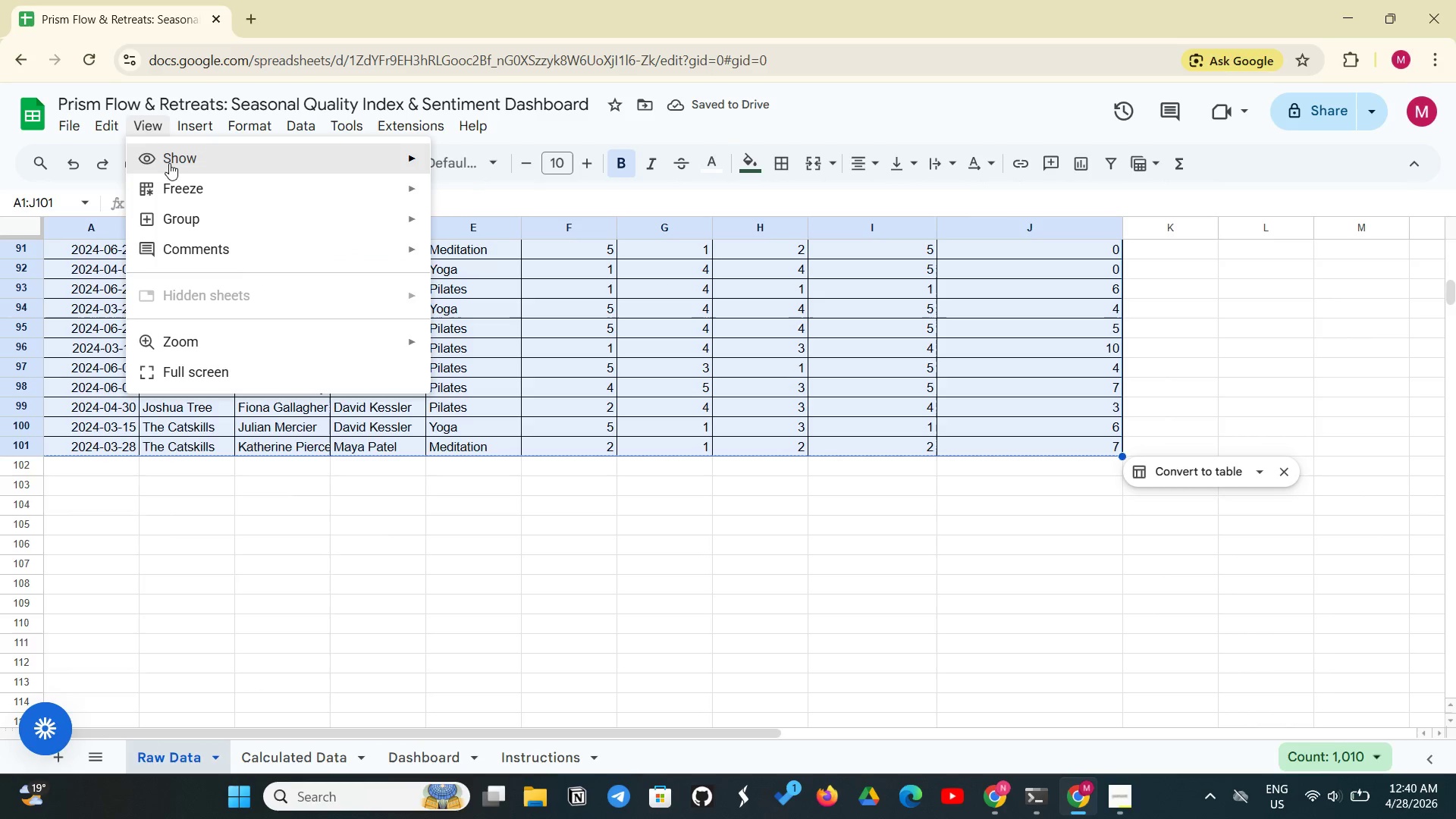 
left_click_drag(start_coordinate=[178, 166], to_coordinate=[172, 168])
 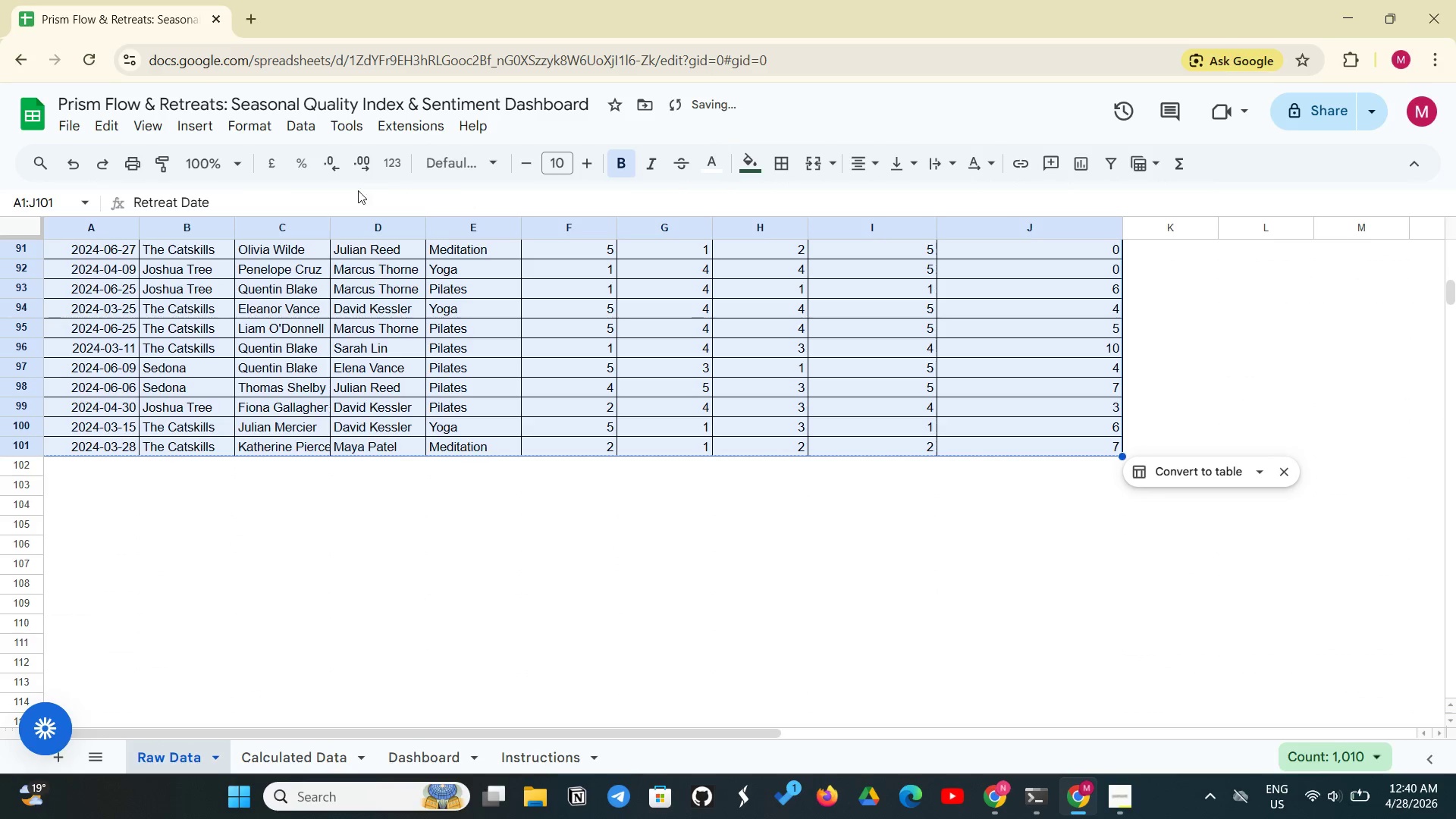 
left_click([156, 120])
 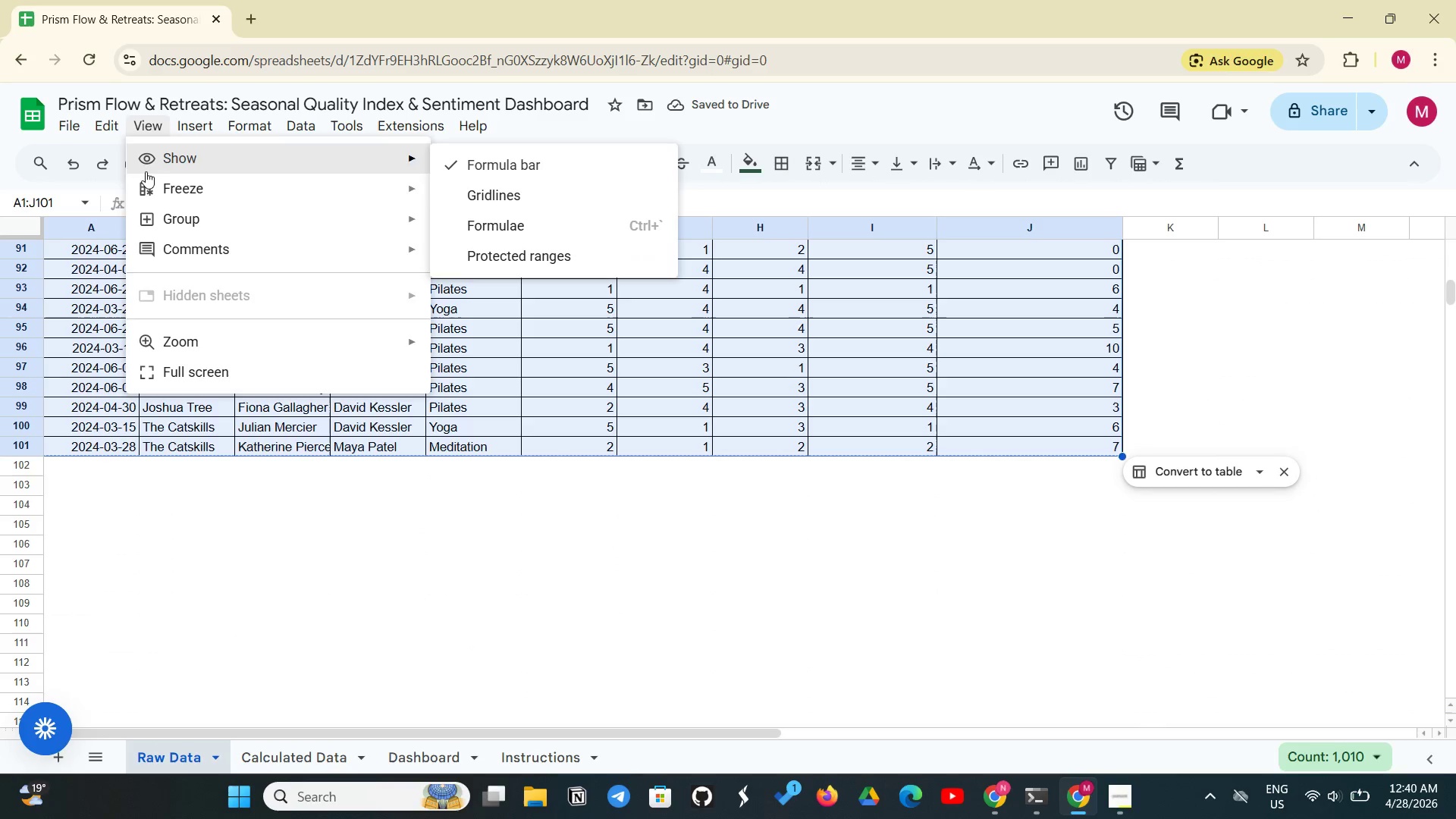 
left_click([144, 183])
 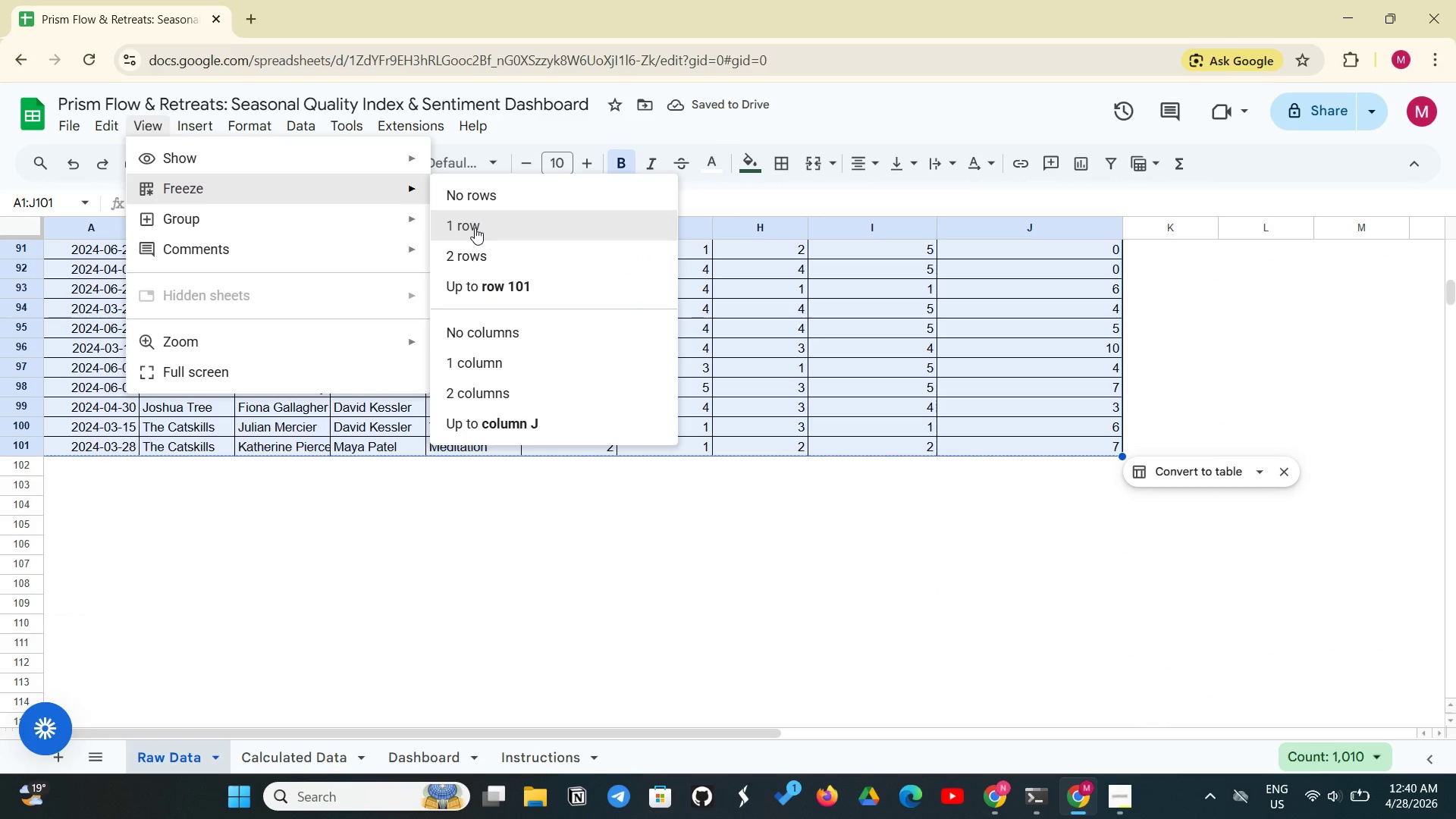 
left_click([475, 228])
 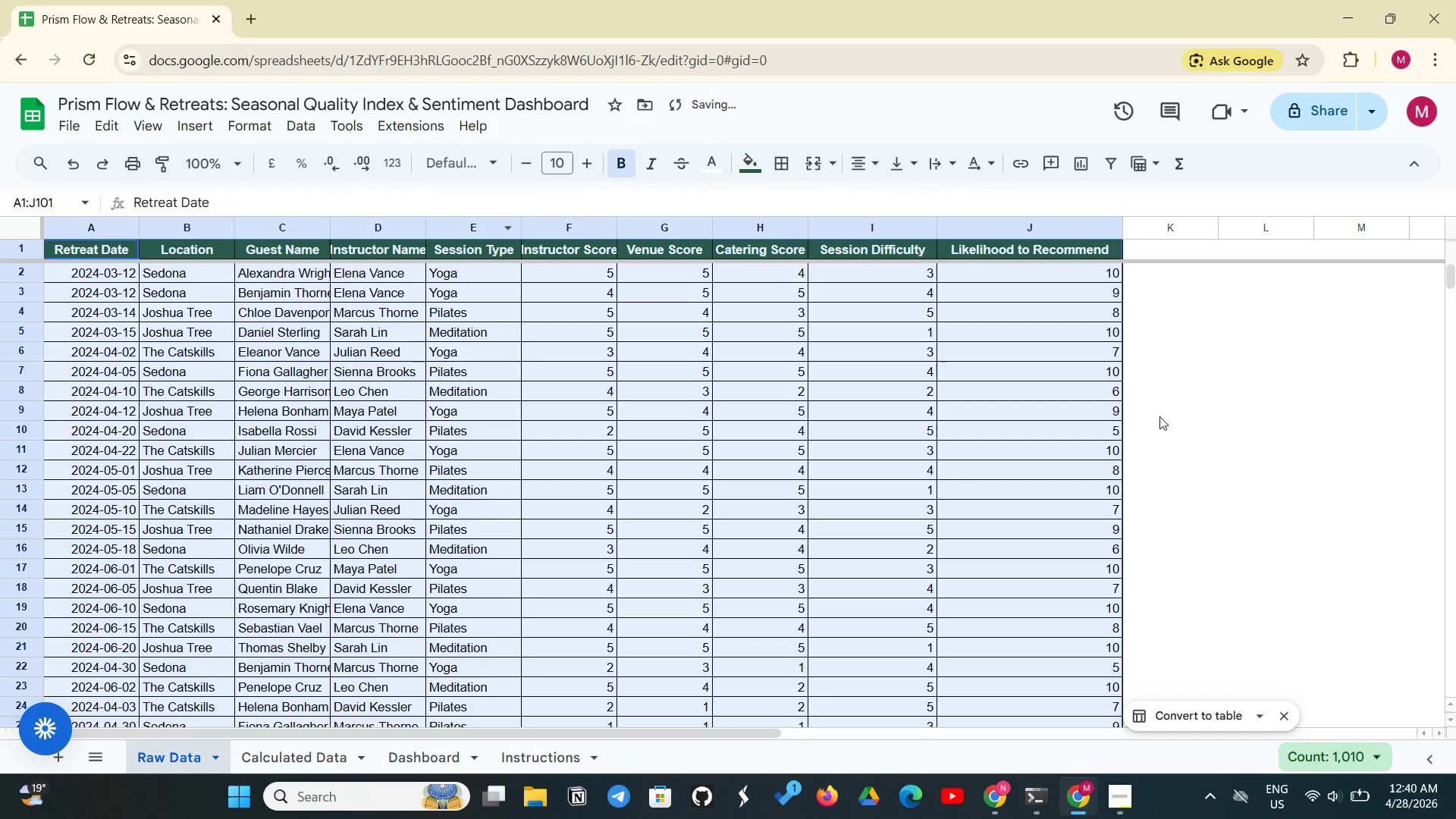 
left_click([1171, 413])
 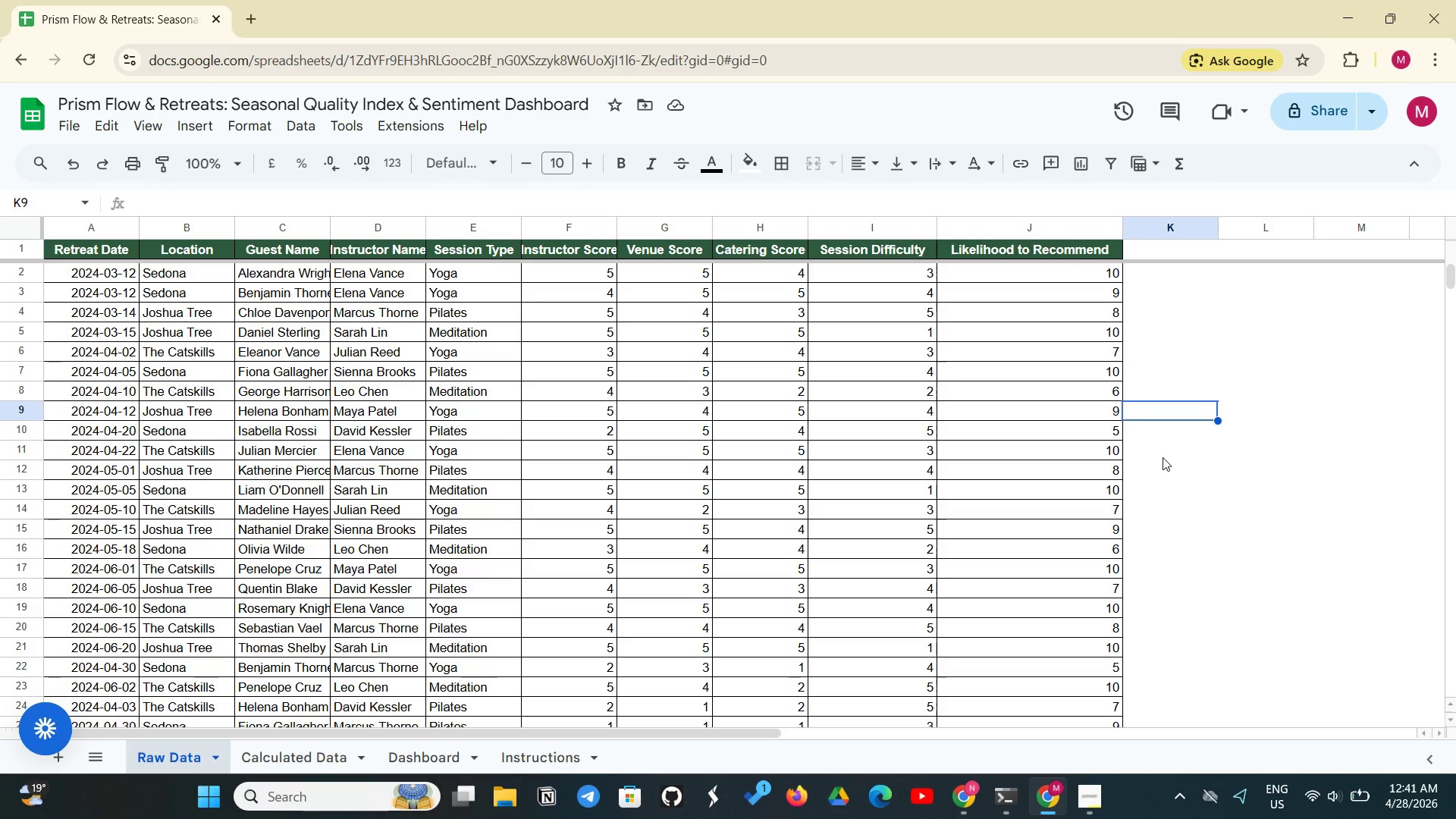 
wait(43.8)
 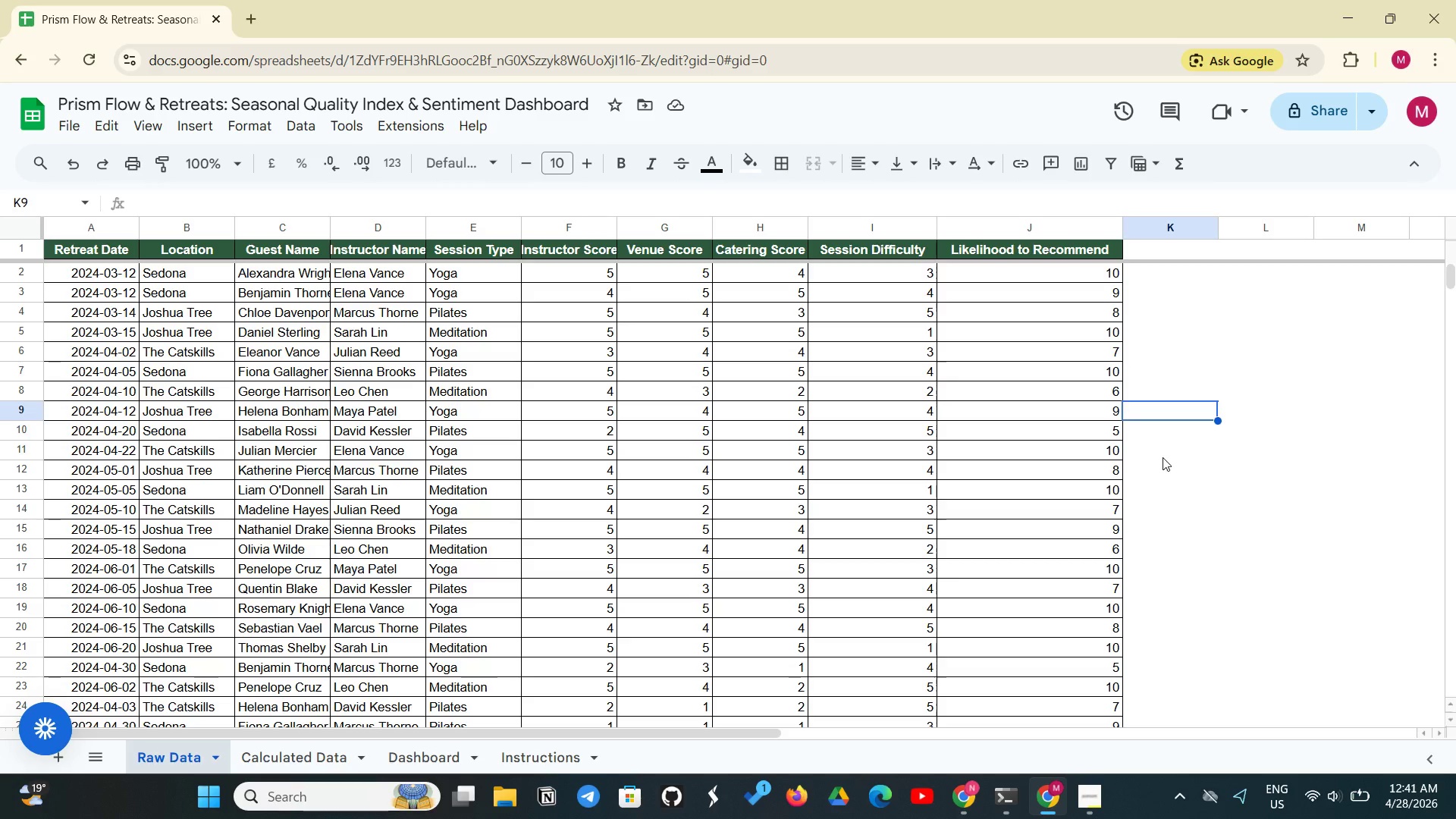 
left_click([276, 757])
 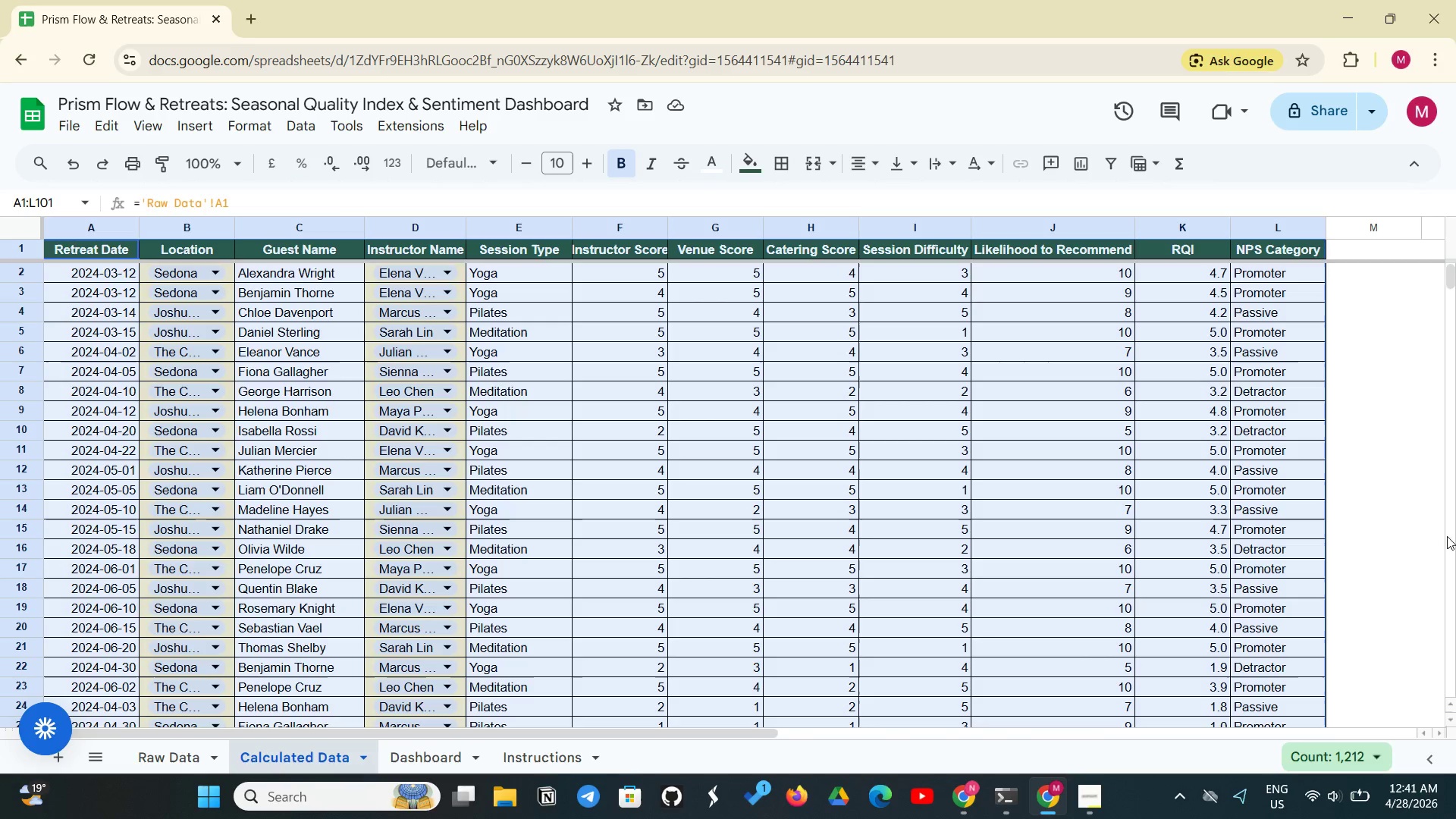 
left_click([1404, 521])
 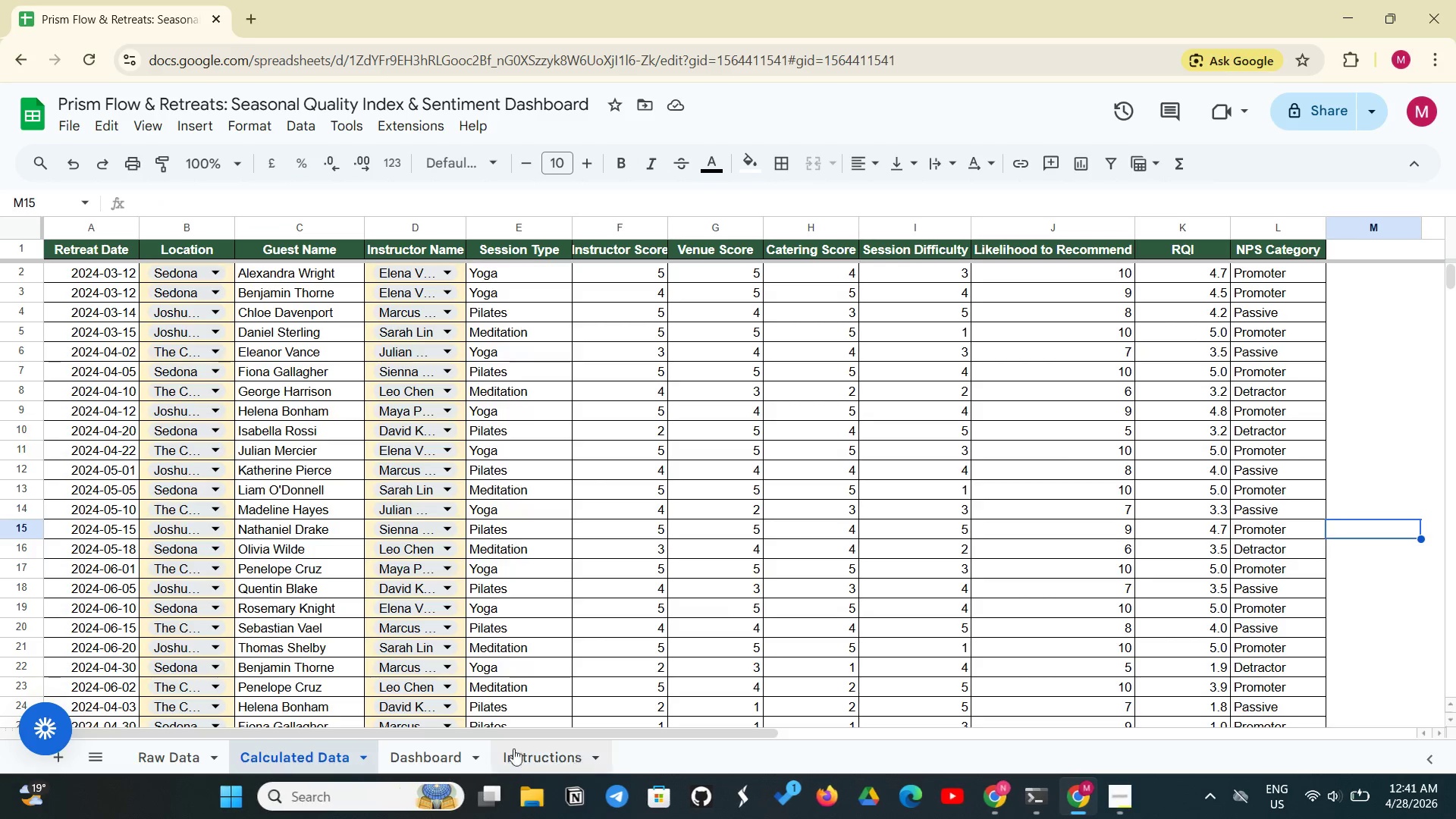 
left_click([453, 748])
 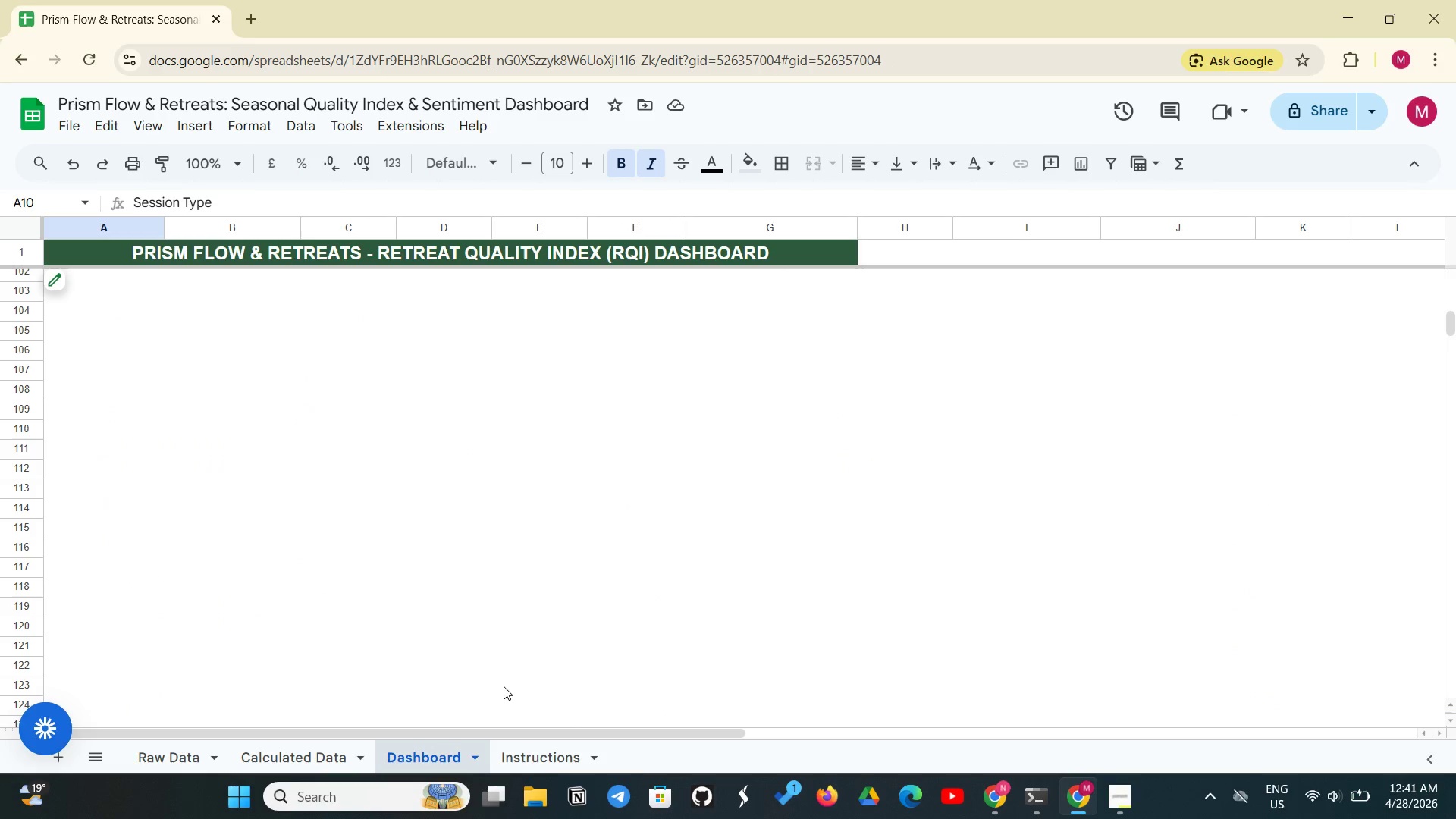 
scroll: coordinate [786, 657], scroll_direction: up, amount: 6.0
 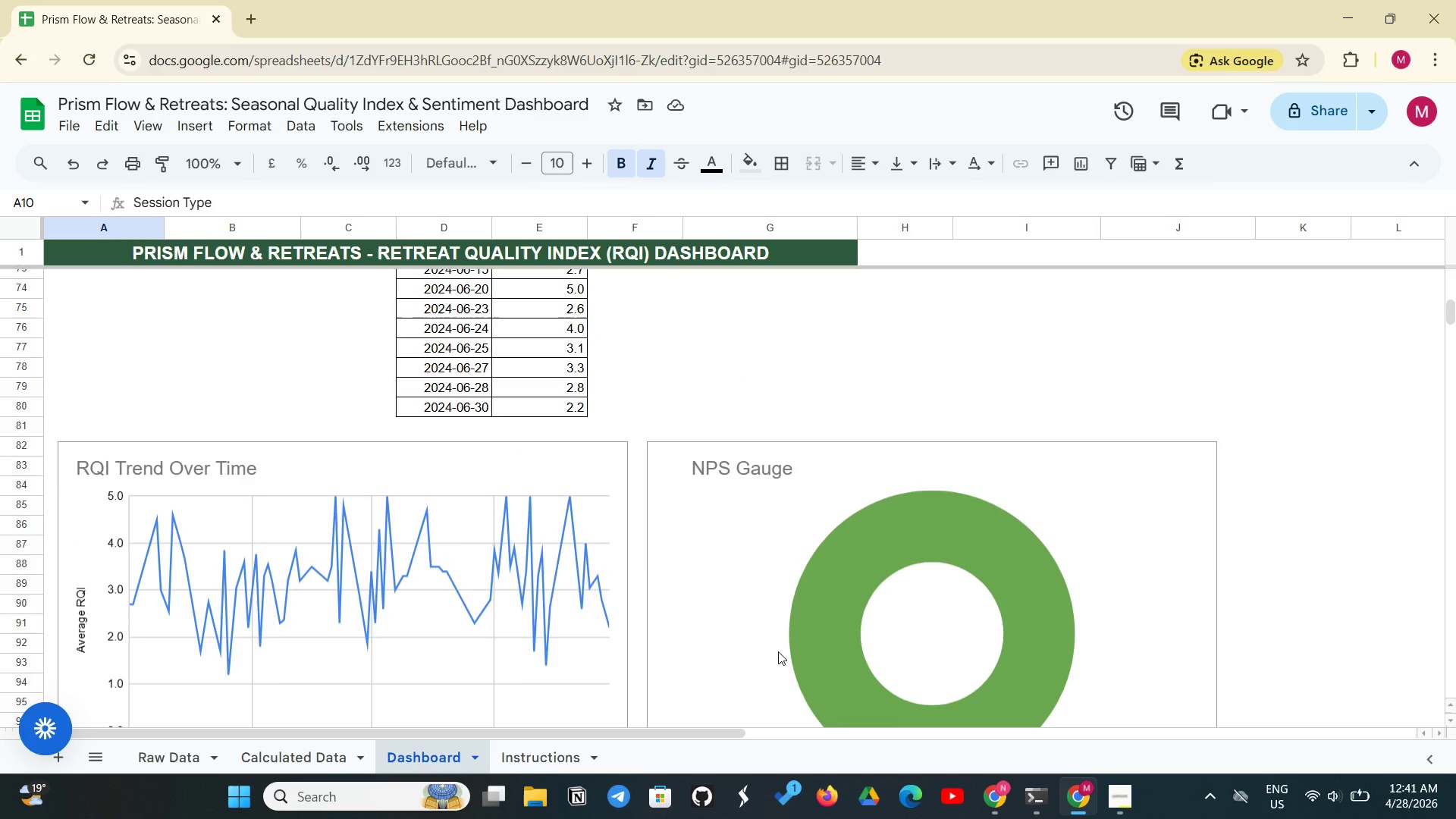 
left_click([778, 651])
 